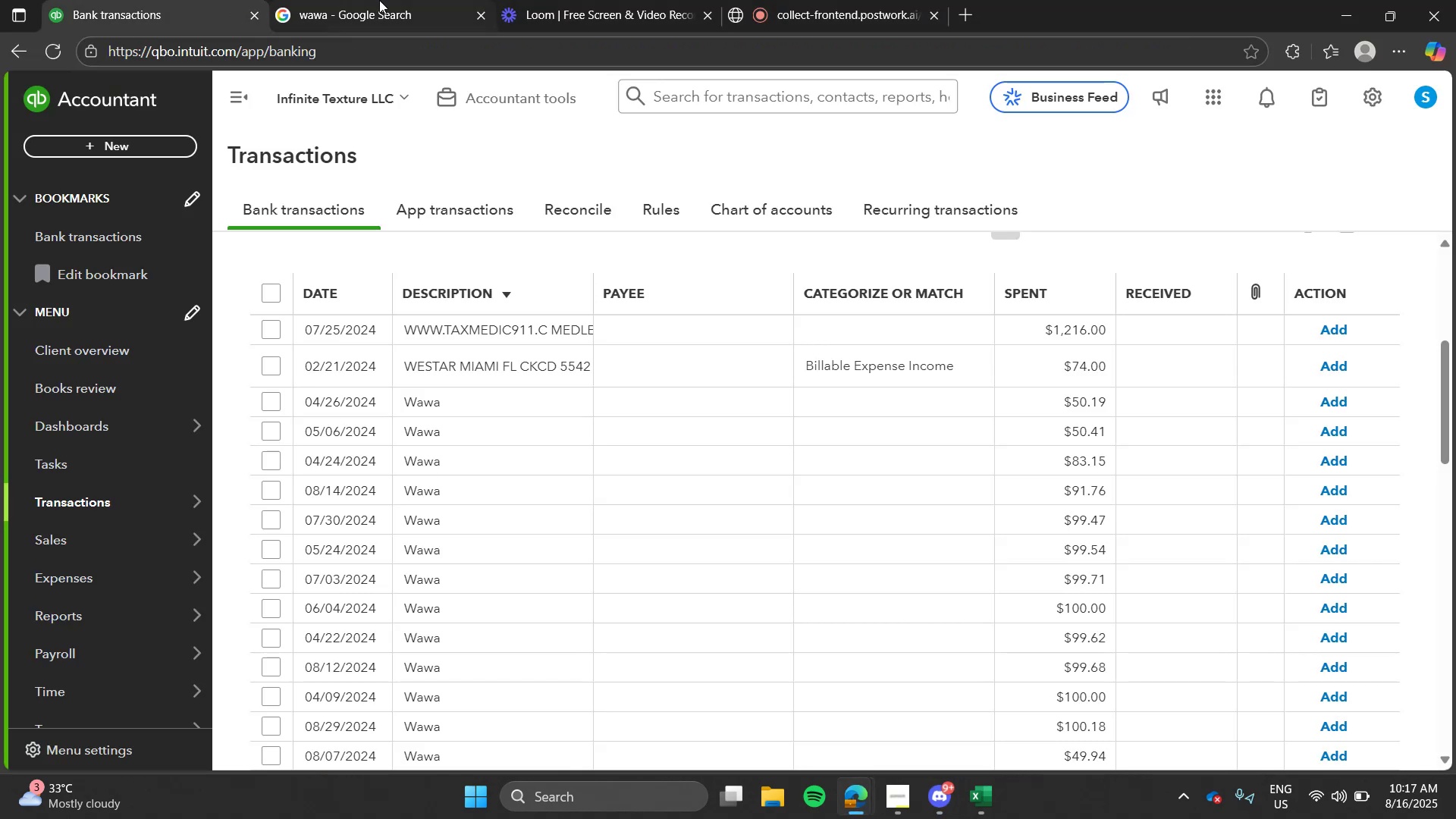 
left_click([379, 0])
 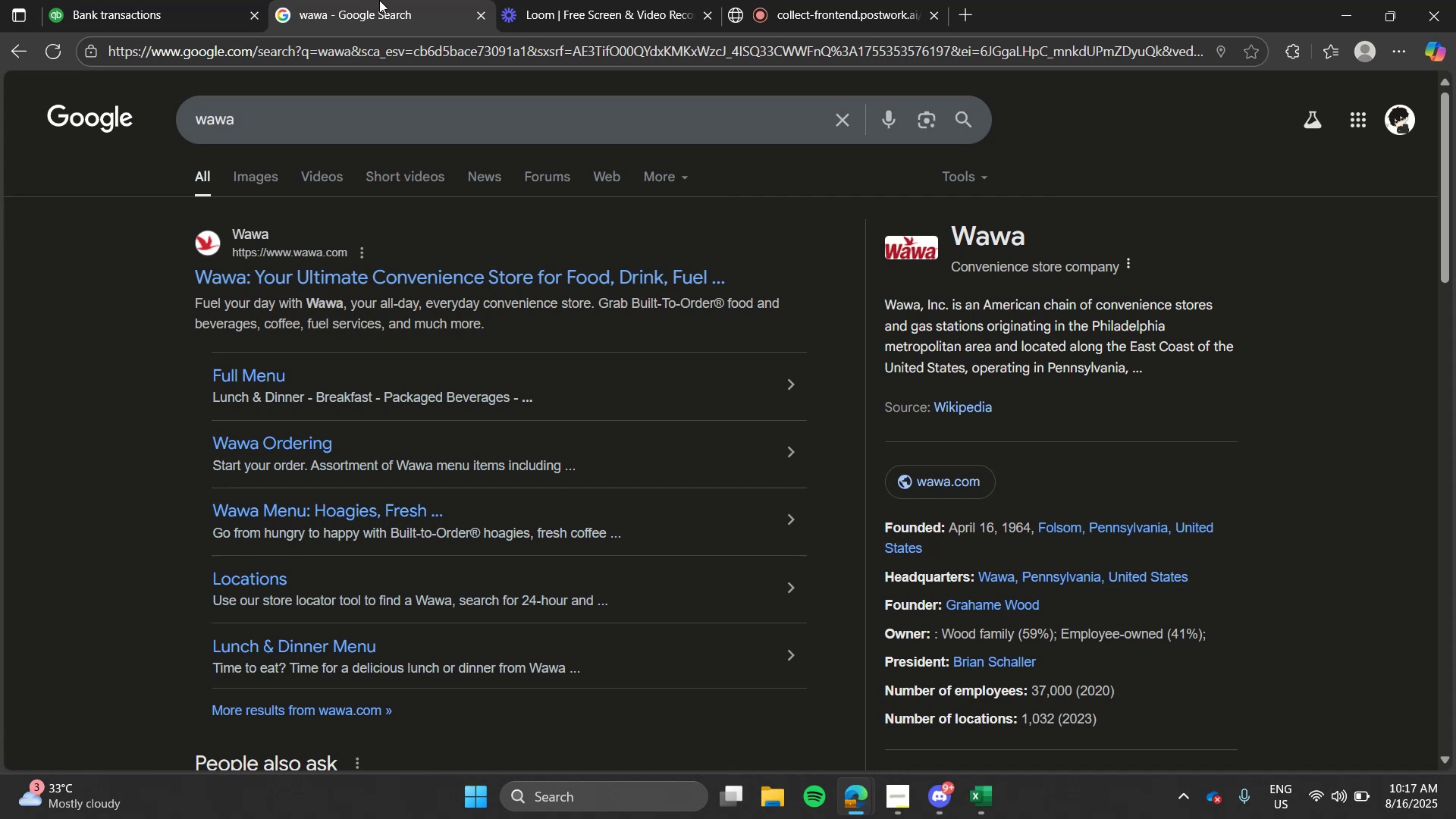 
wait(23.27)
 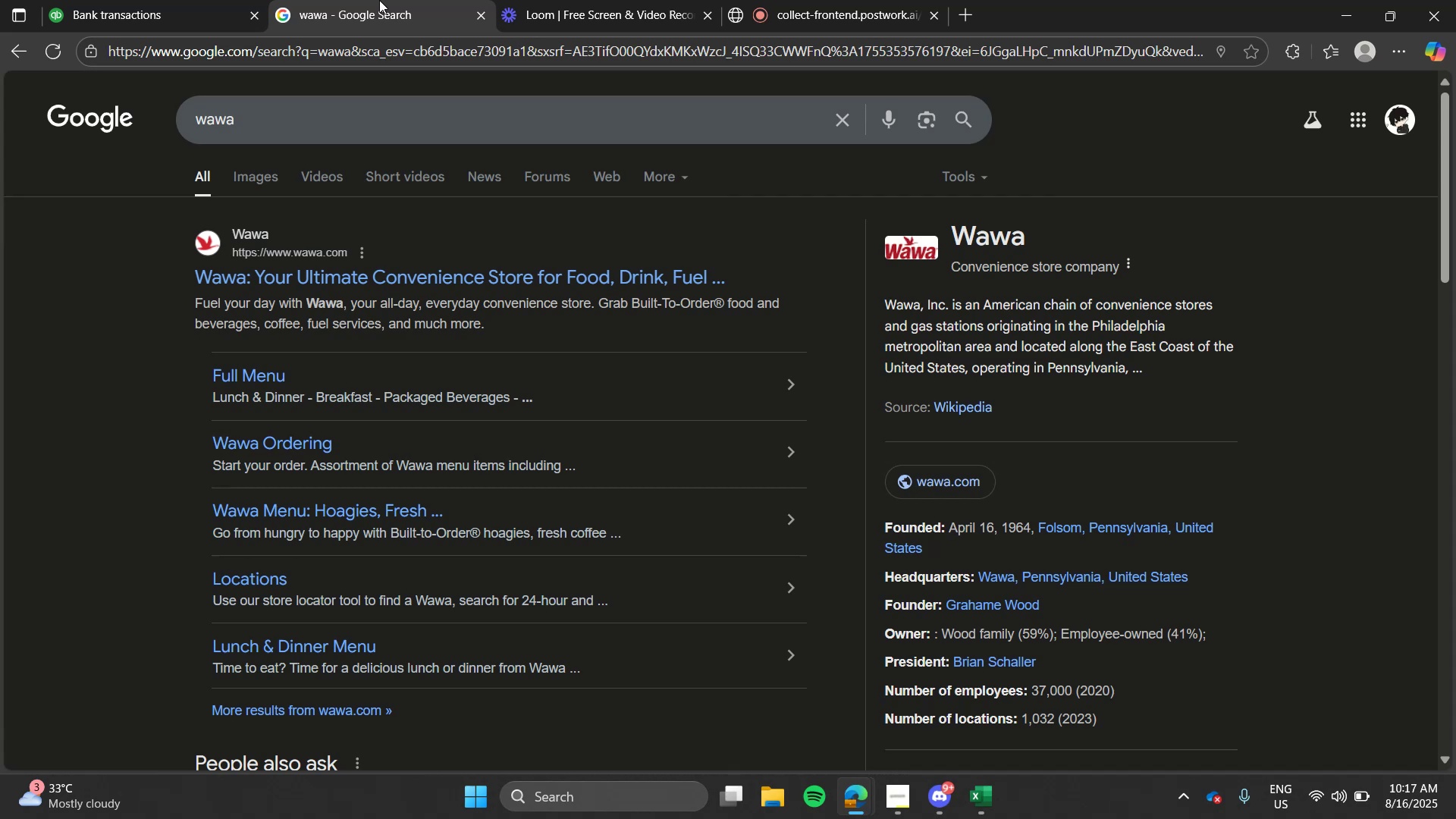 
left_click([207, 0])
 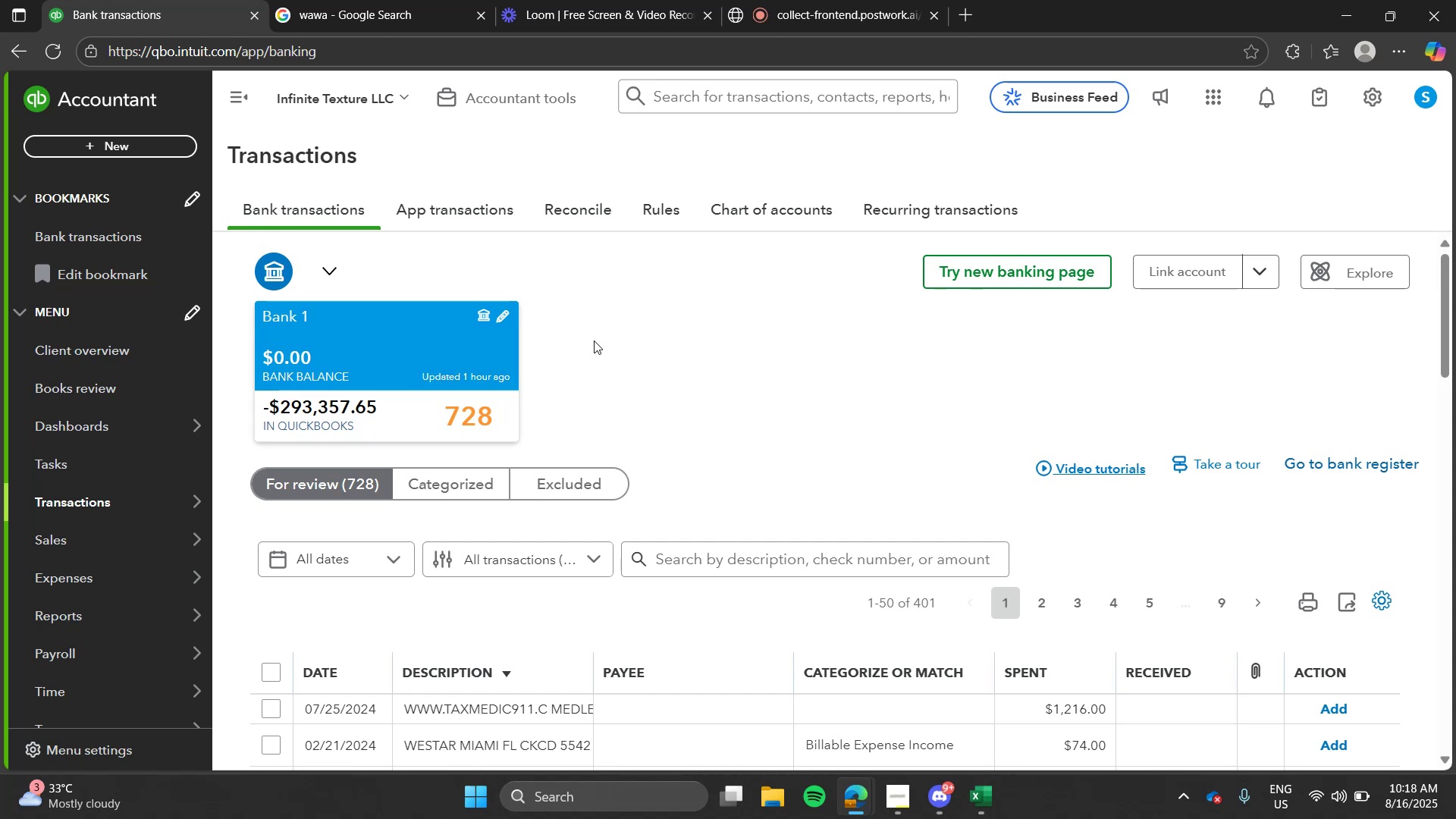 
wait(5.74)
 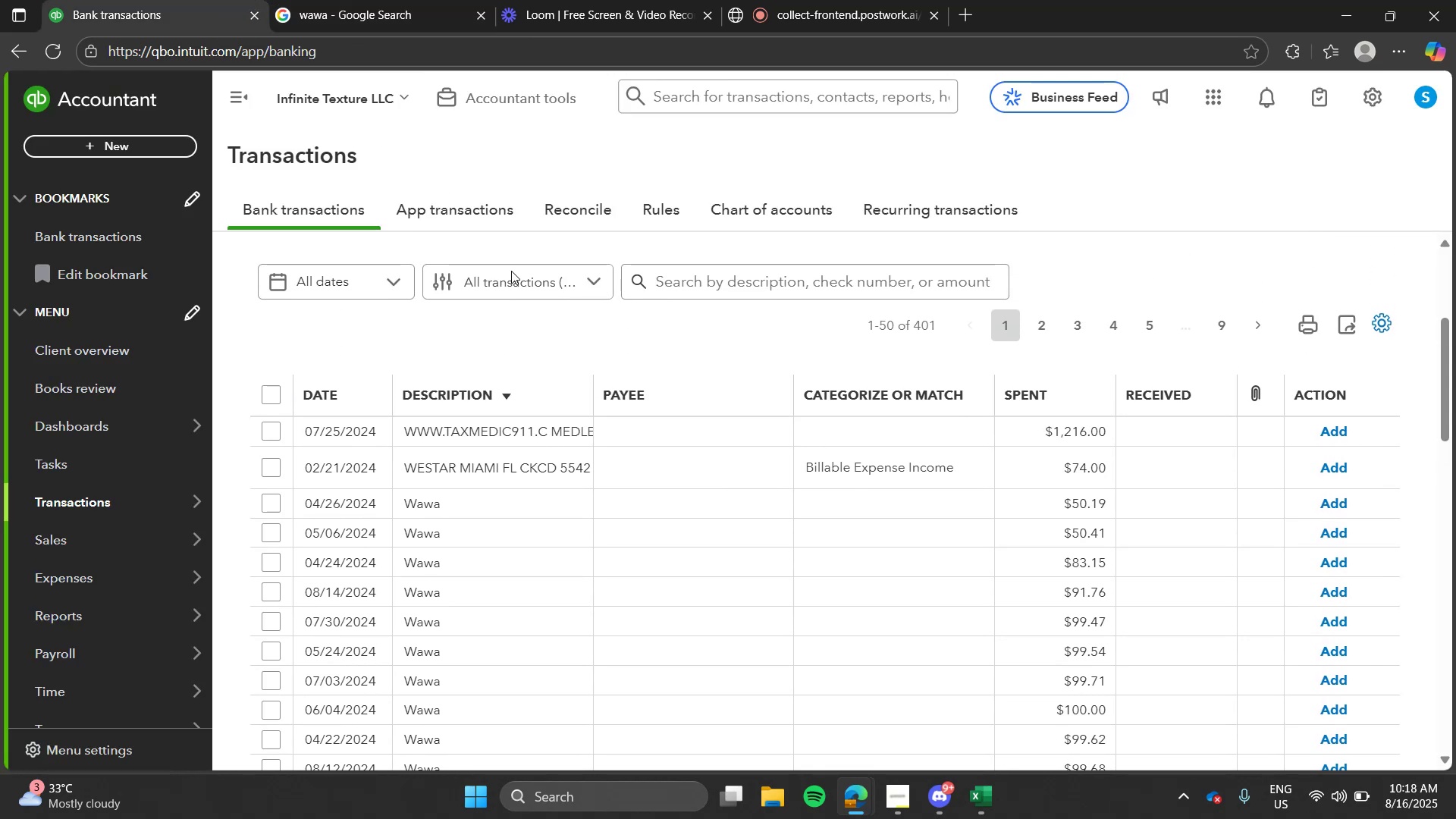 
left_click([371, 0])
 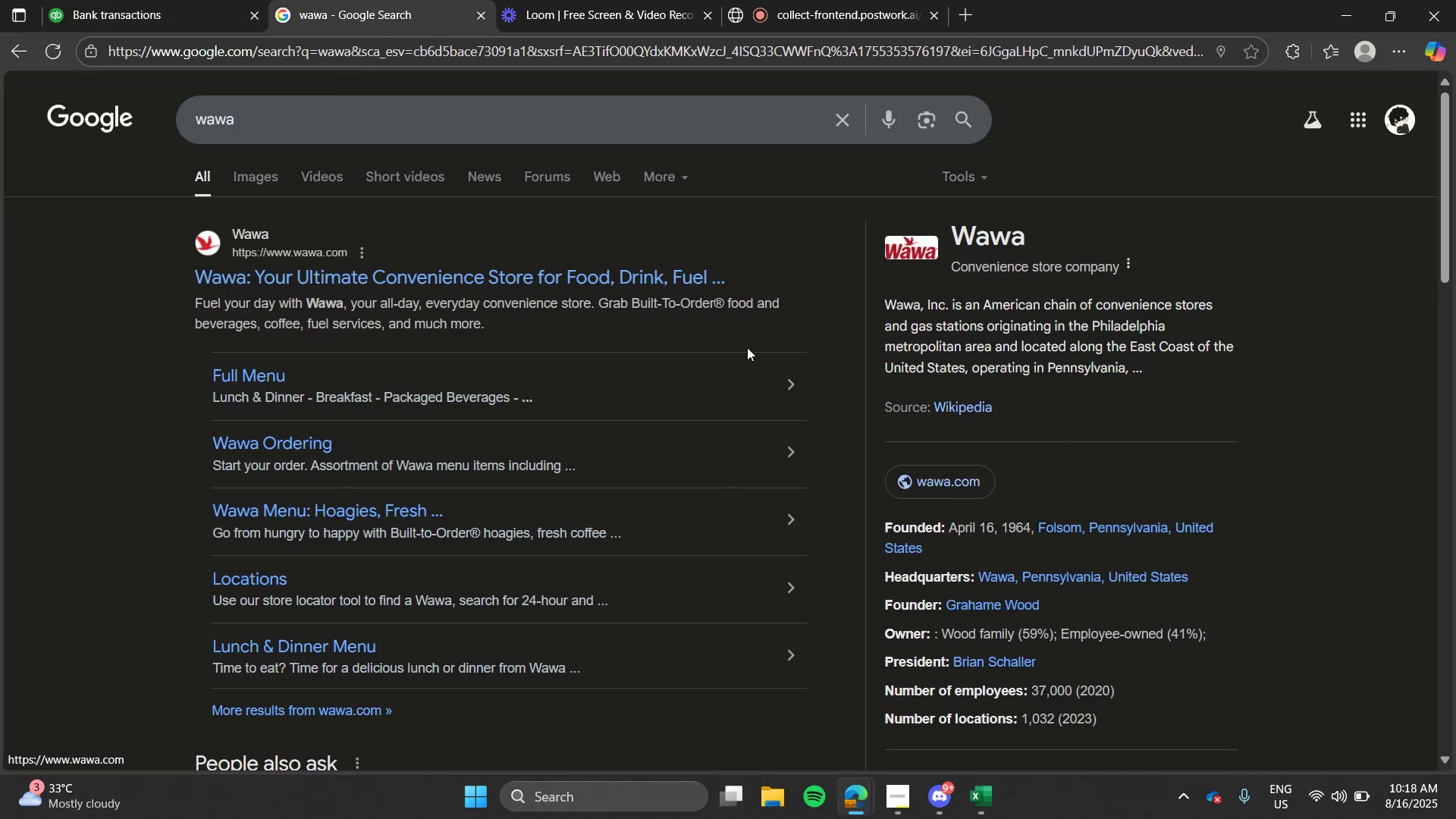 
wait(12.3)
 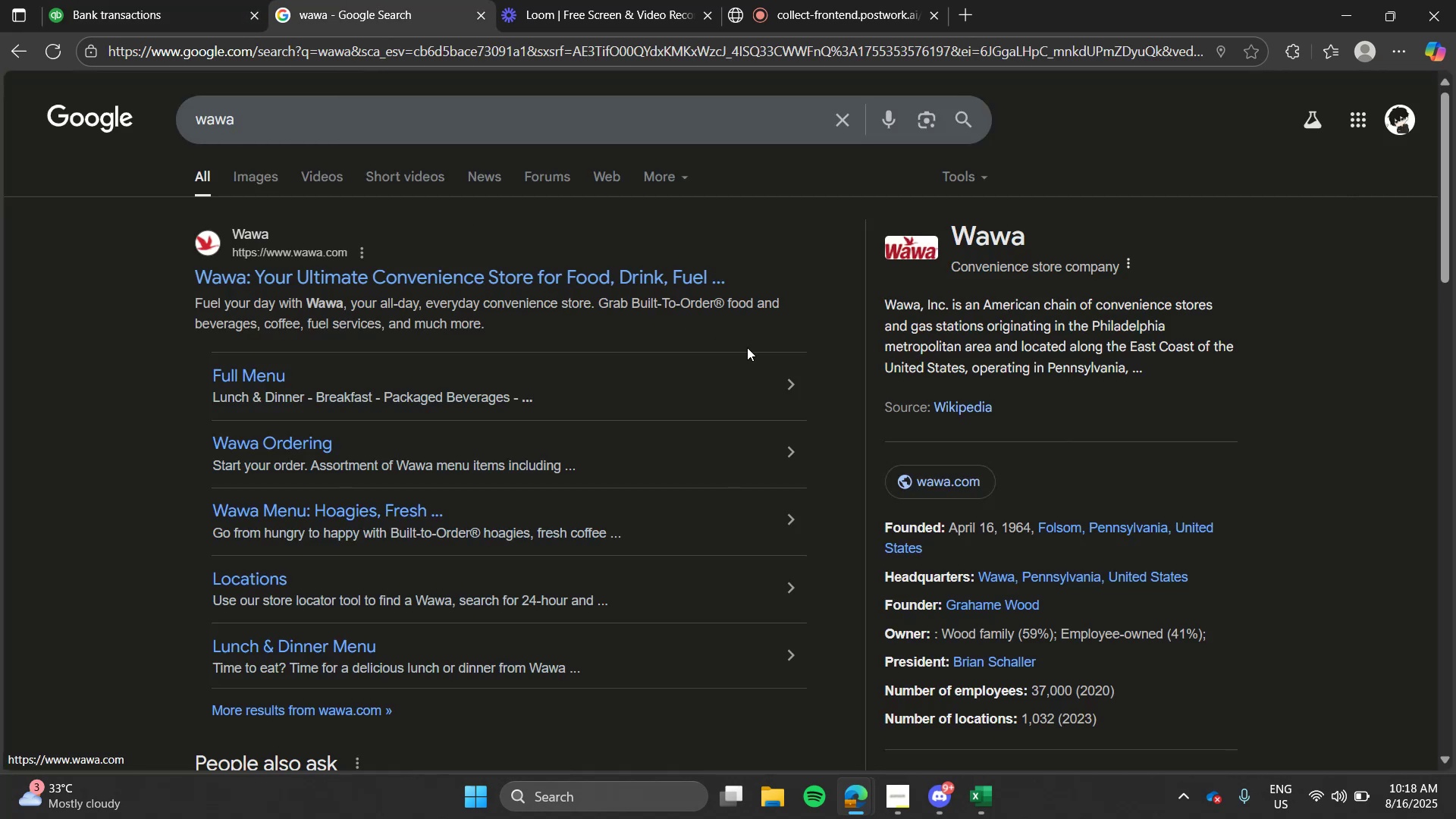 
left_click([161, 0])
 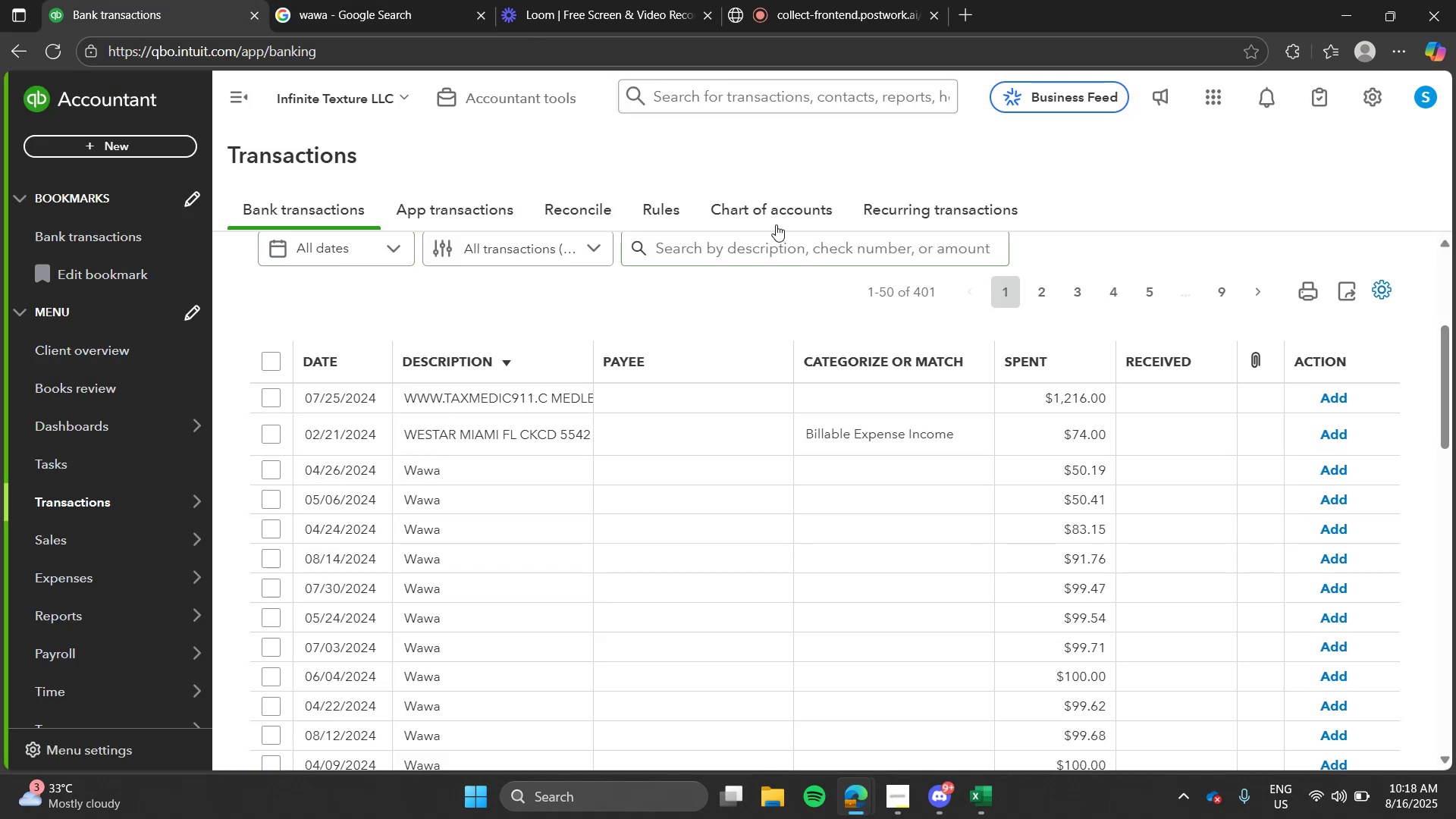 
key(W)
 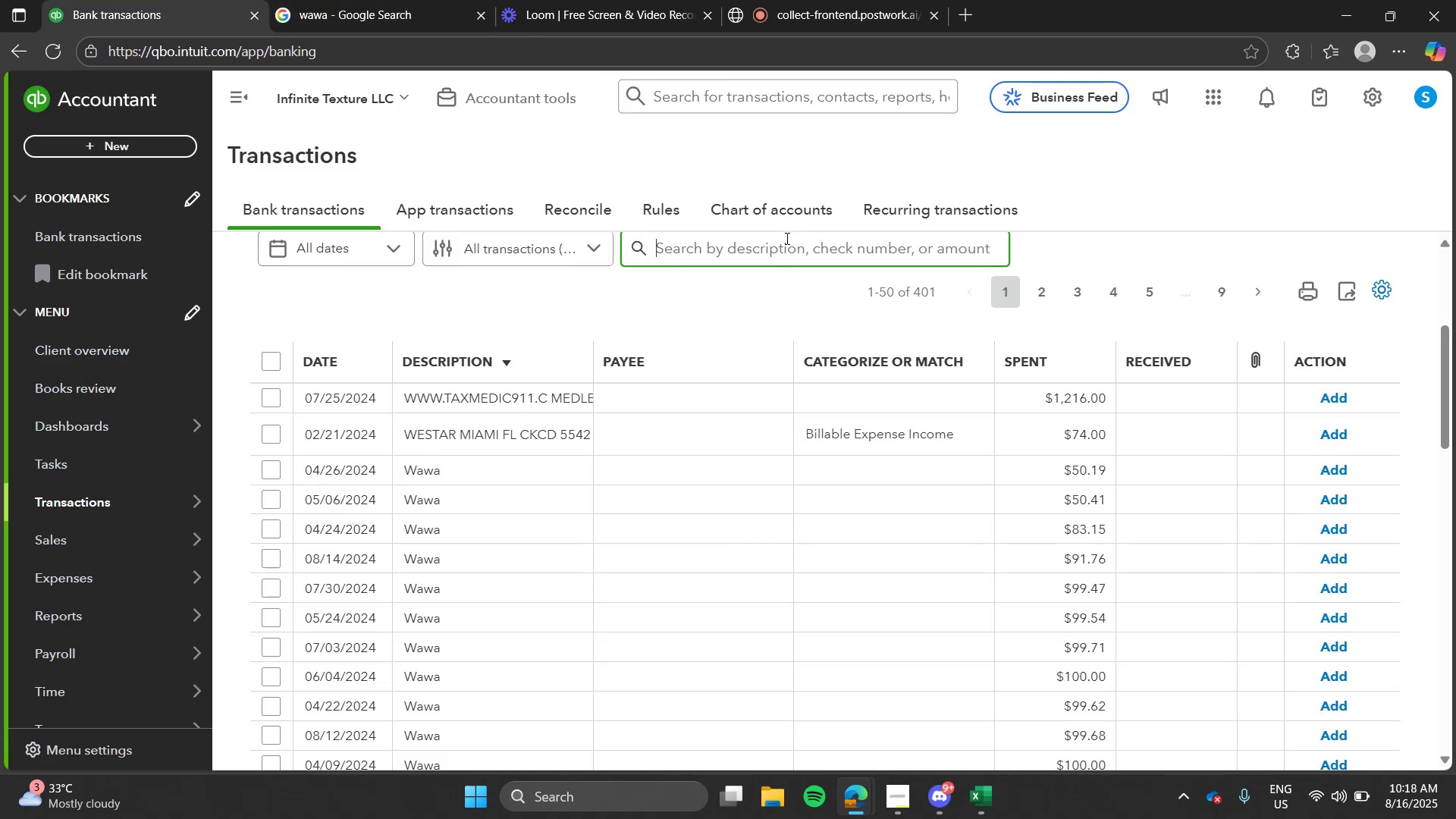 
left_click([786, 238])
 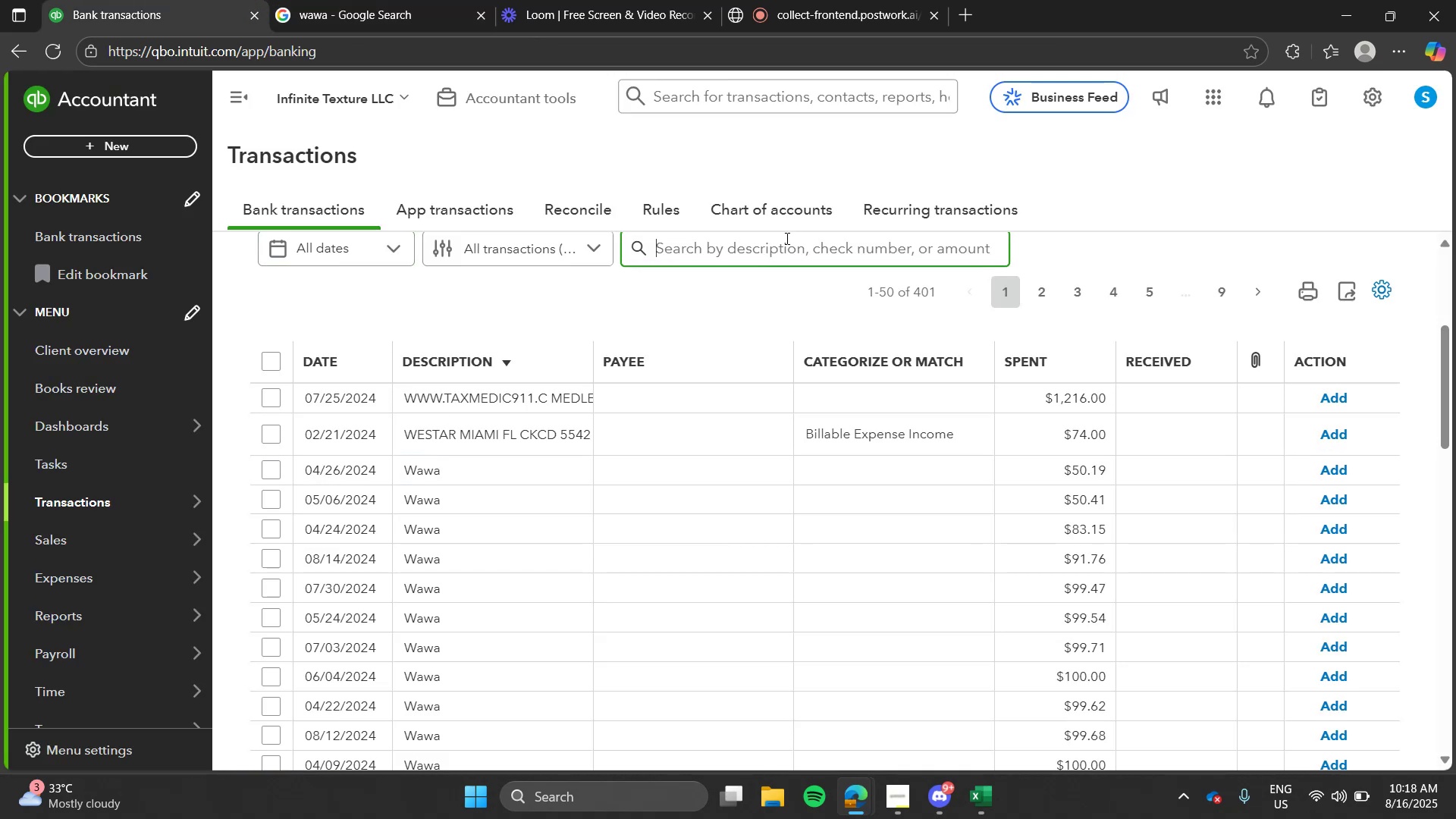 
type(awa)
 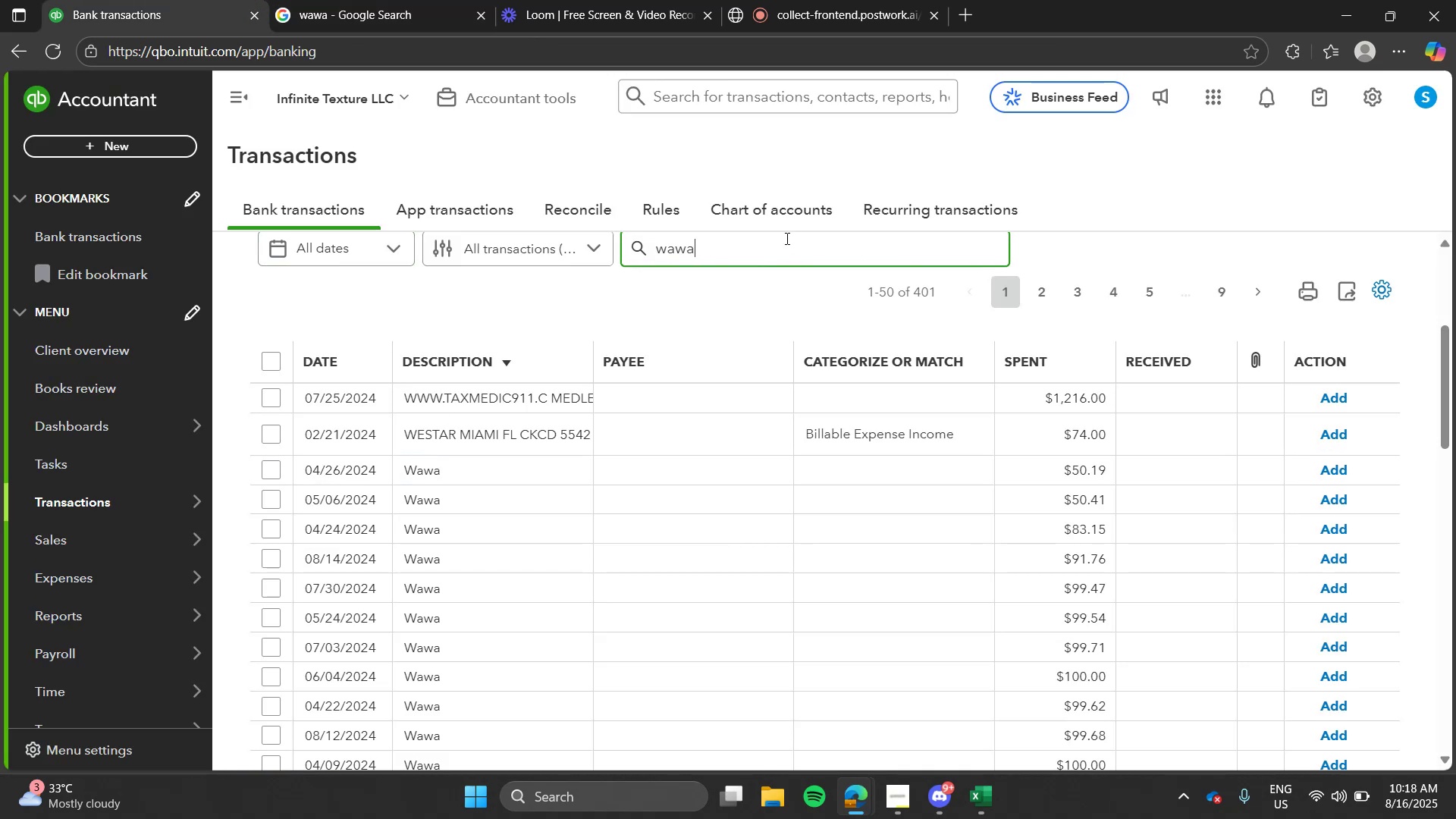 
key(Enter)
 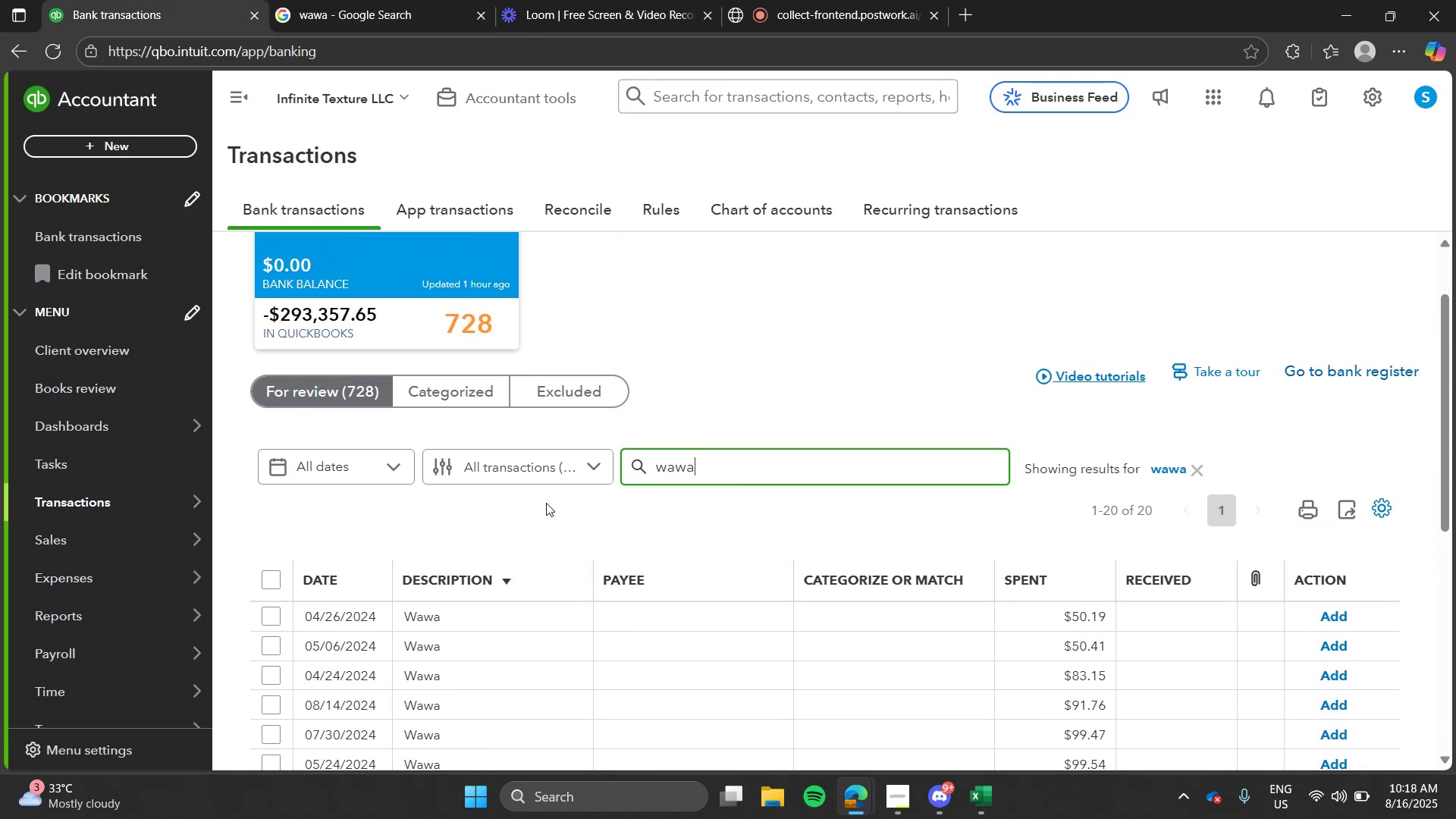 
left_click([495, 650])
 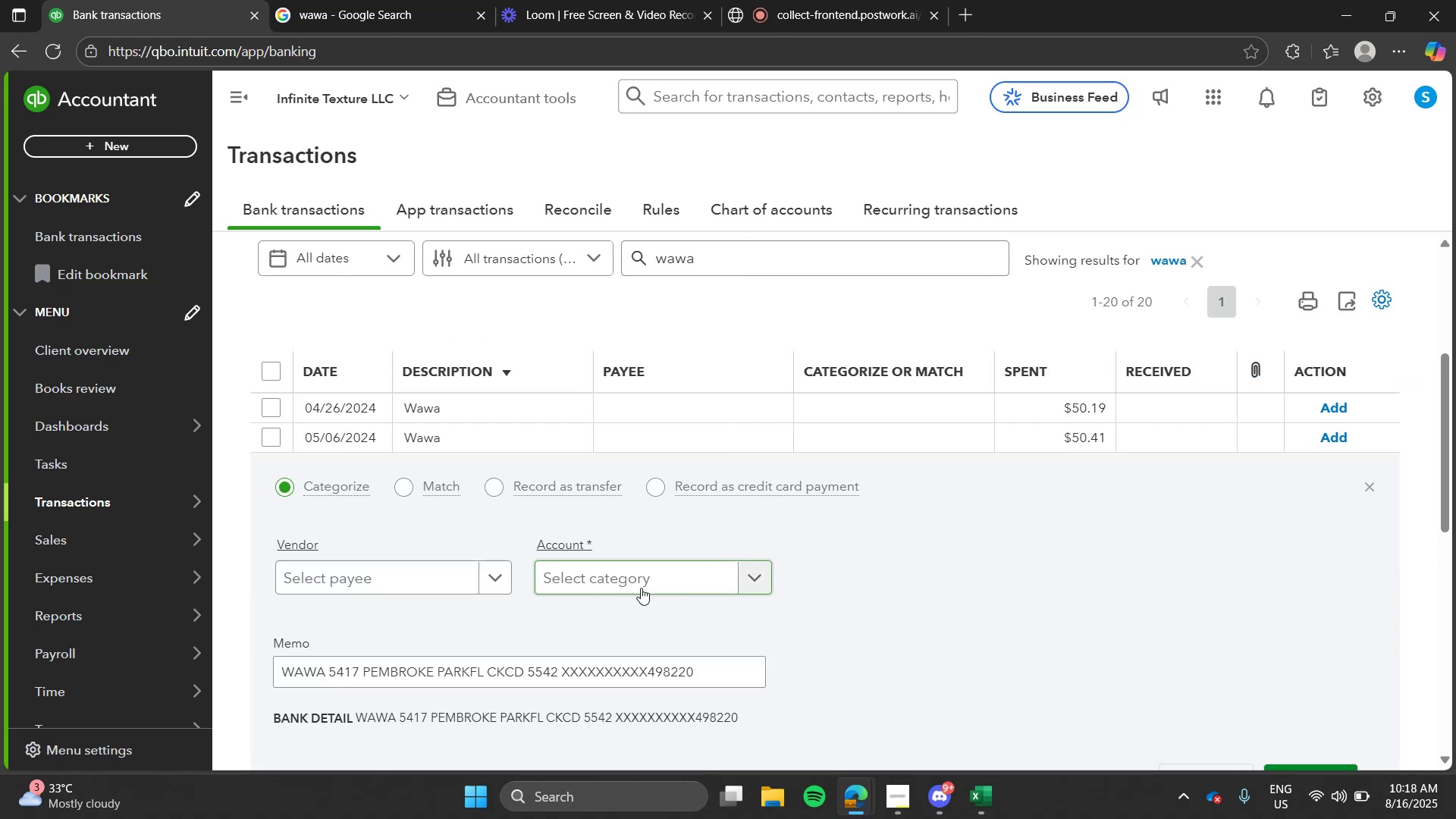 
left_click([641, 588])
 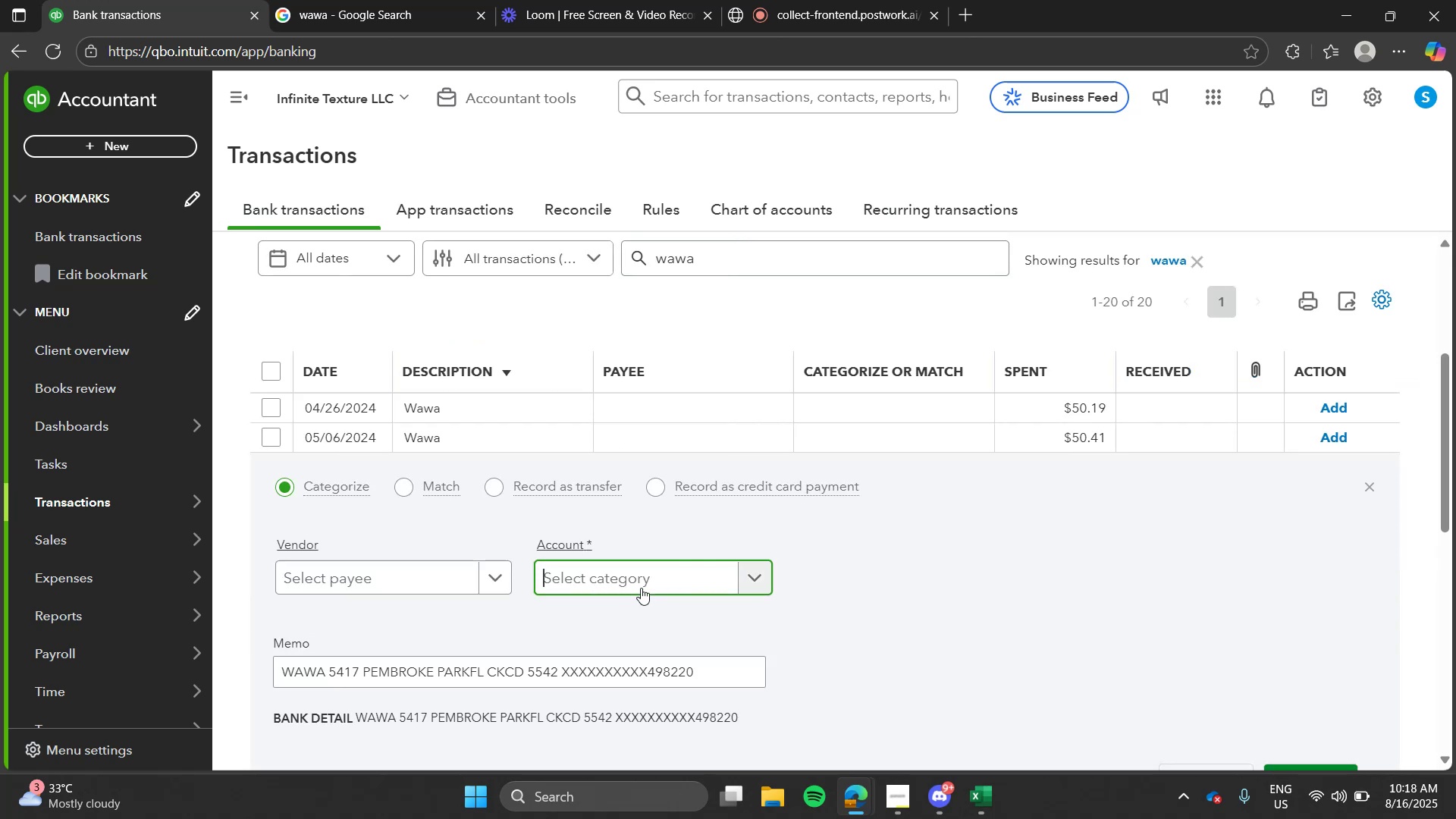 
type(fue)
key(Tab)
 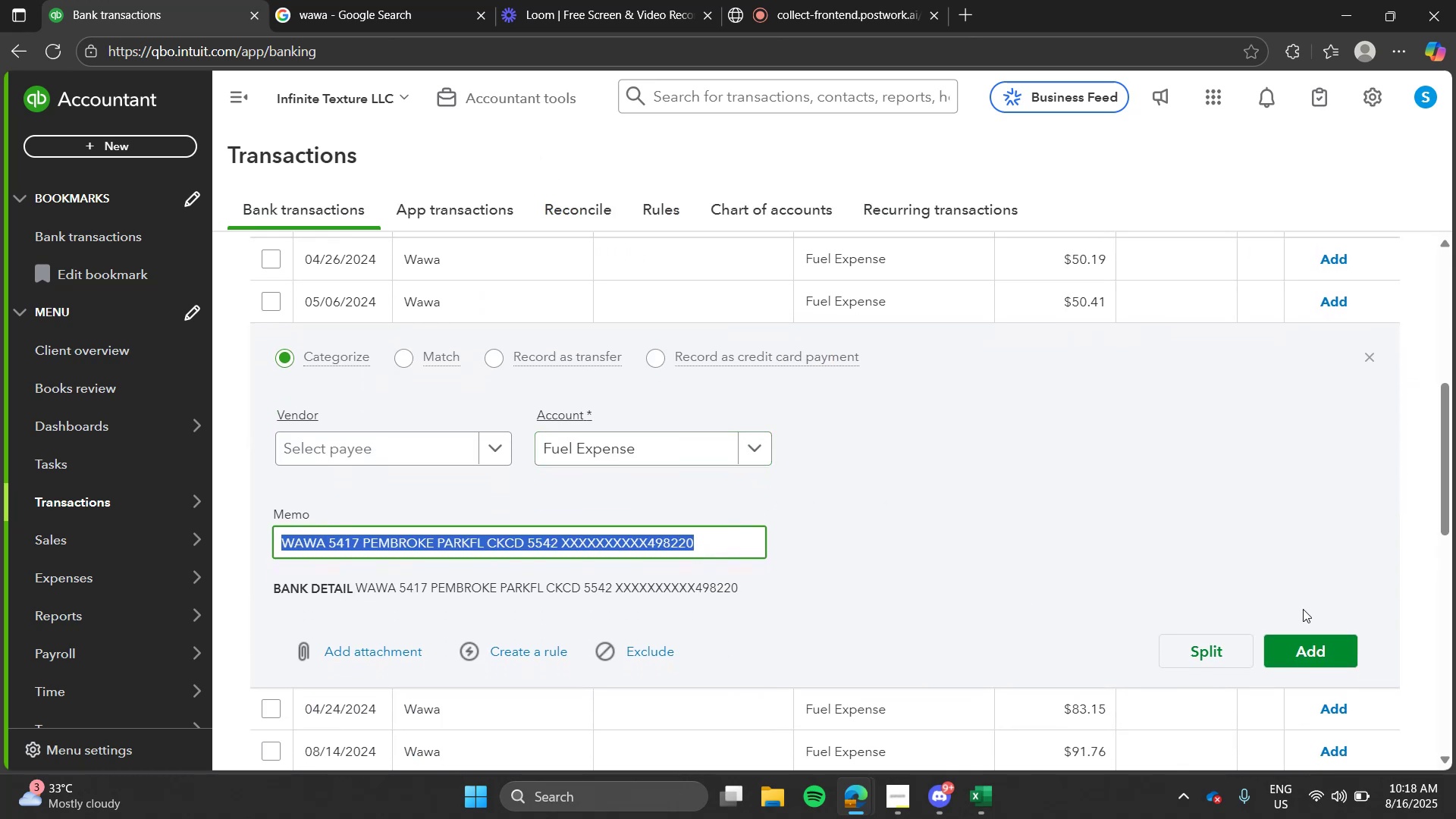 
left_click([1329, 659])
 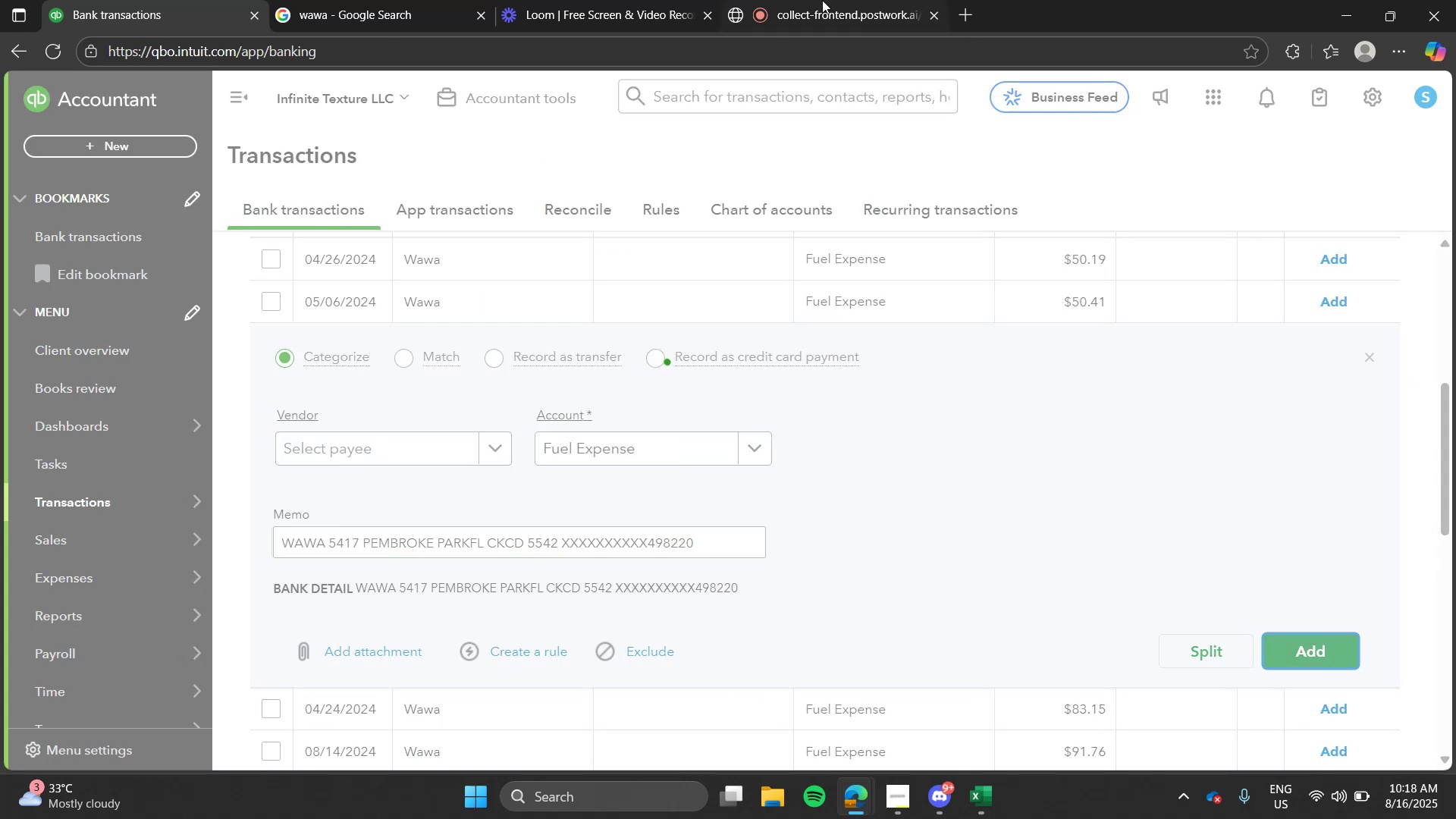 
left_click([822, 0])
 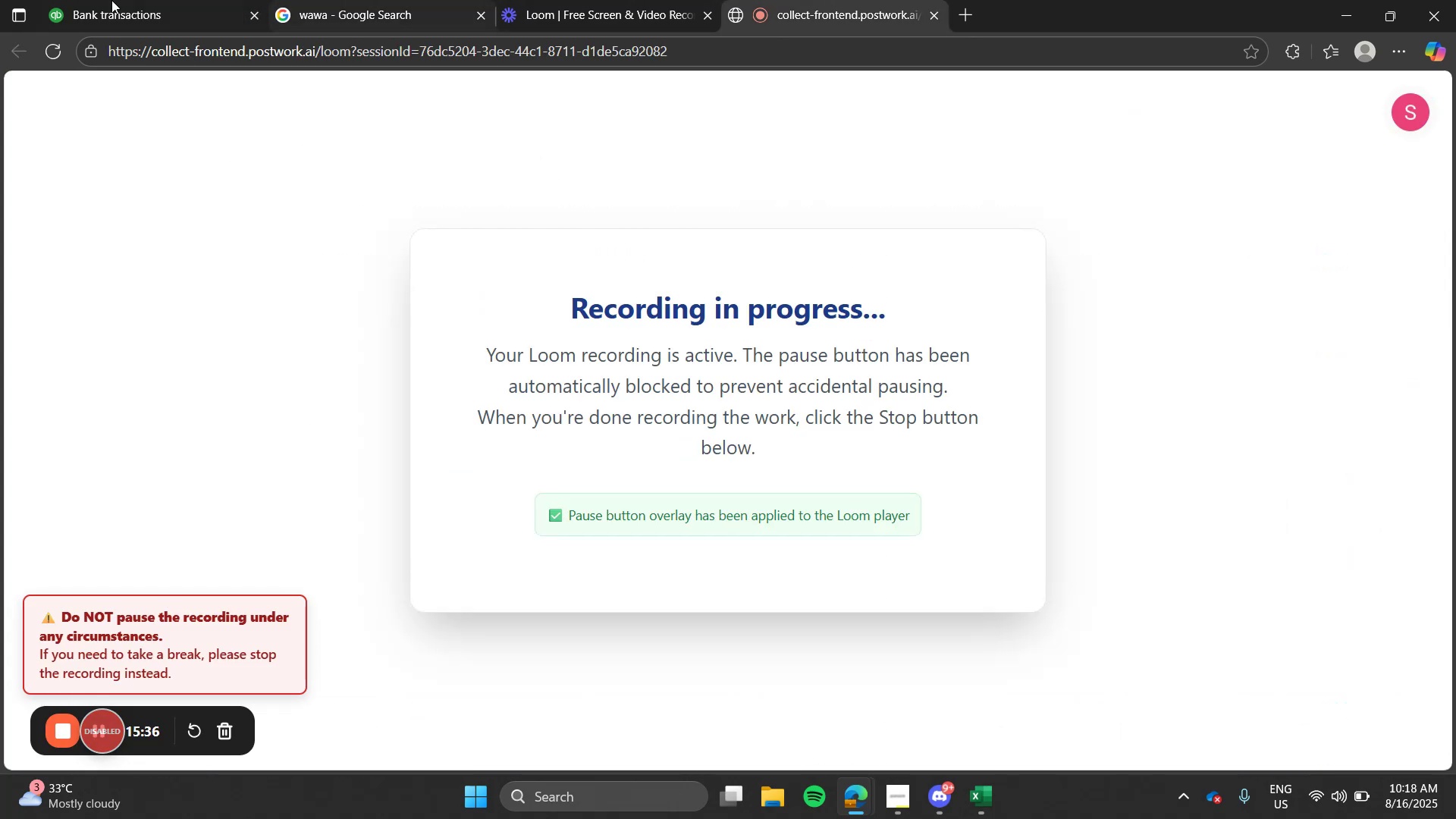 
left_click([95, 0])
 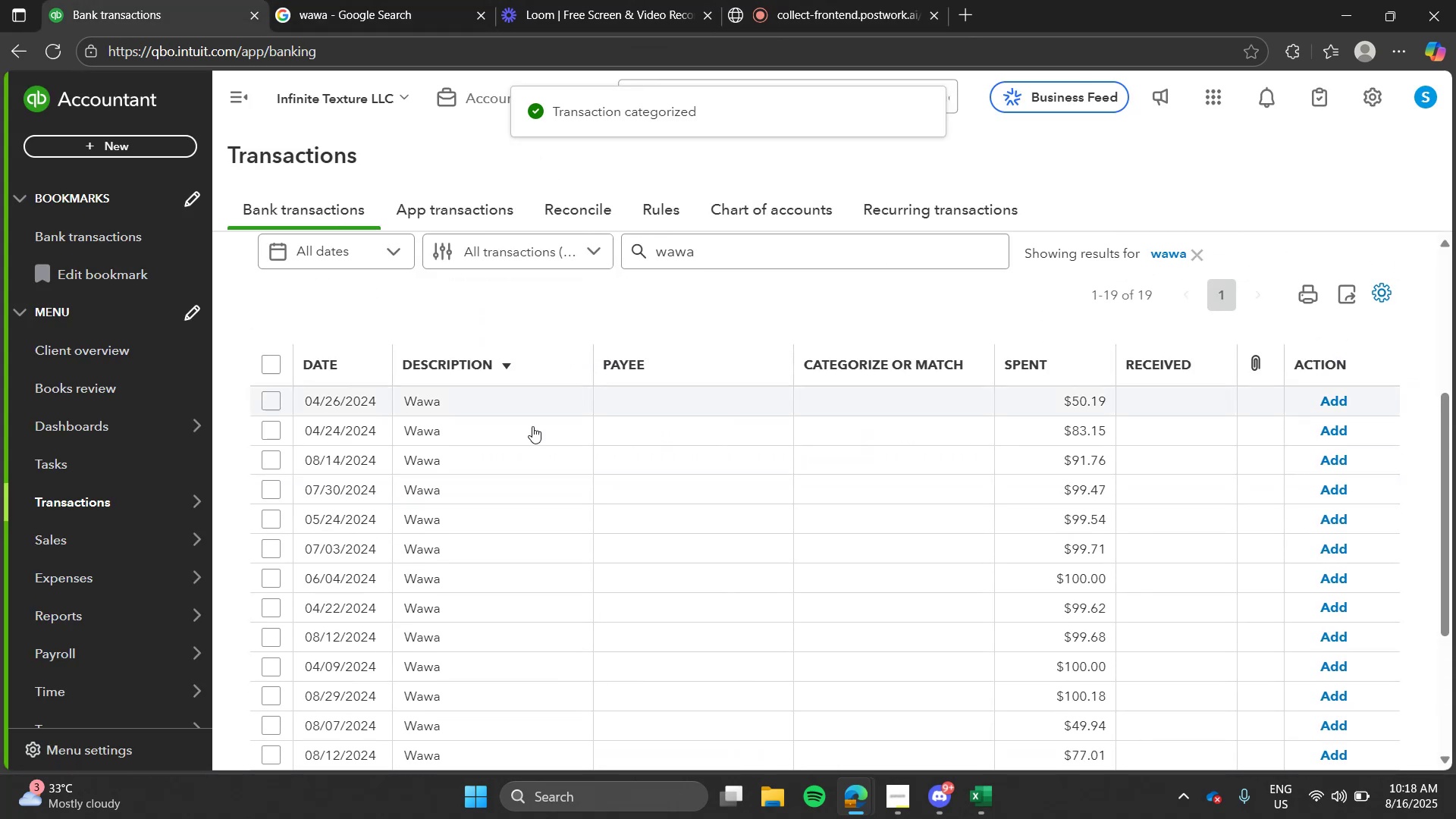 
left_click([519, 467])
 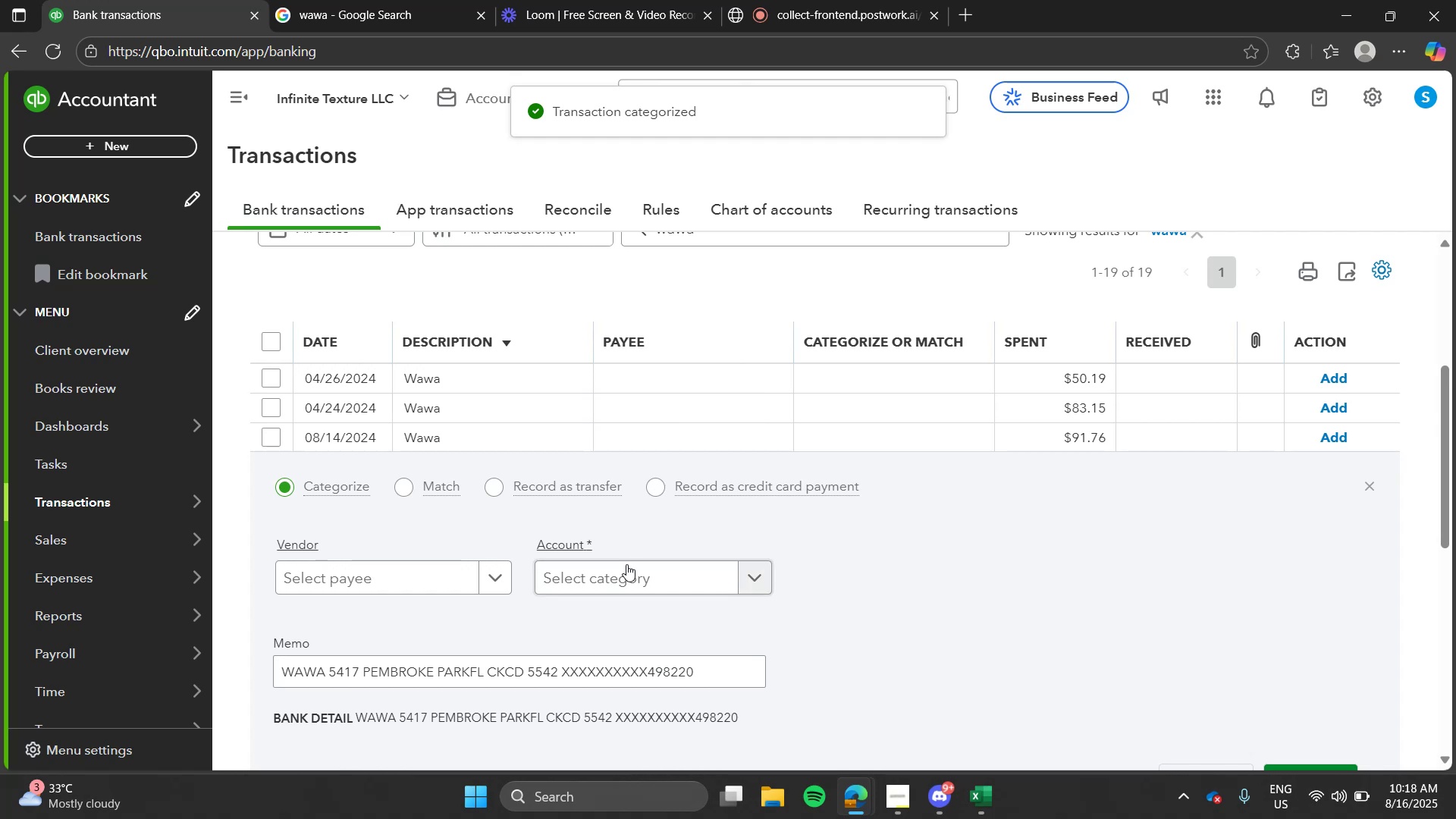 
left_click([626, 564])
 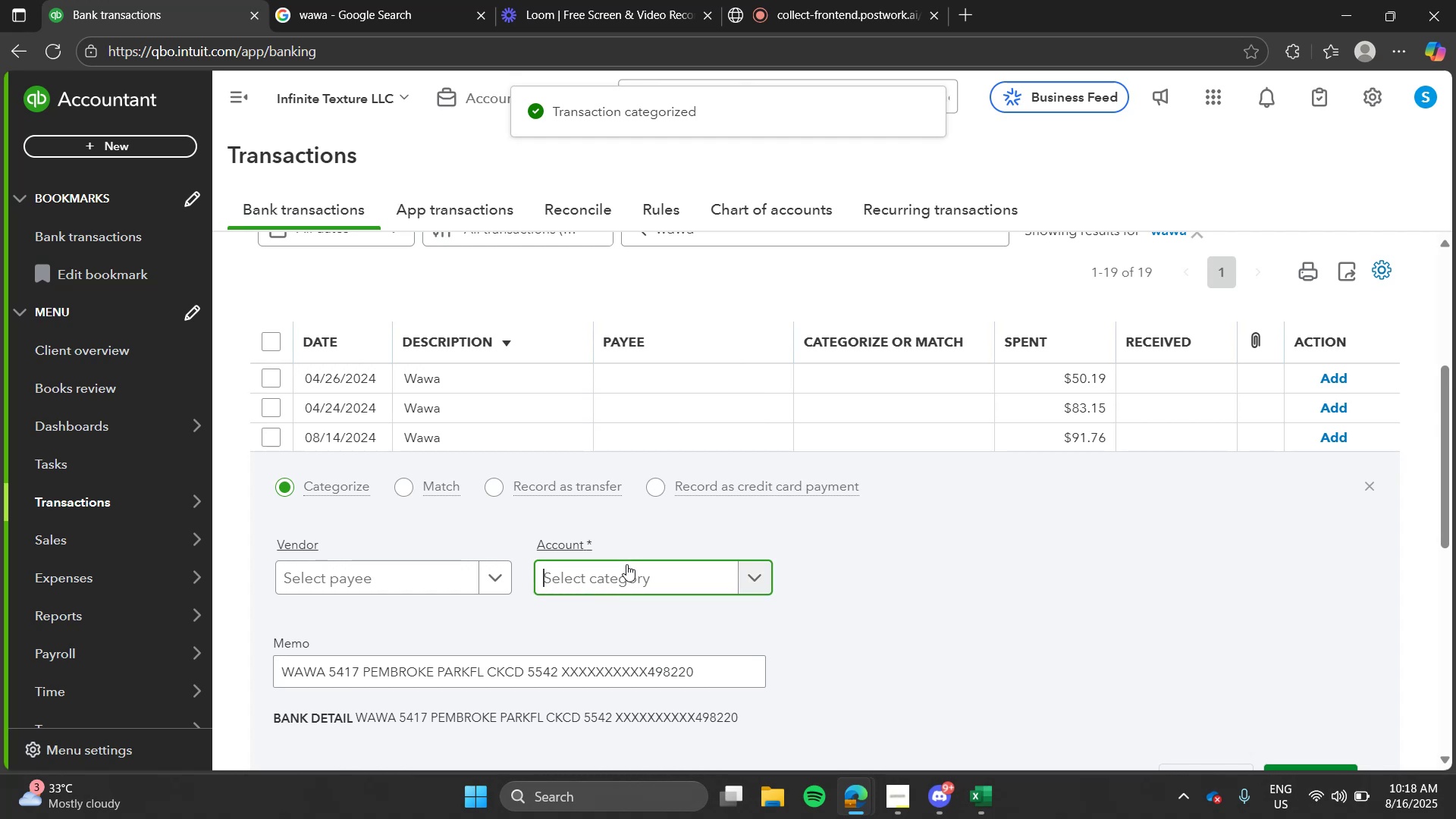 
type(fue)
key(Tab)
 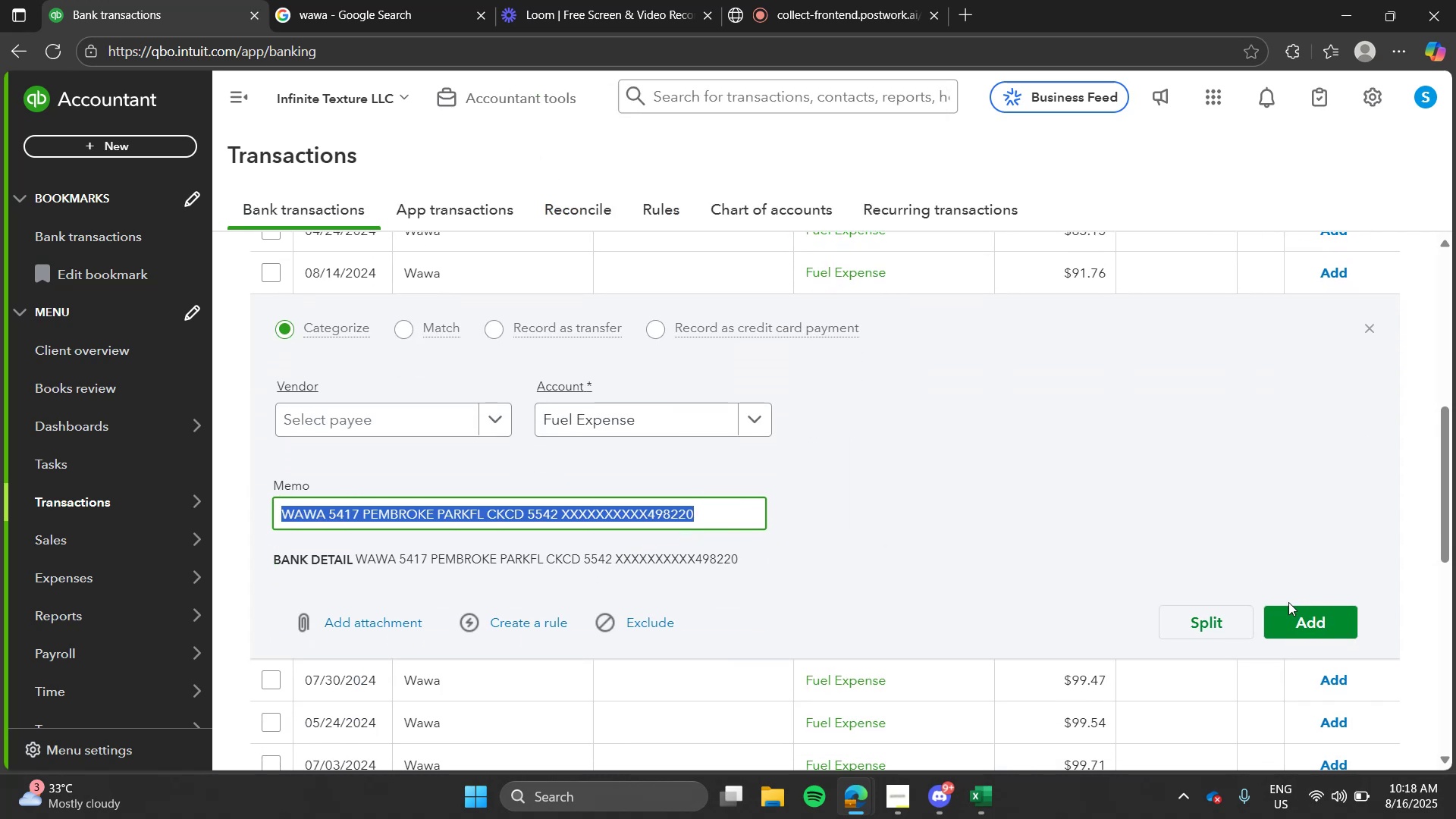 
left_click([1294, 609])
 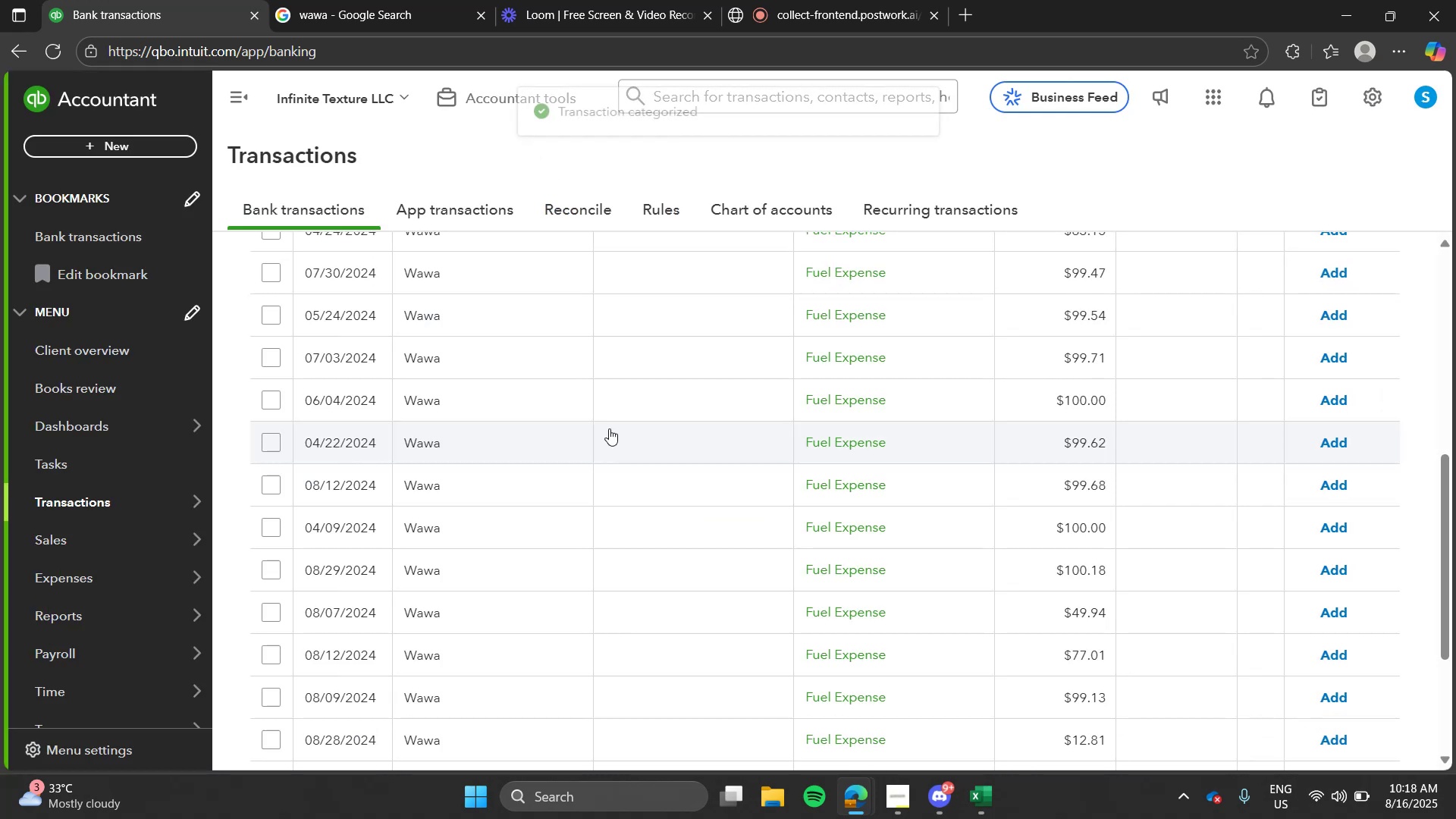 
left_click([609, 428])
 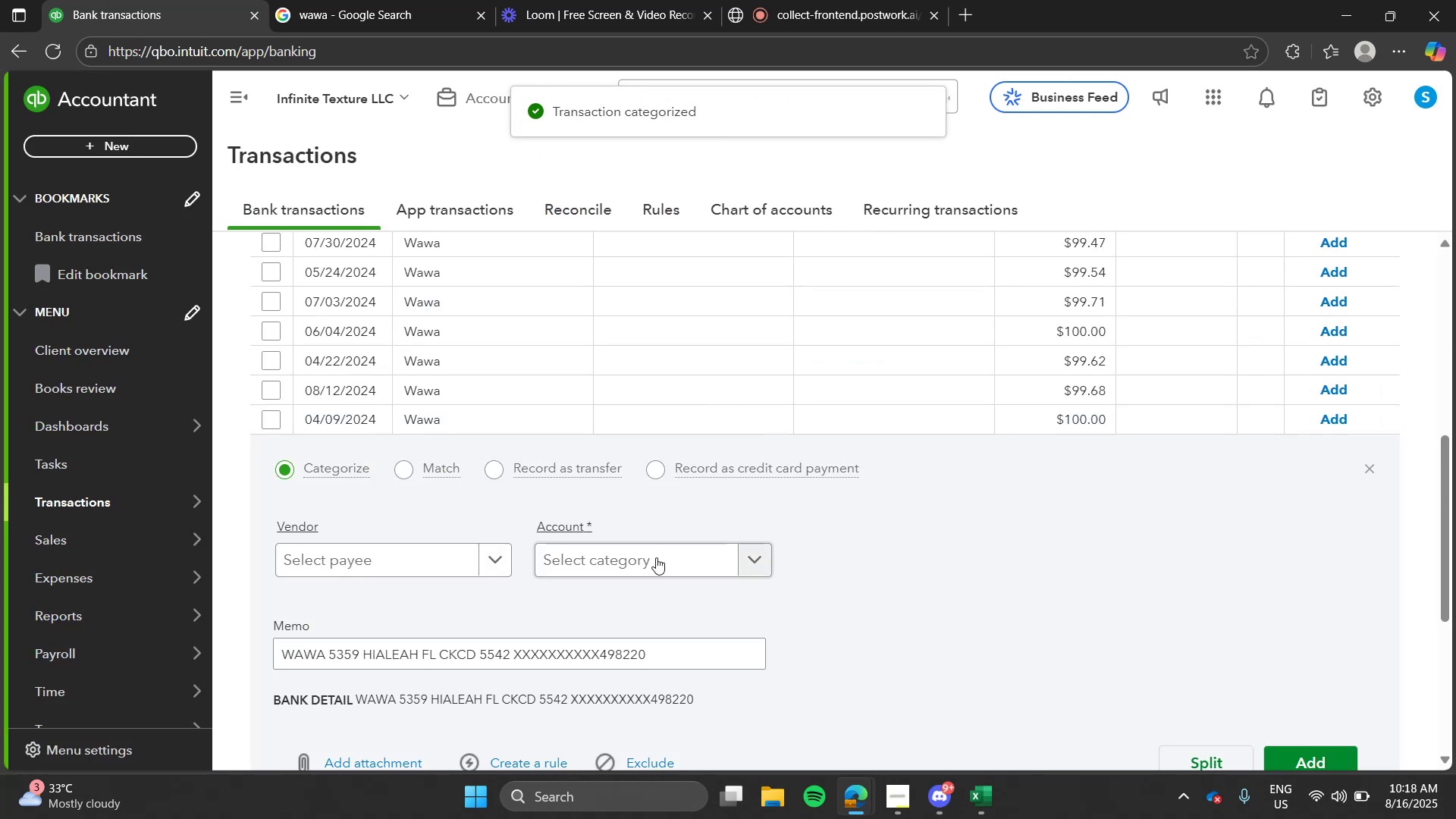 
left_click([656, 557])
 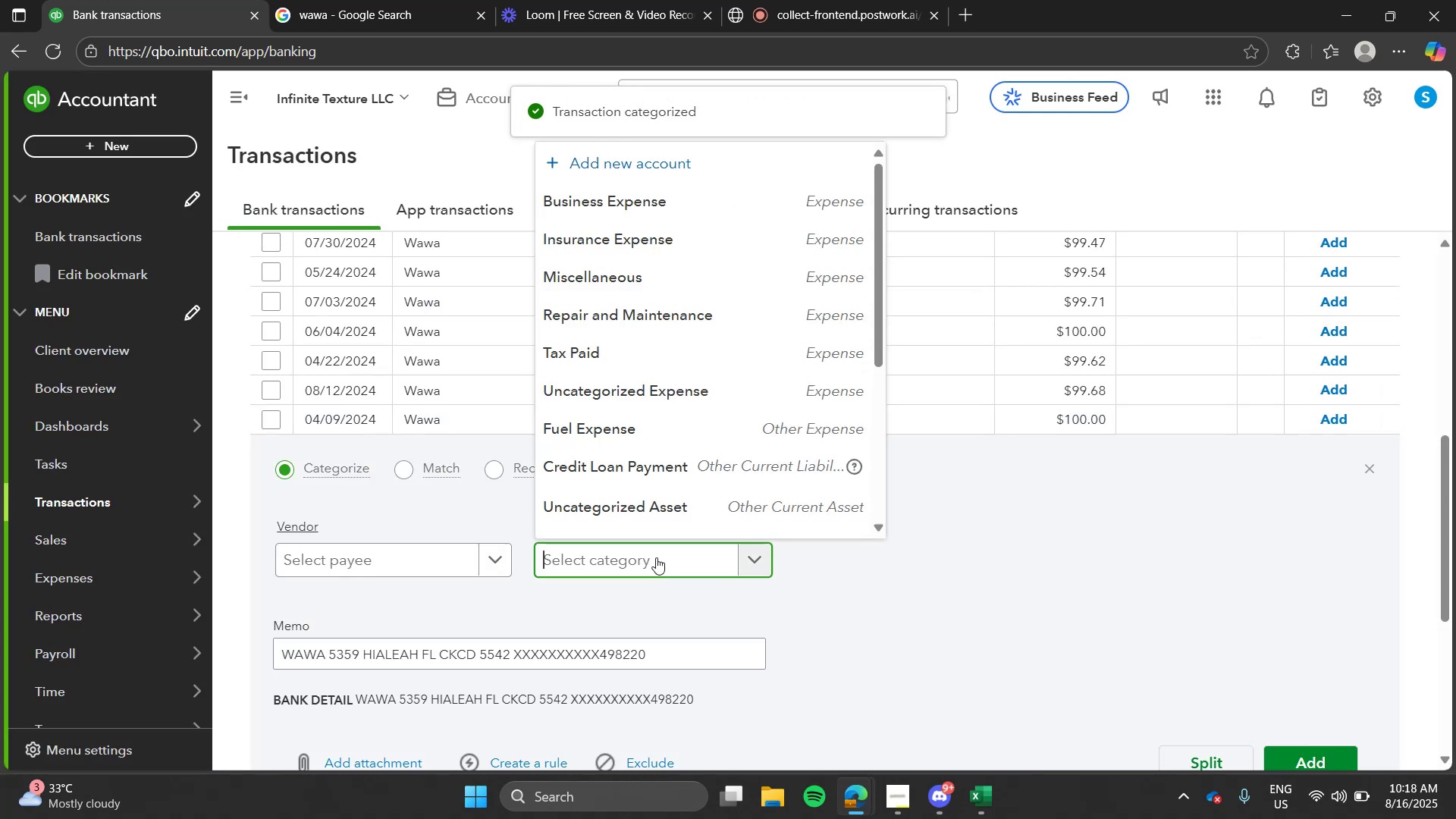 
type(fue)
key(Tab)
 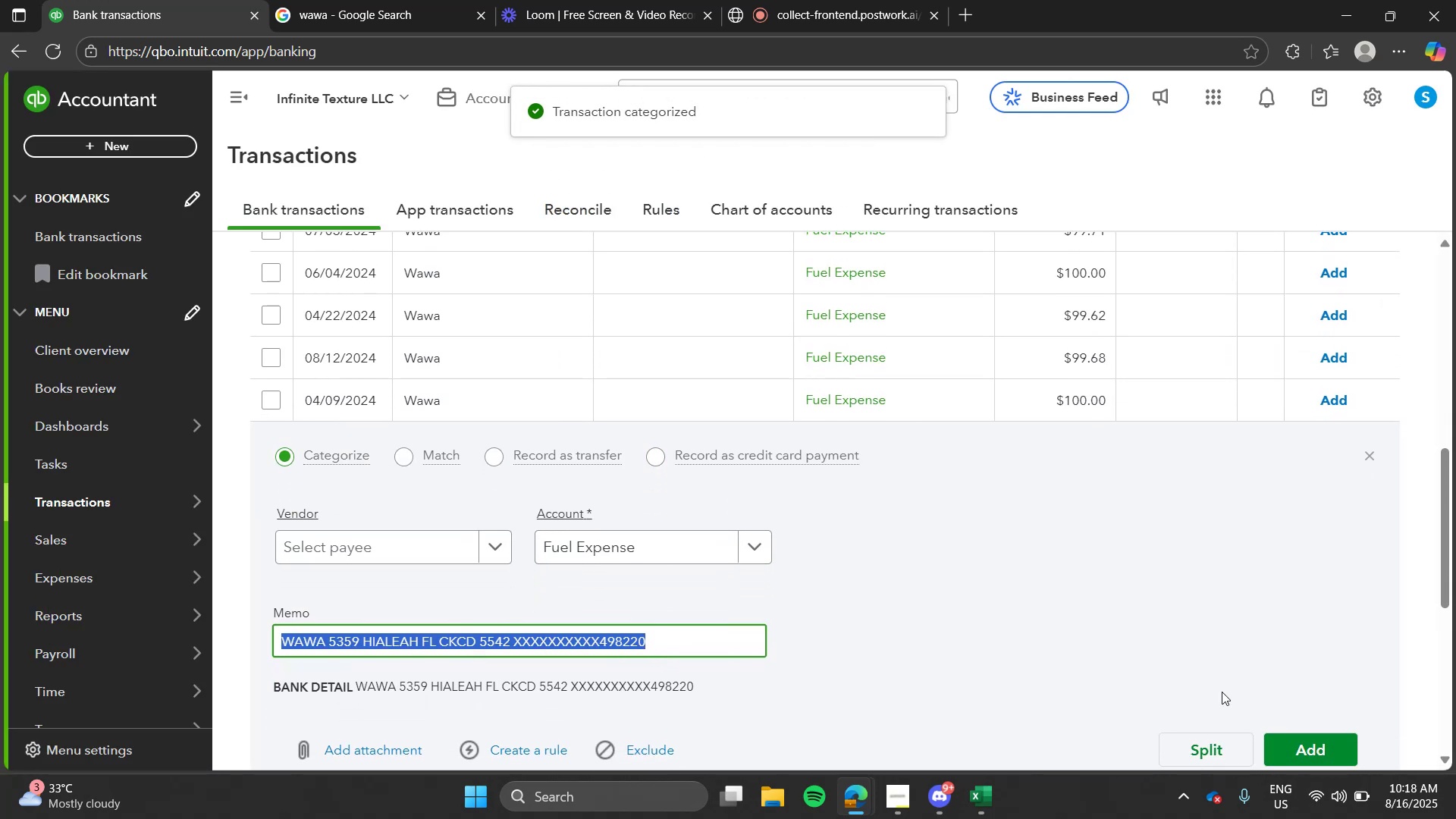 
left_click([1291, 737])
 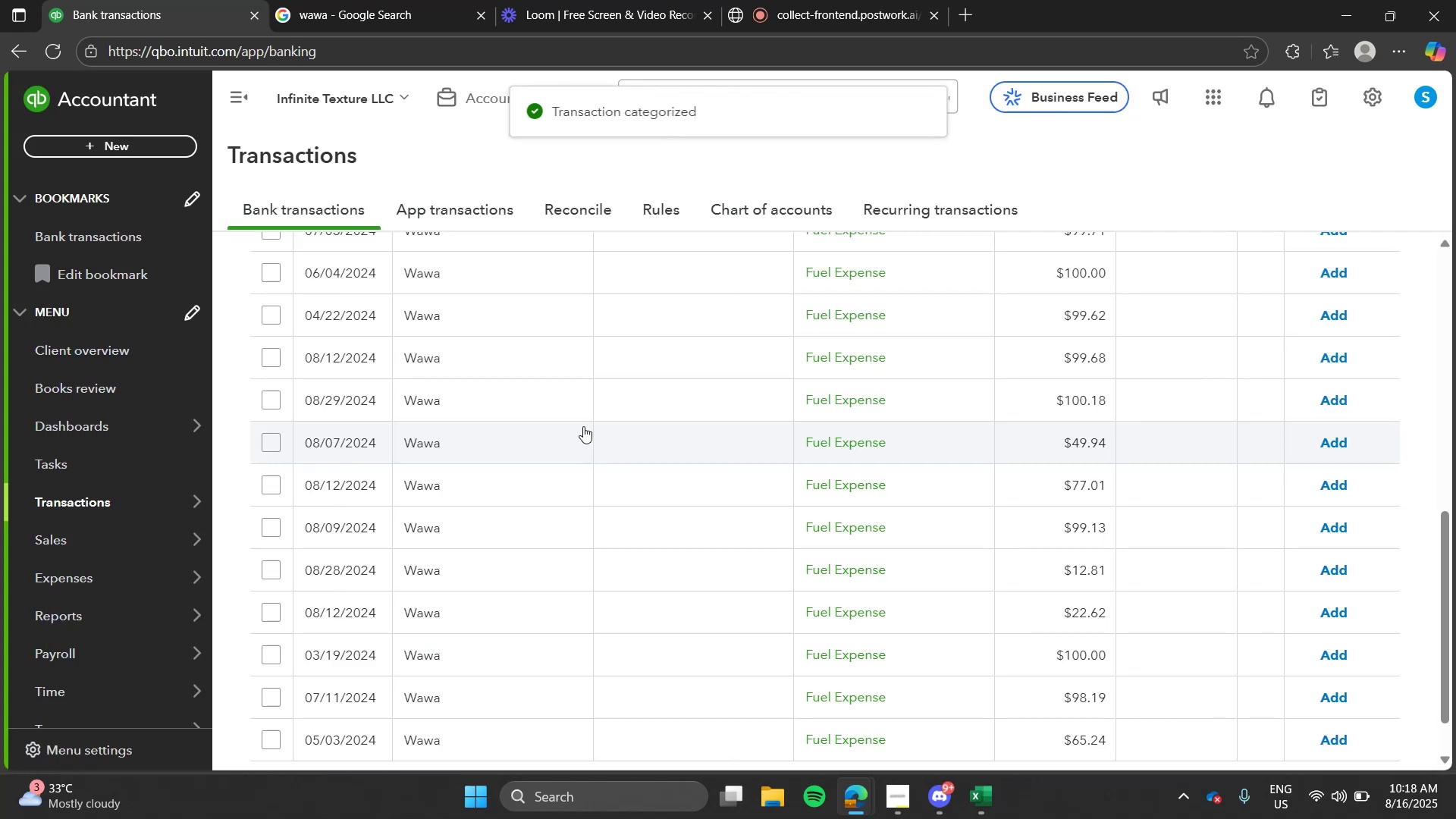 
left_click([479, 385])
 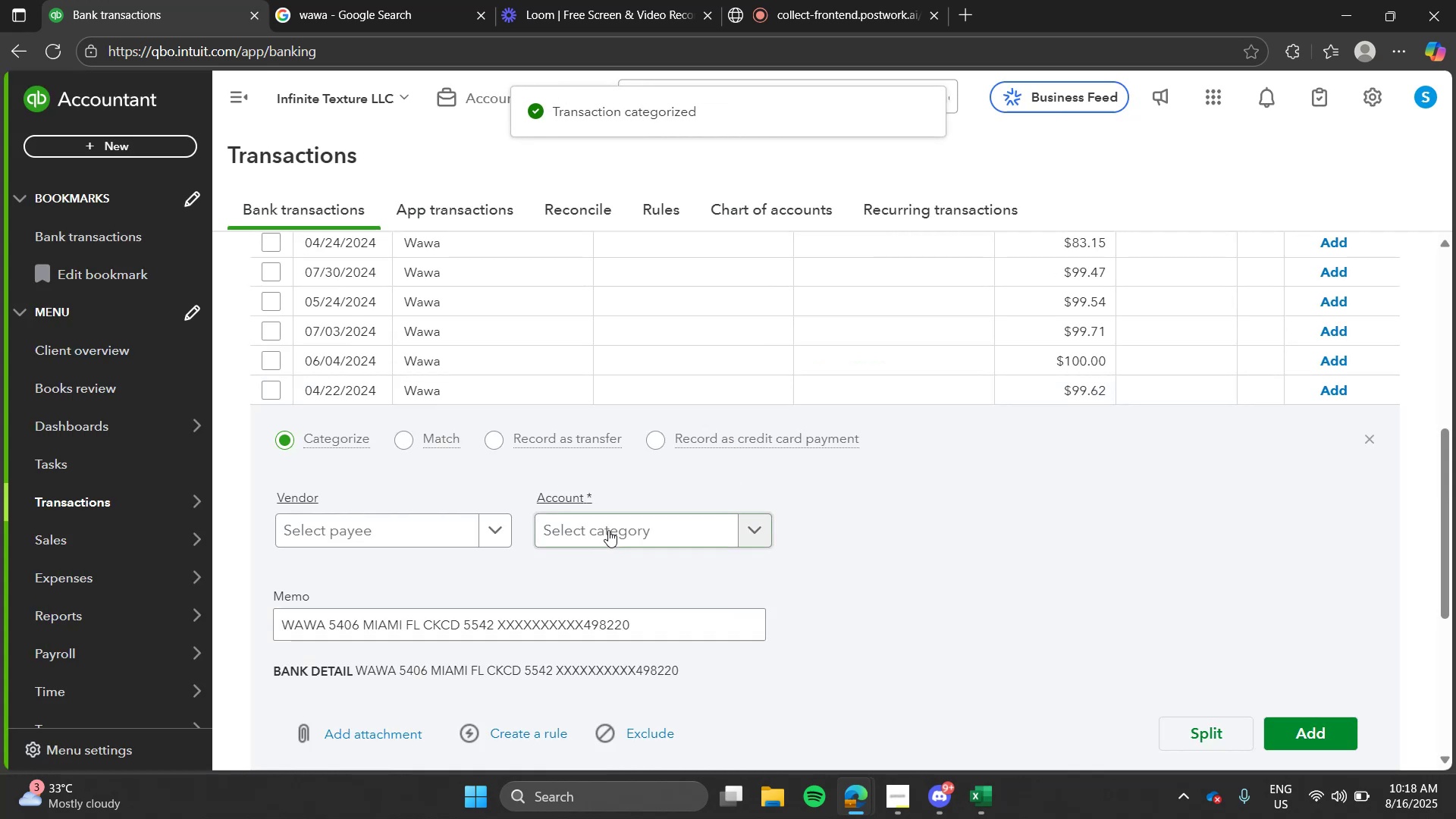 
left_click([608, 530])
 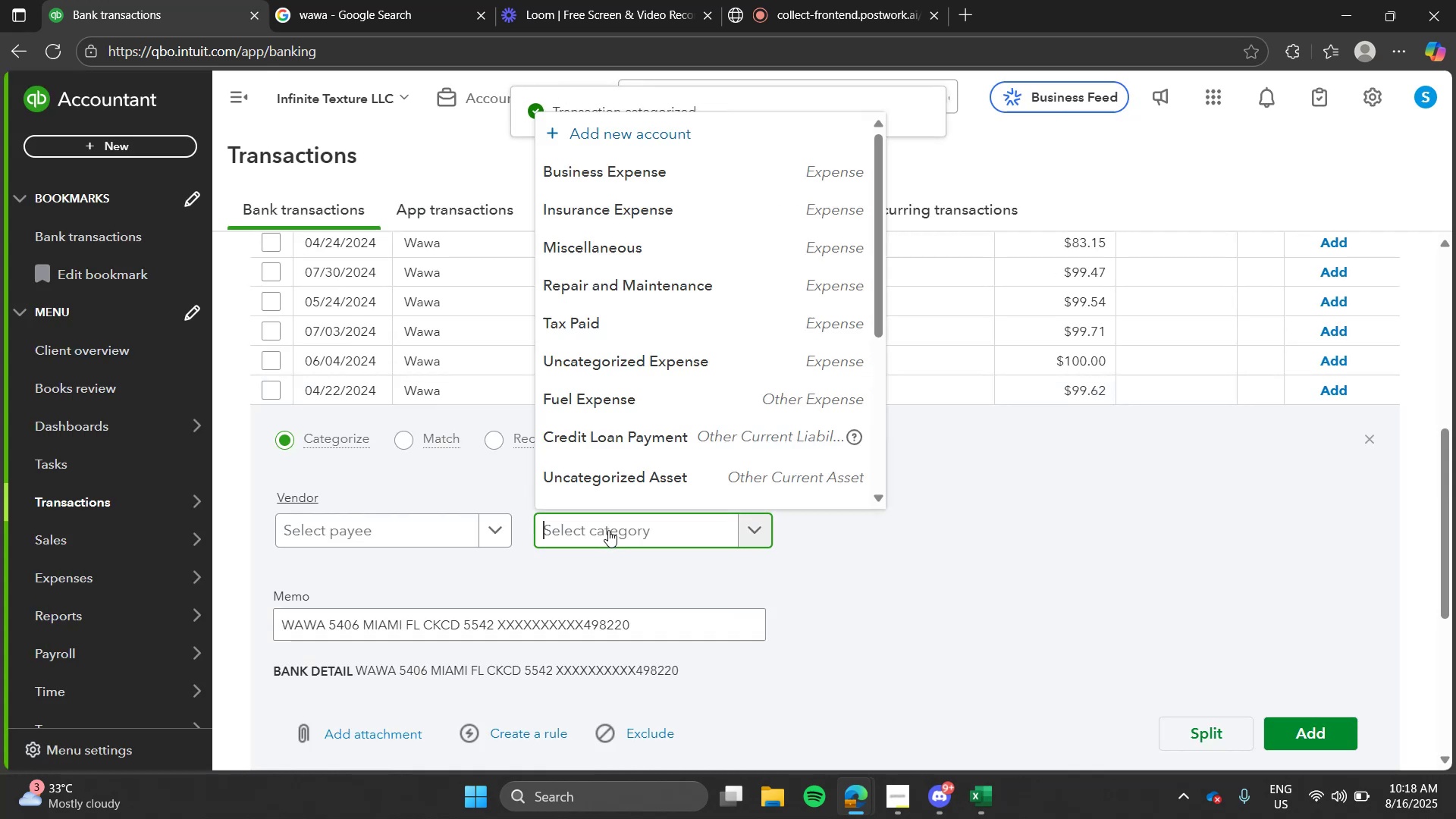 
type(fue)
key(Tab)
 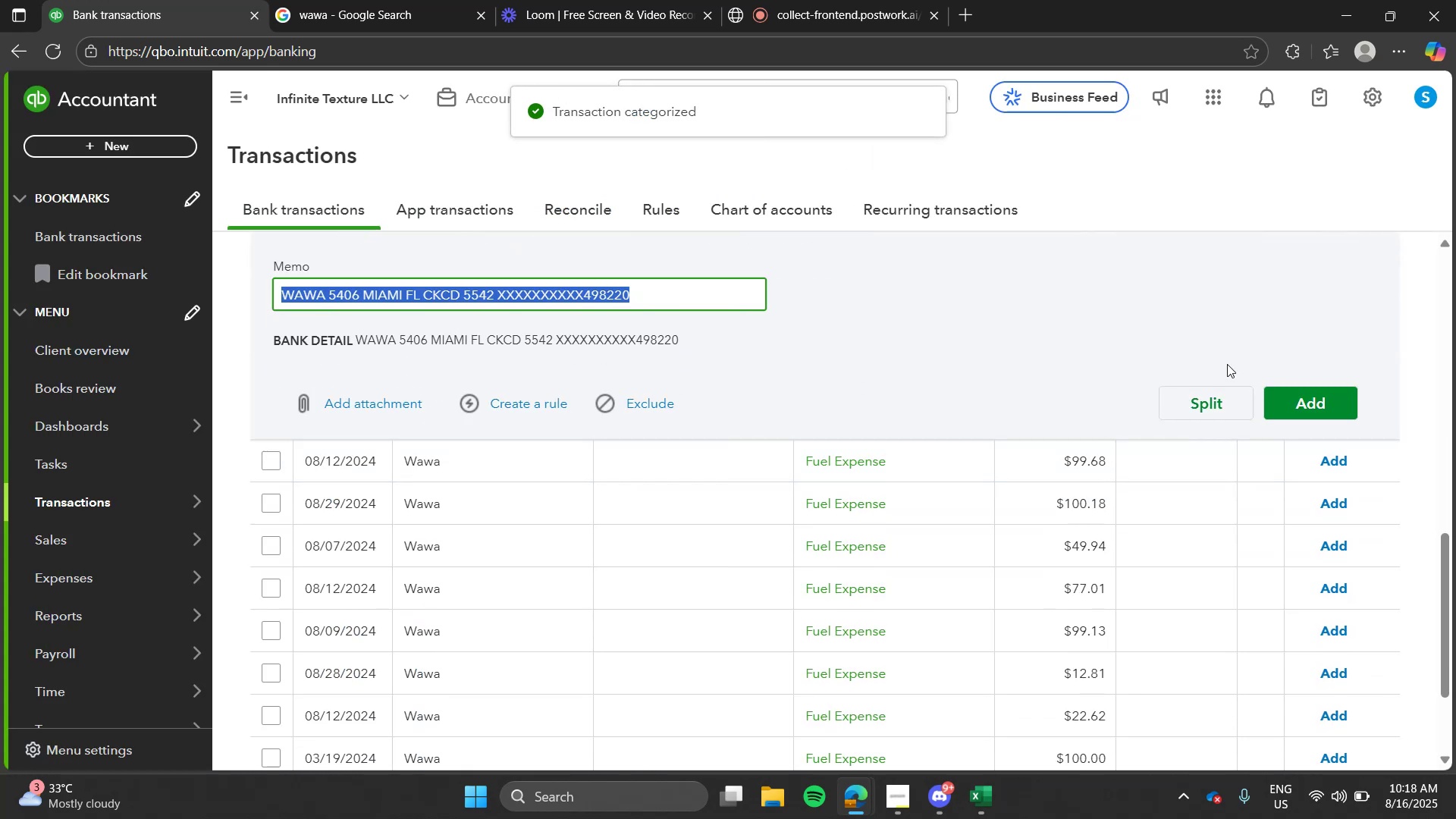 
left_click([1296, 407])
 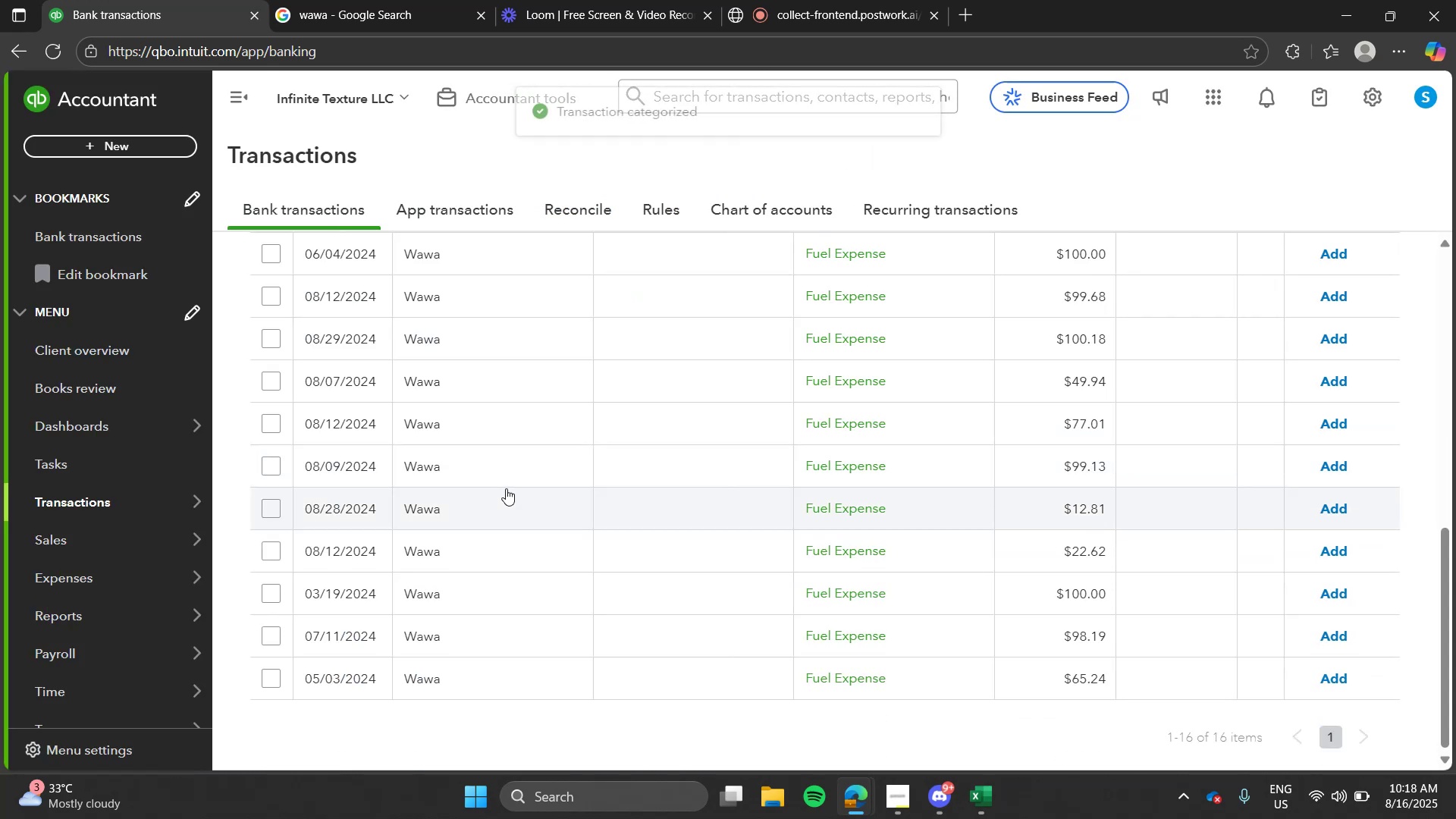 
left_click([506, 488])
 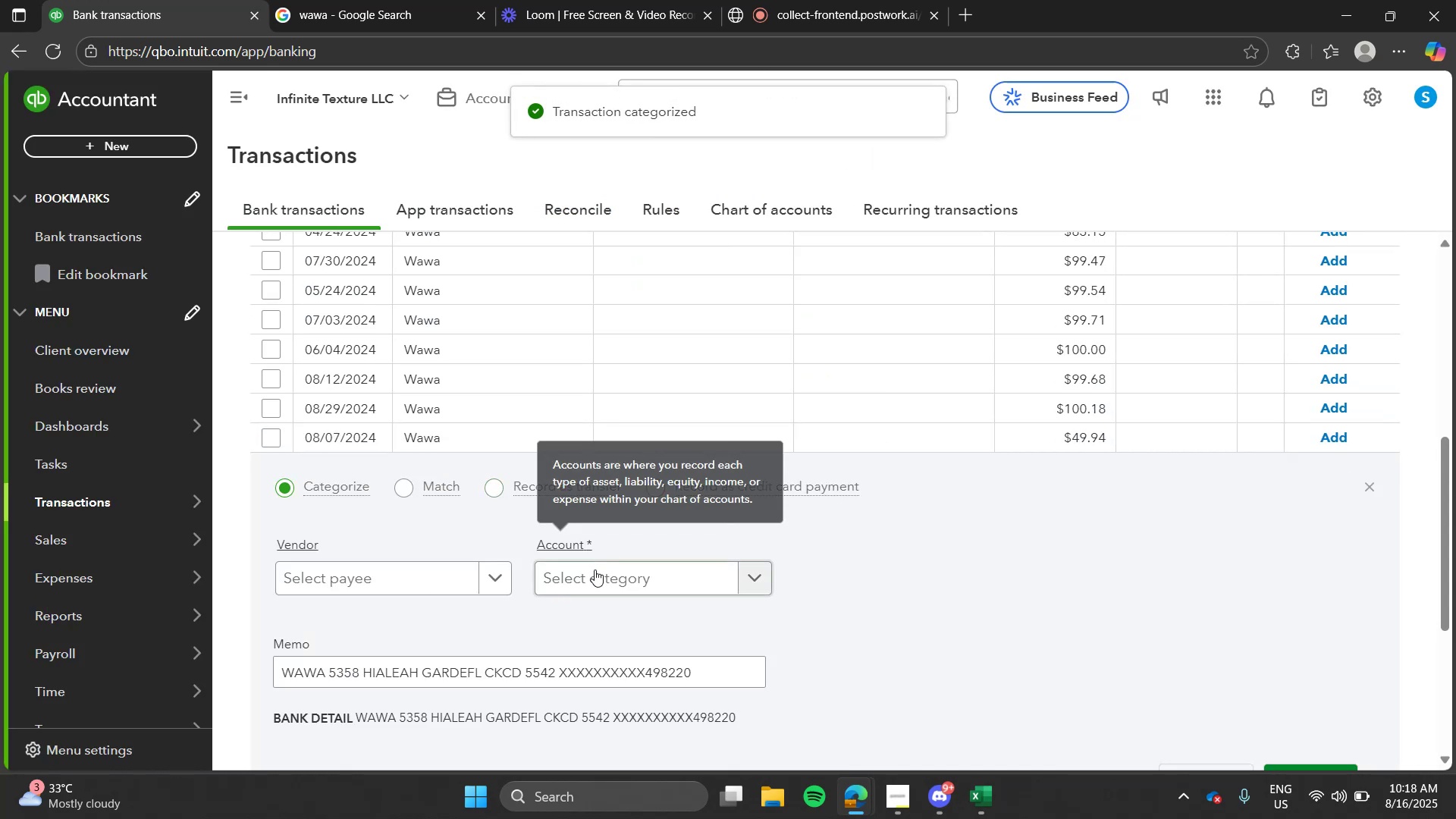 
left_click([595, 570])
 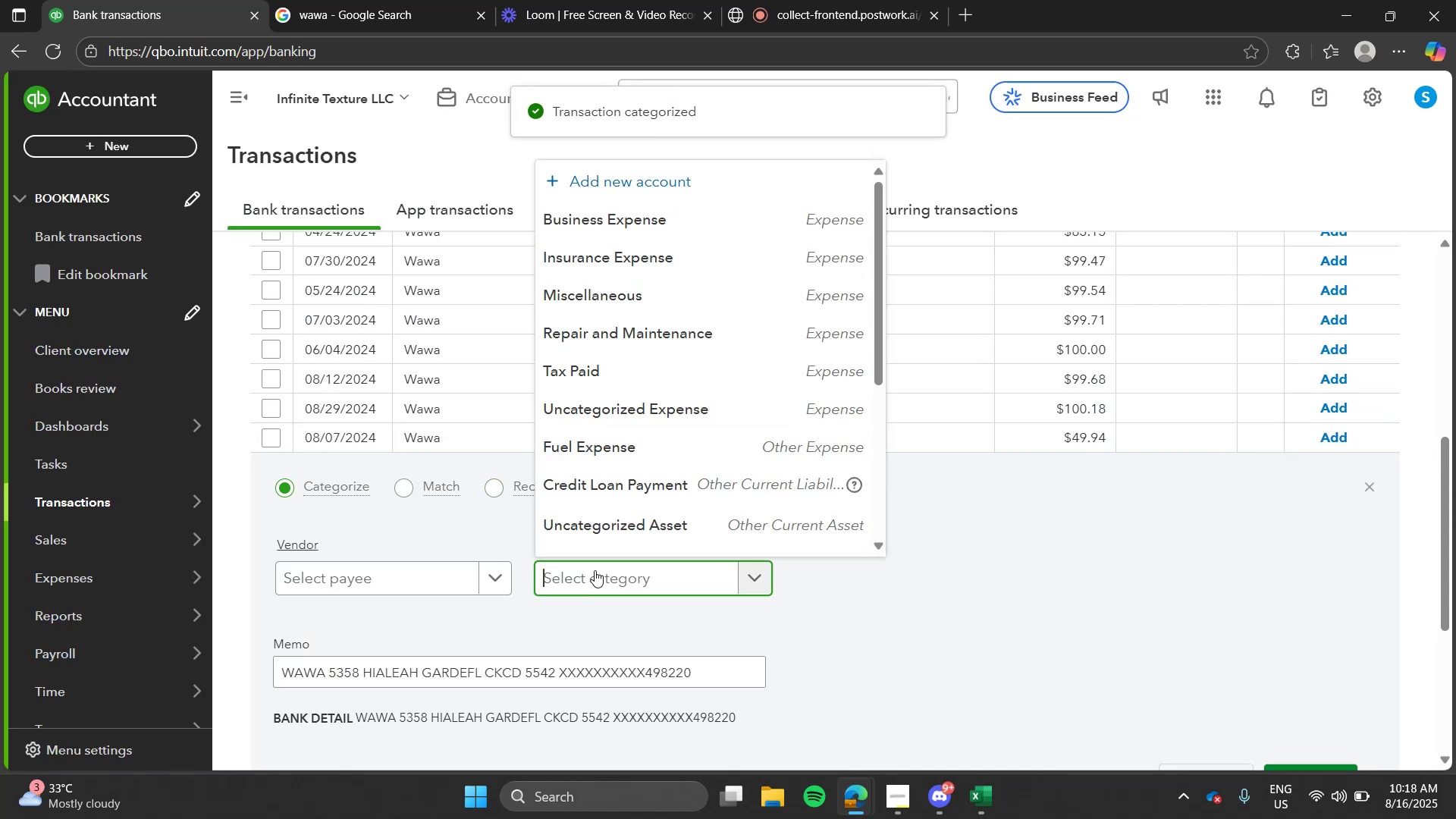 
type(fue)
key(Tab)
 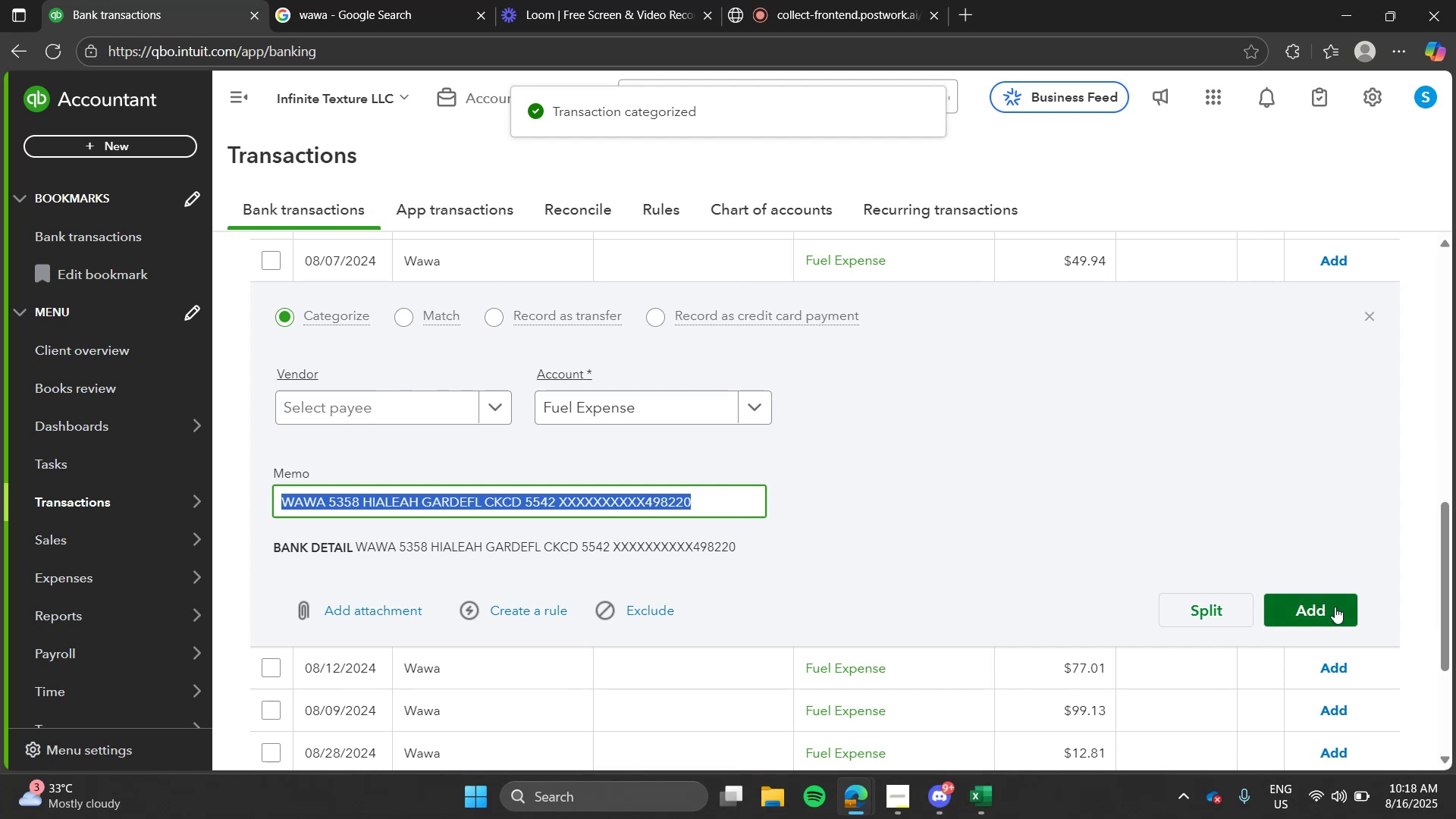 
left_click([1334, 607])
 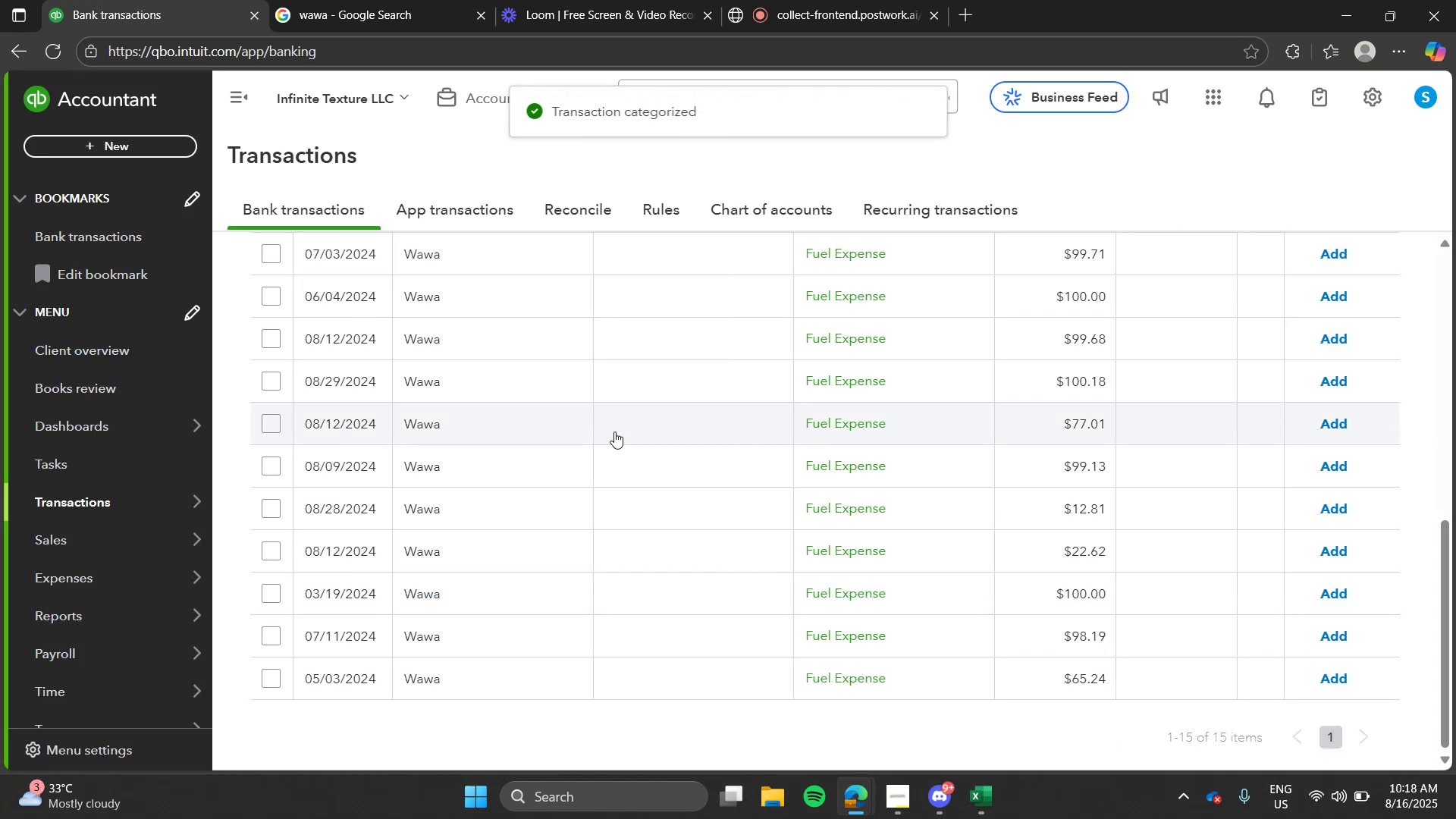 
left_click([541, 406])
 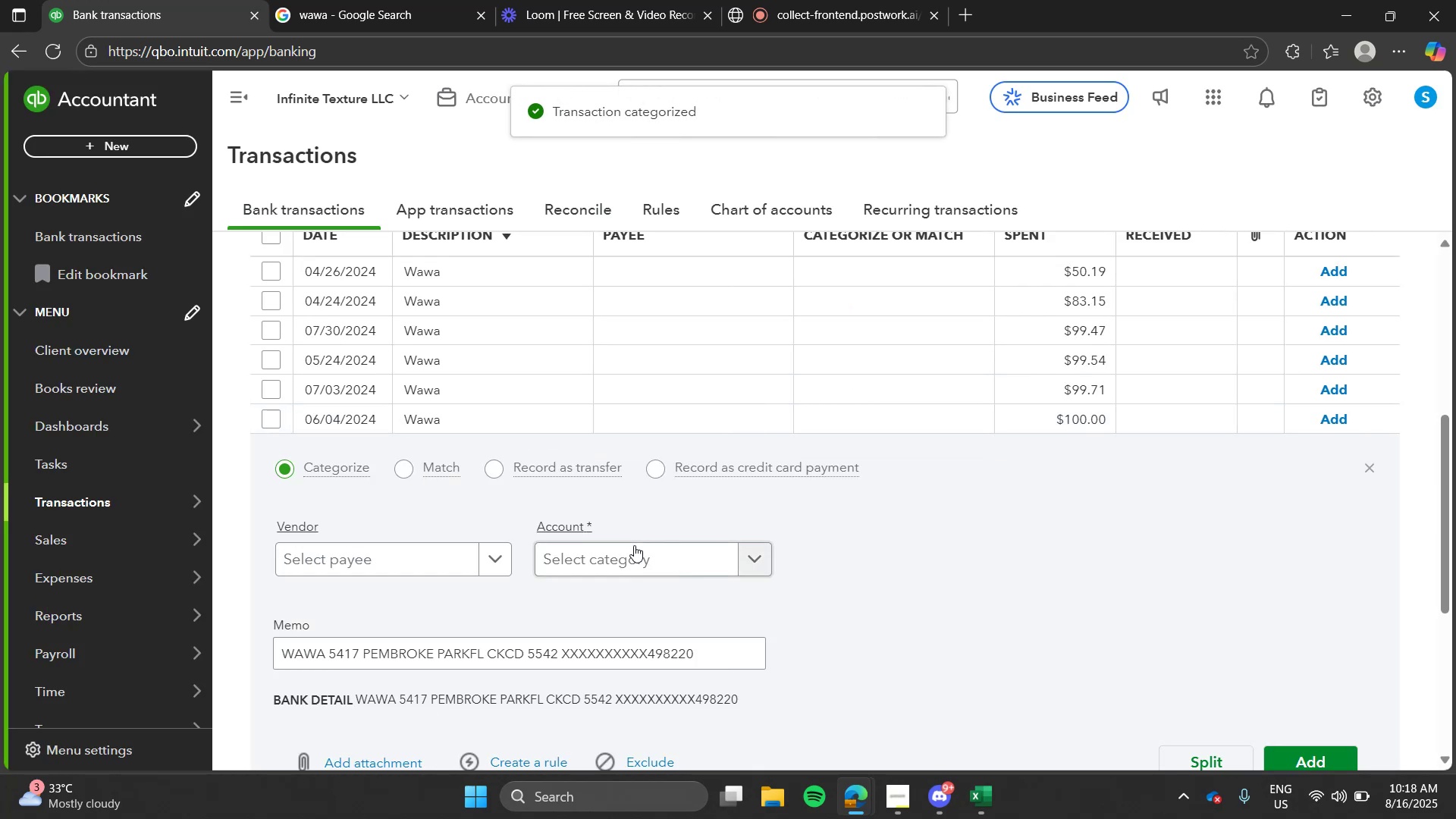 
left_click([634, 545])
 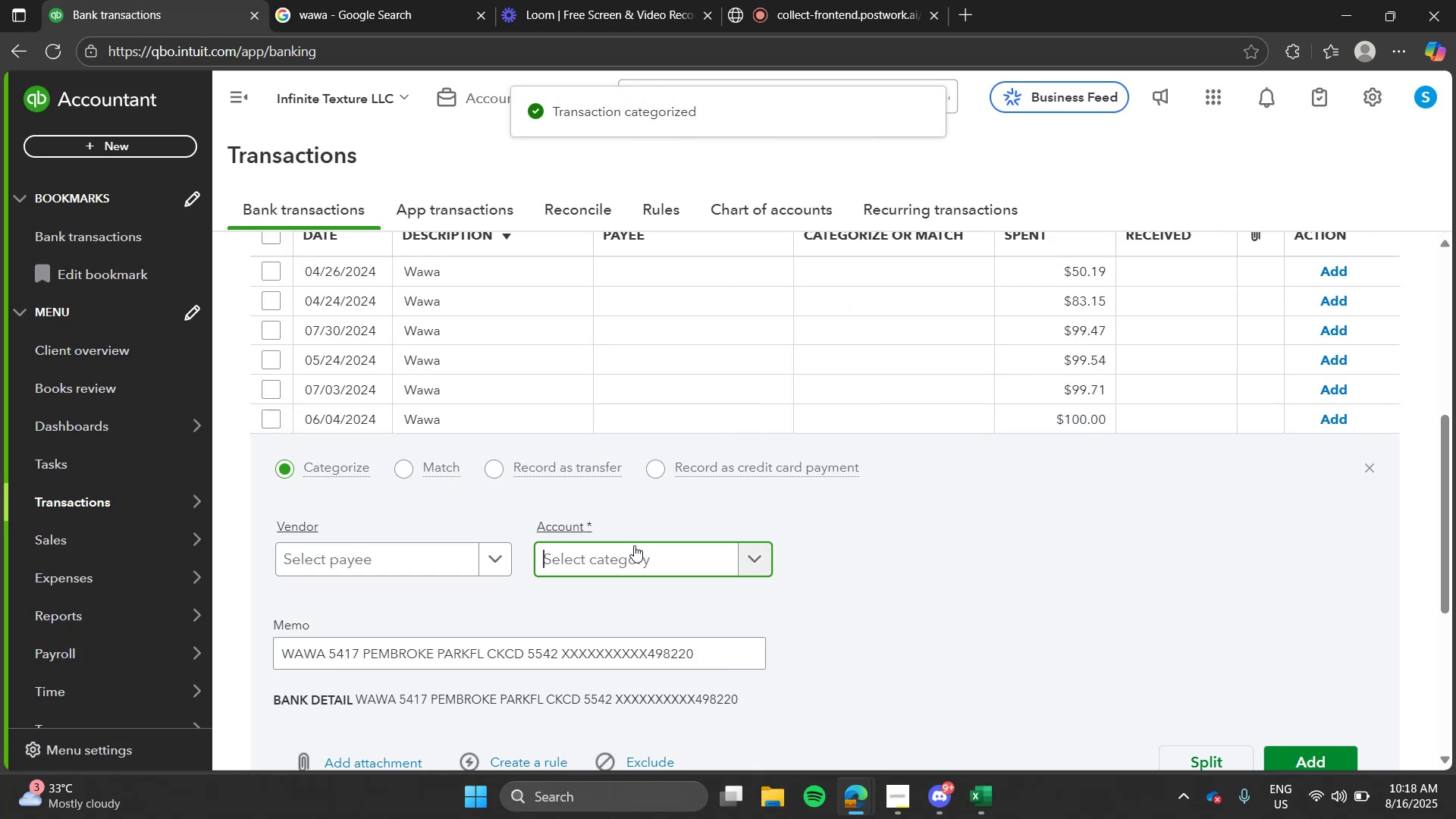 
type(fue)
key(Tab)
 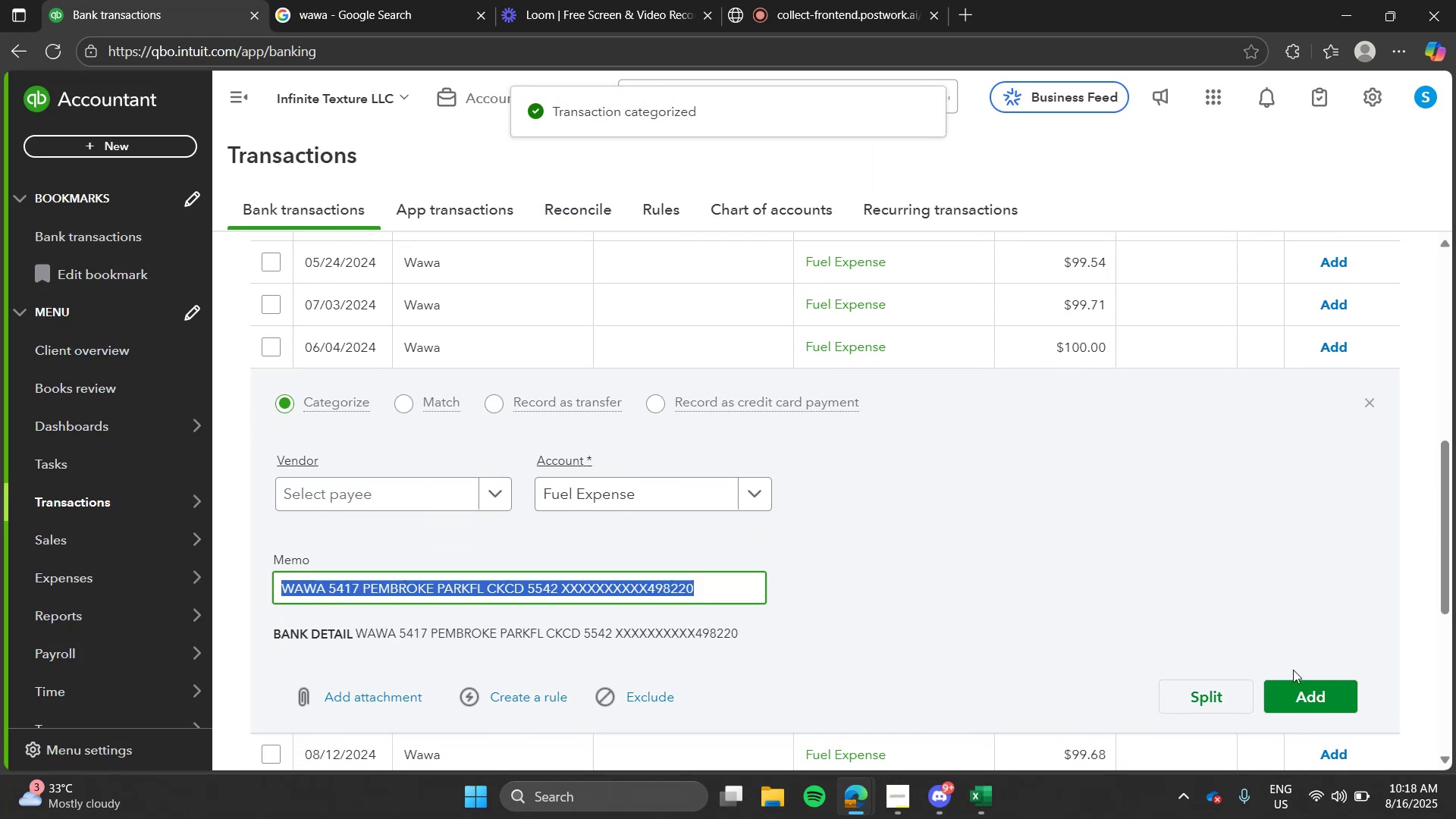 
left_click([1307, 678])
 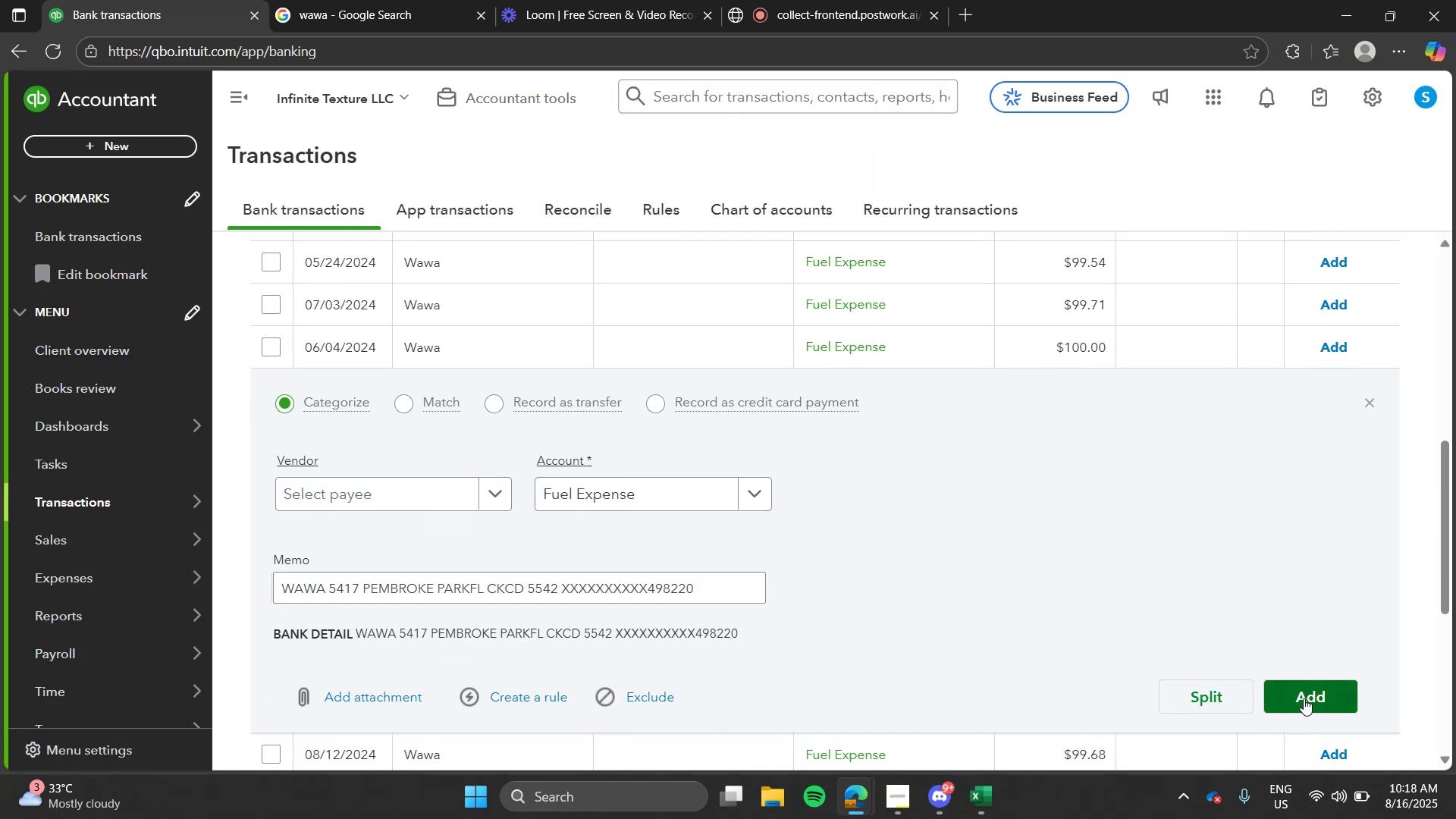 
left_click([1304, 698])
 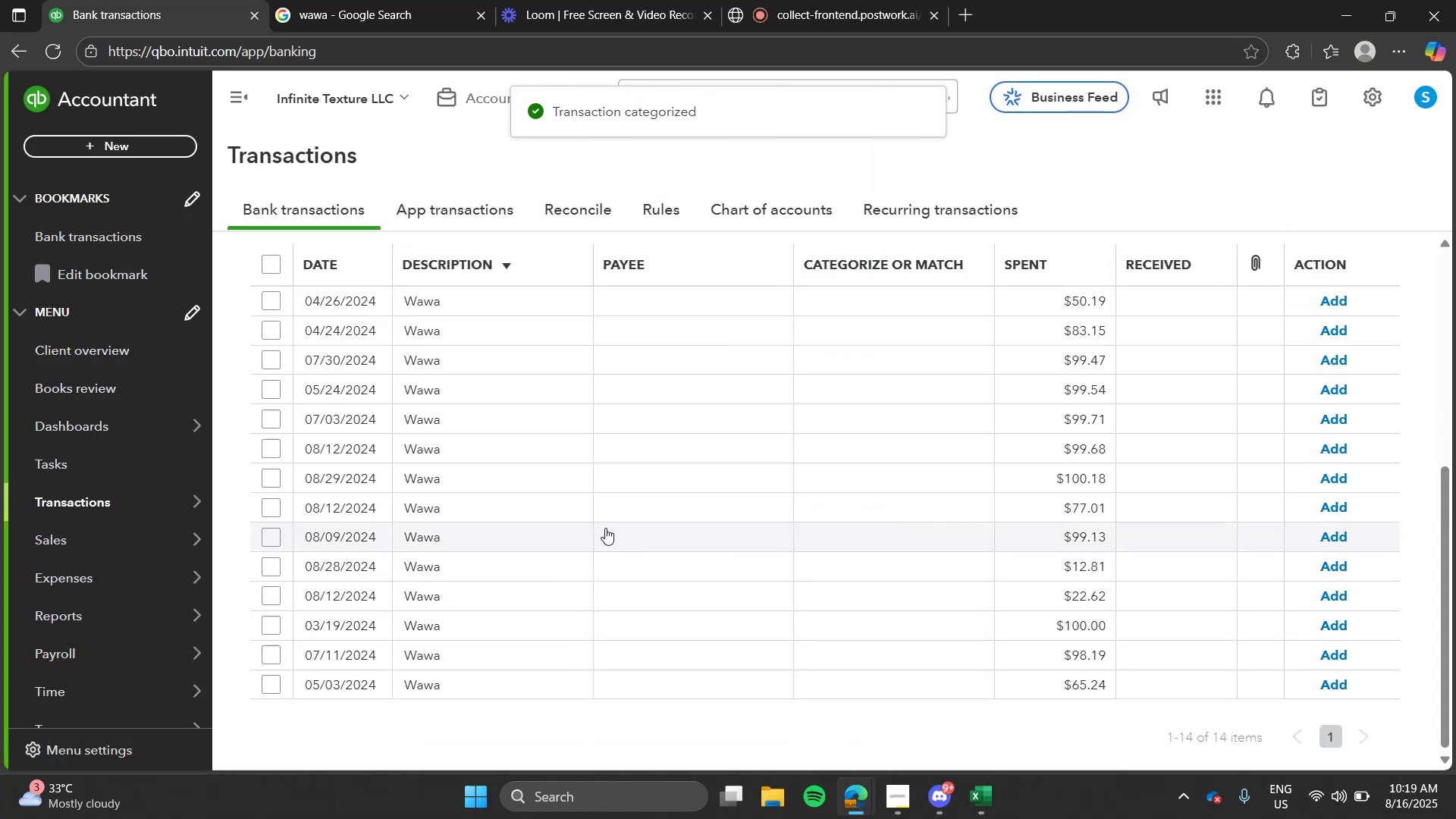 
left_click([504, 465])
 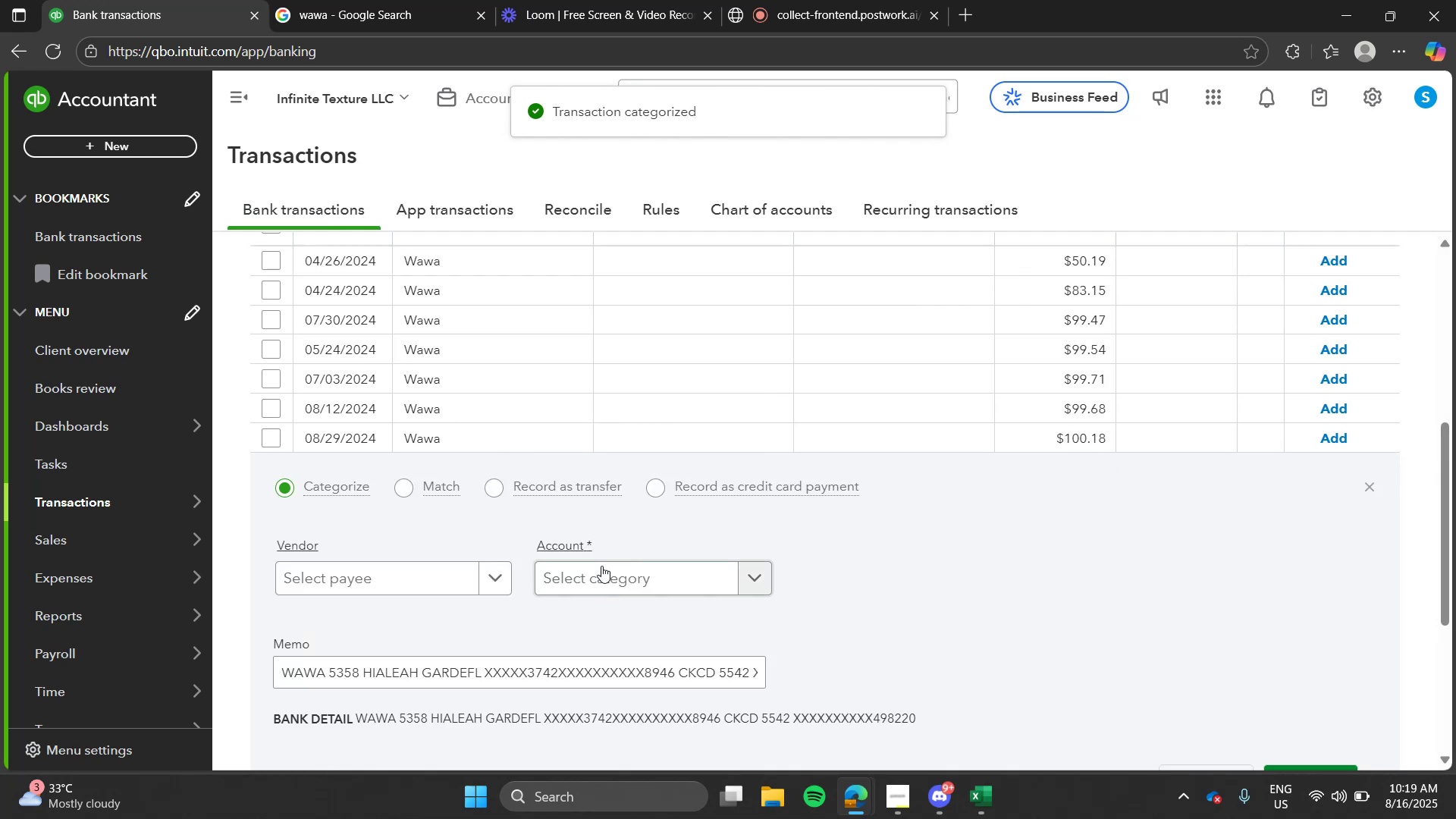 
left_click([601, 566])
 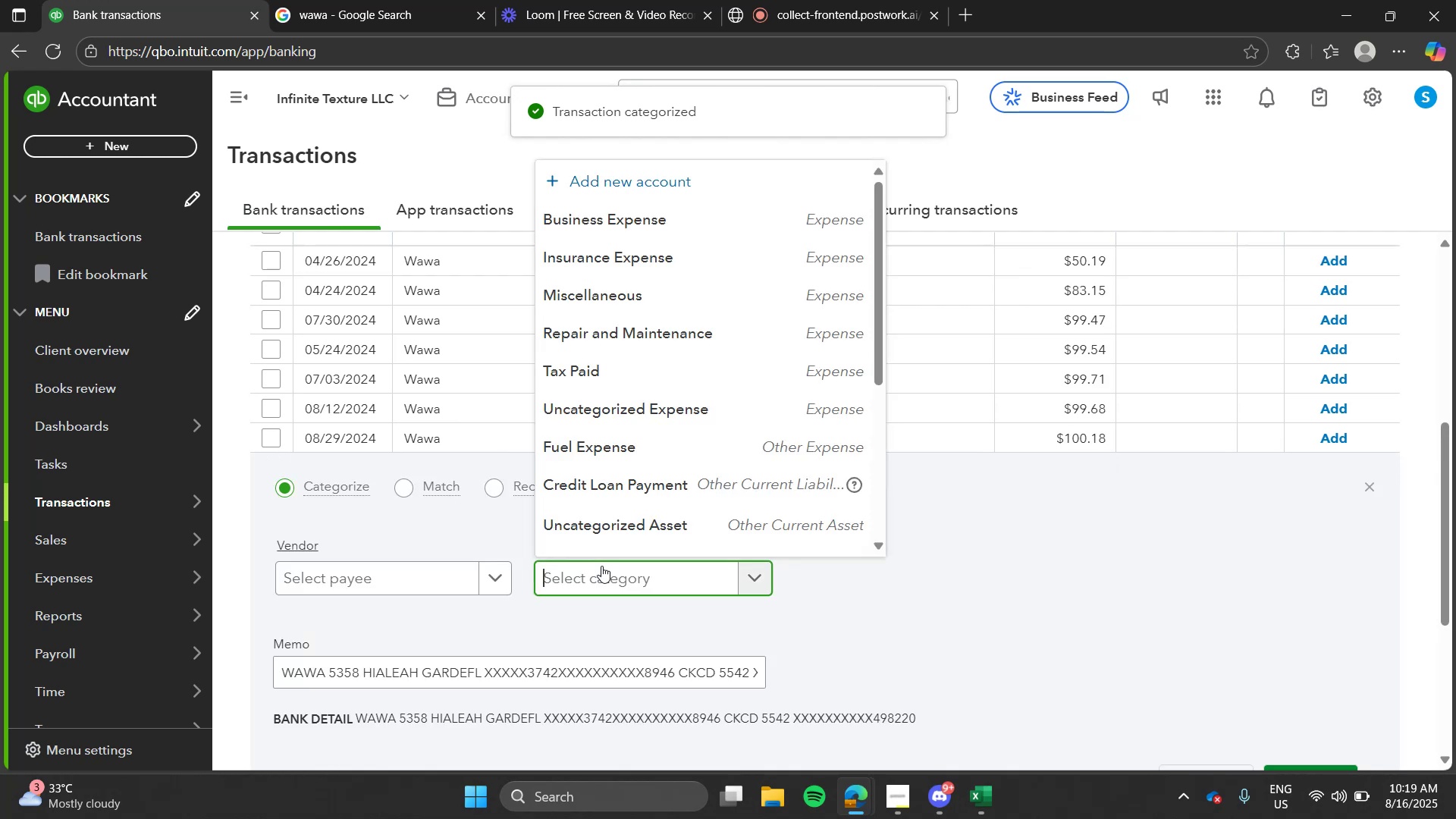 
type(fue)
key(Tab)
 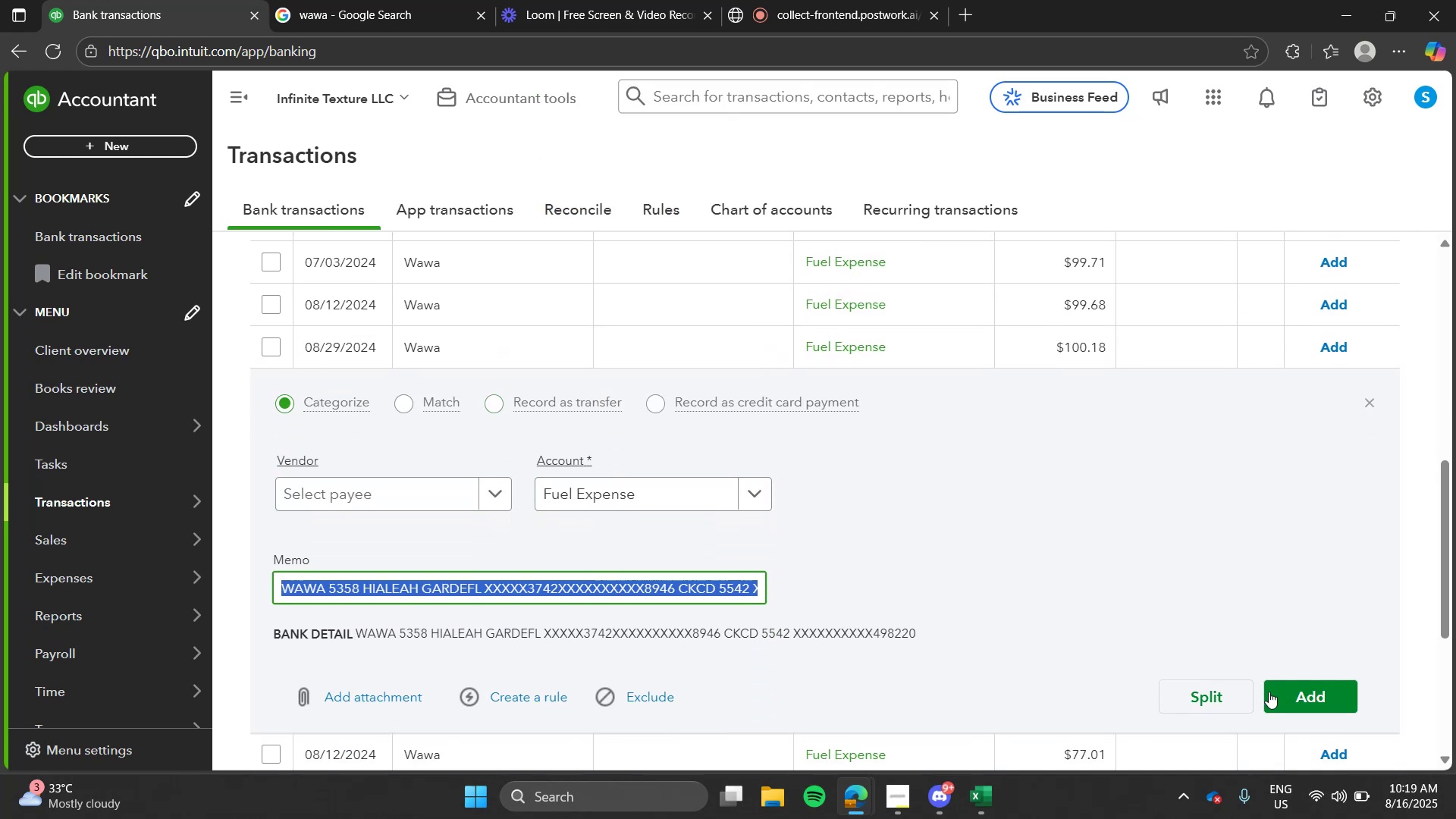 
left_click([1292, 701])
 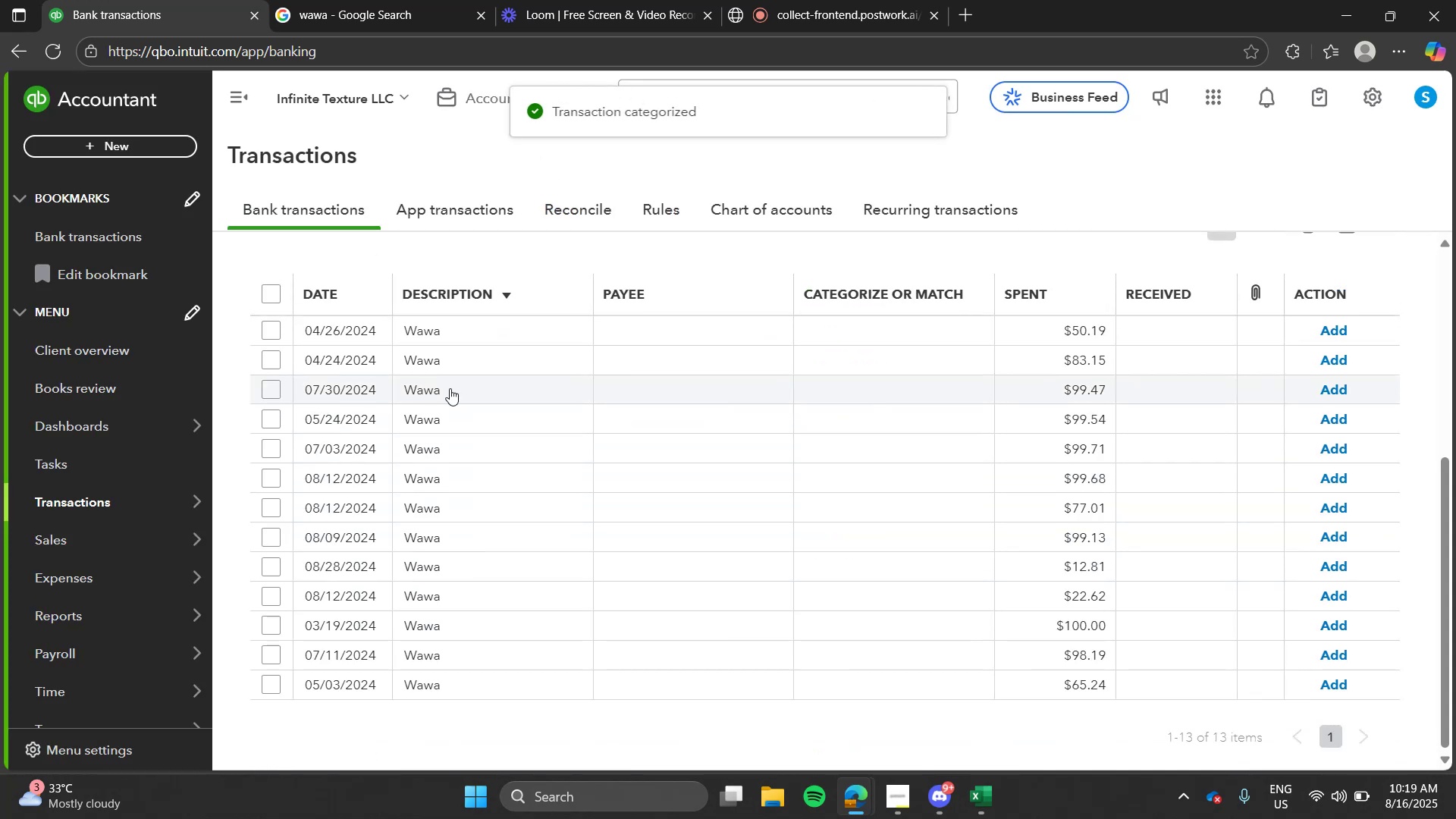 
left_click([450, 388])
 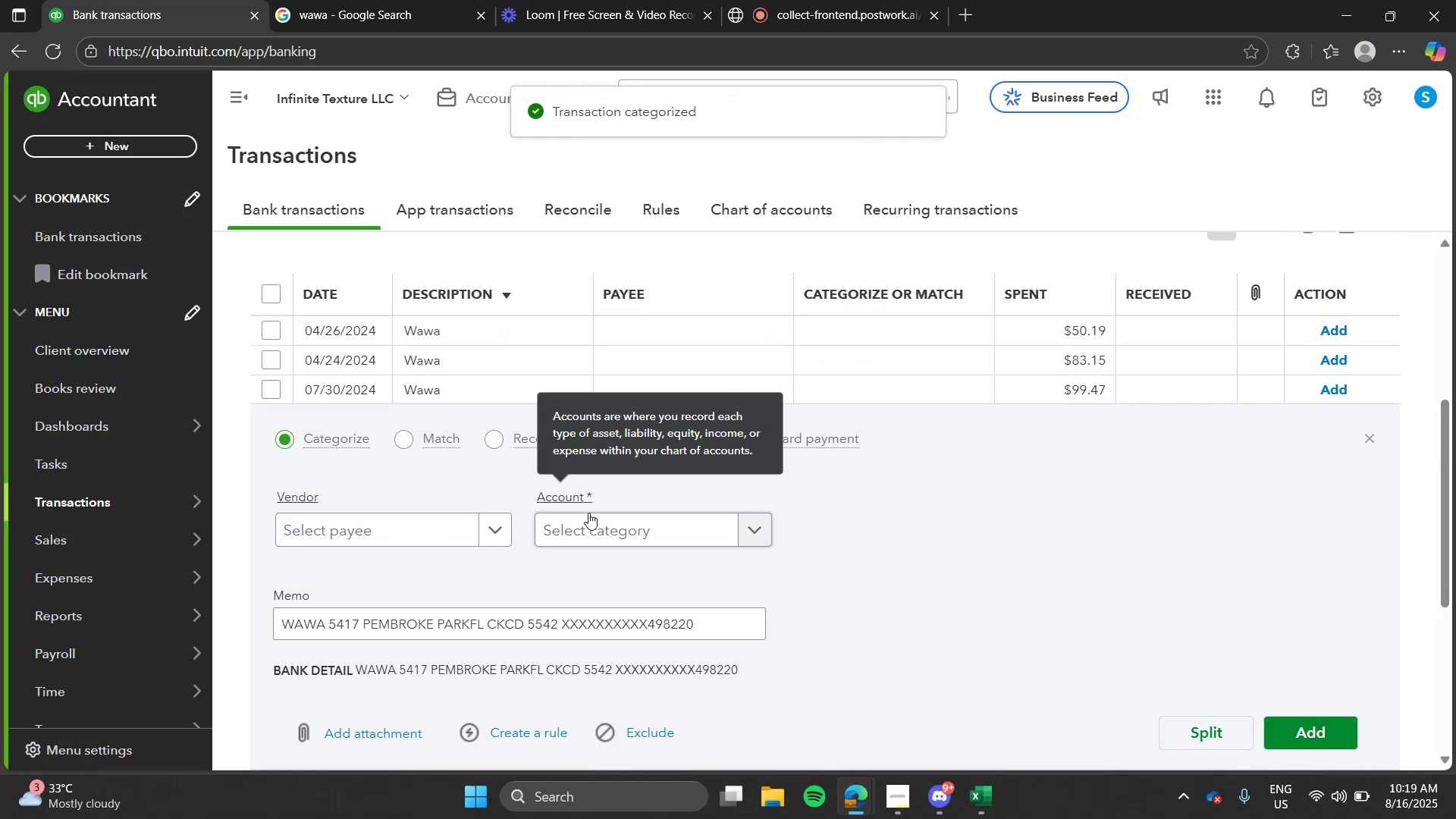 
left_click([588, 513])
 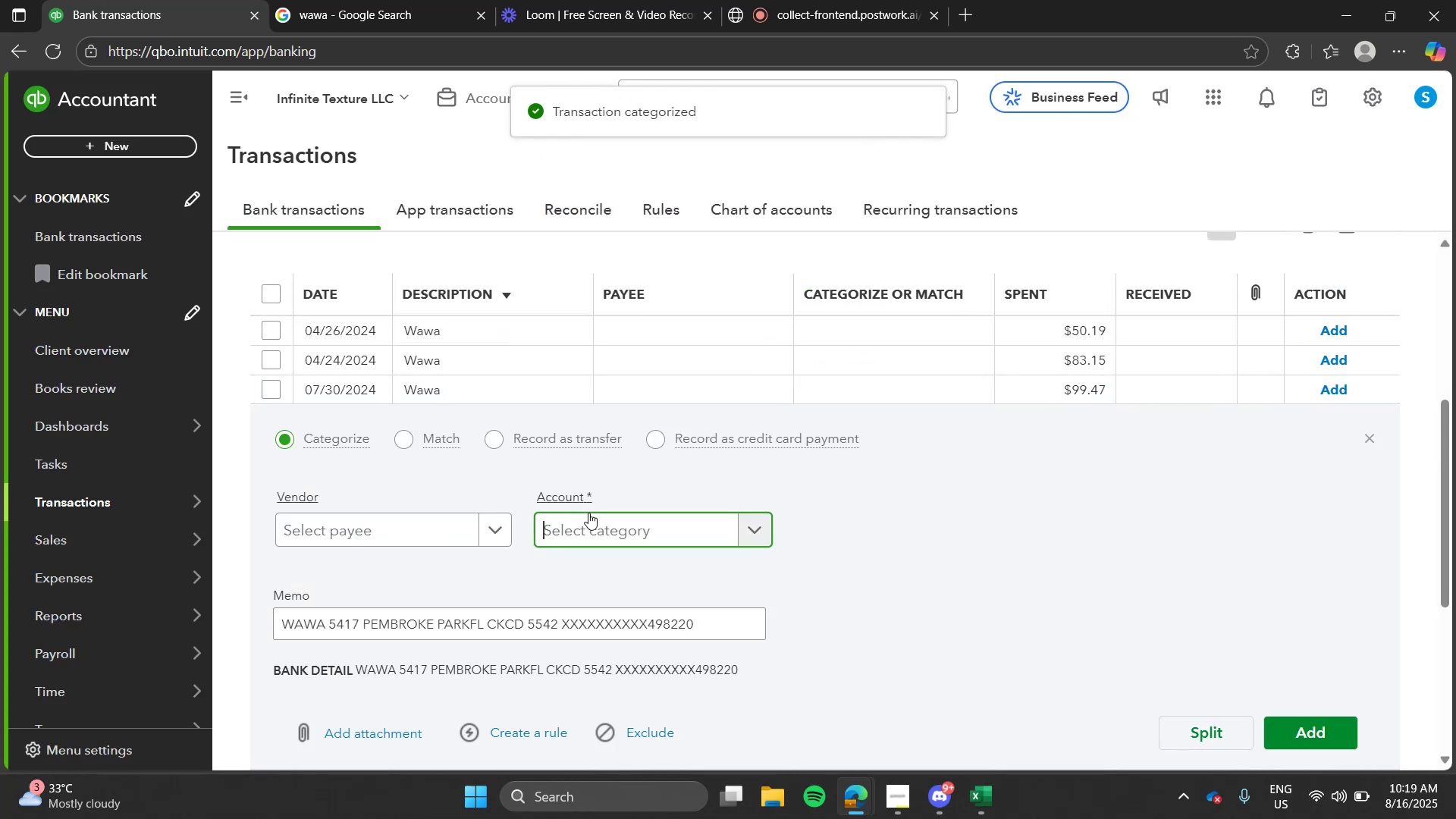 
type(fue)
key(Tab)
 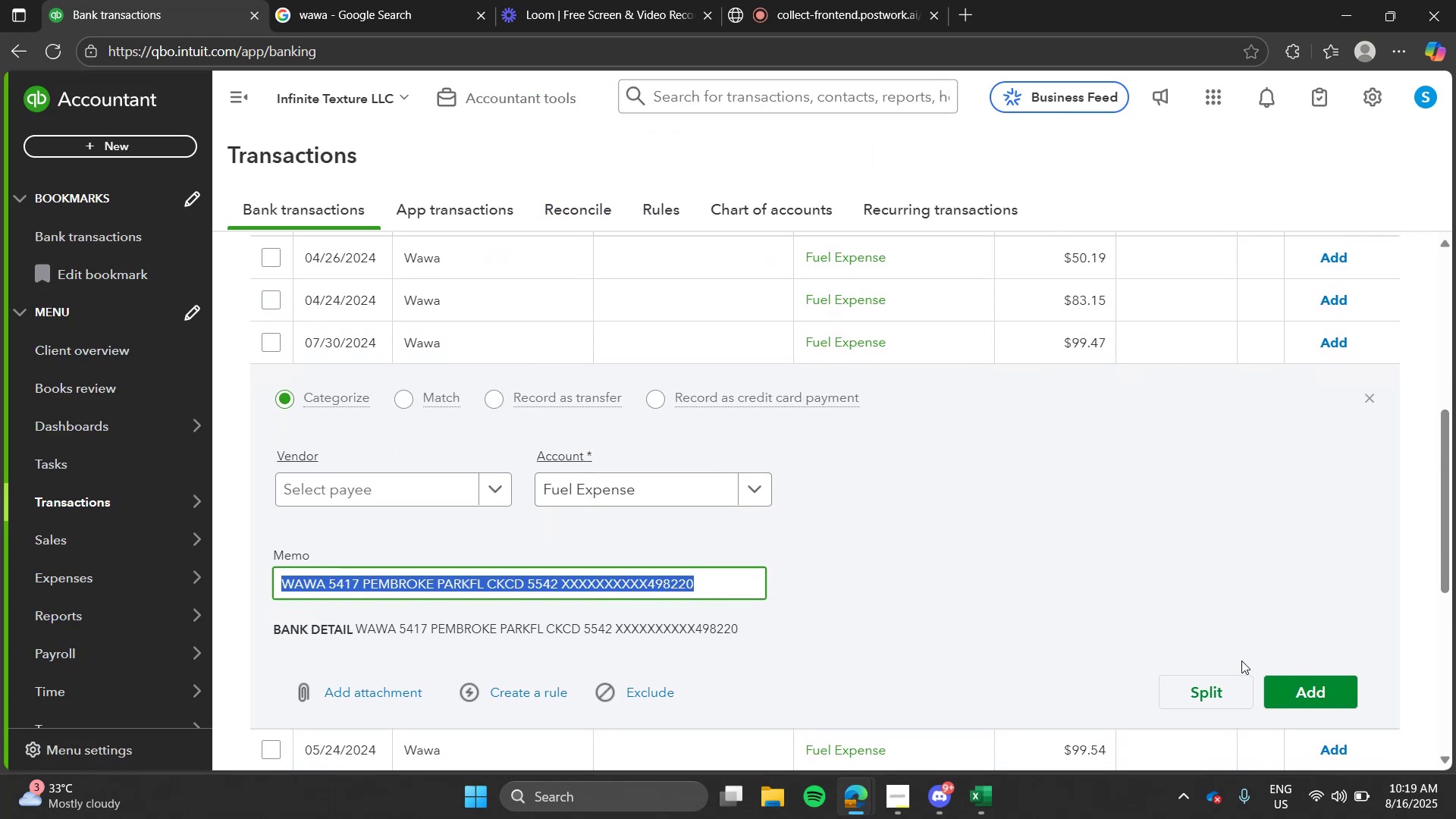 
left_click([1268, 686])
 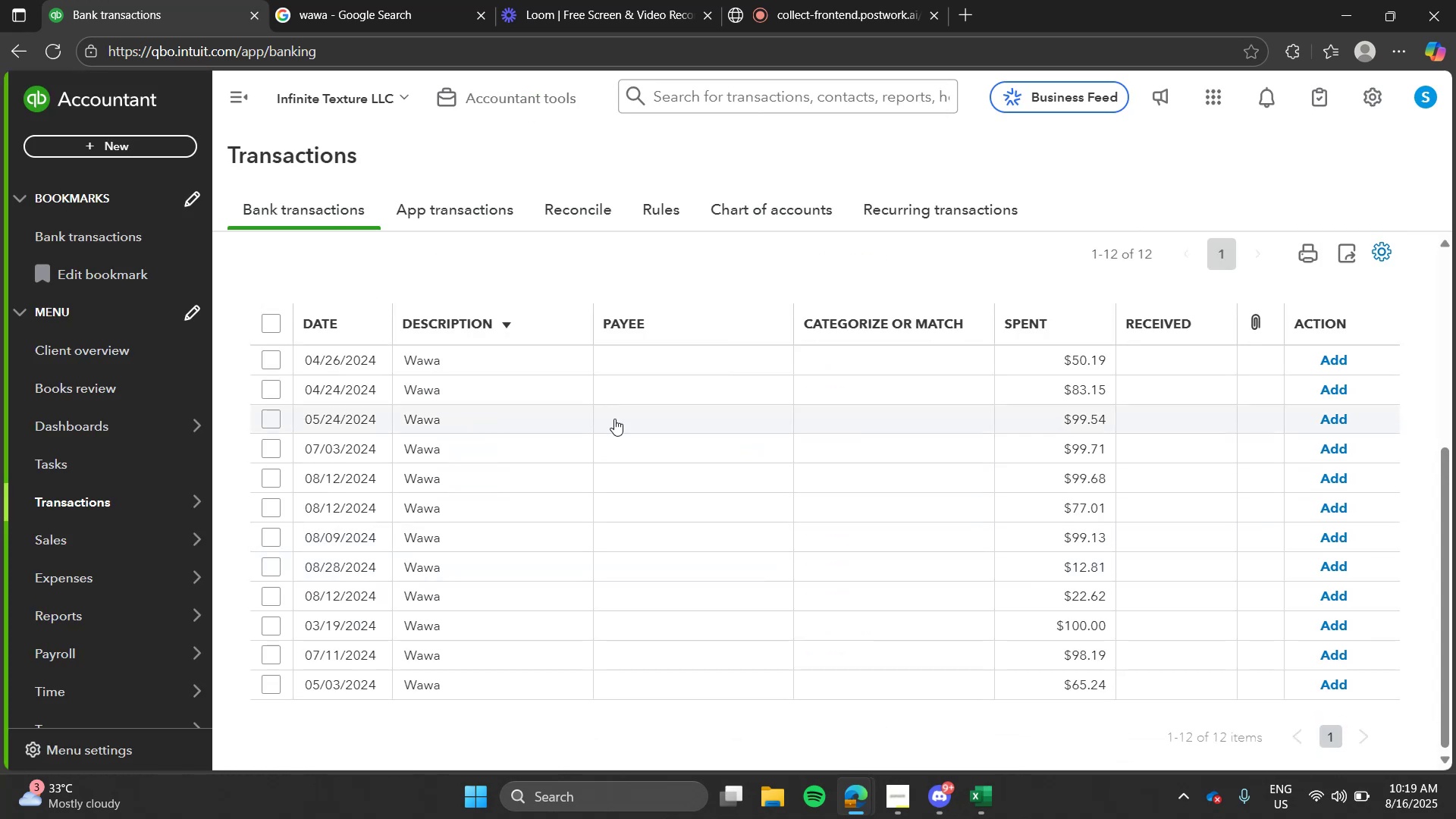 
wait(7.99)
 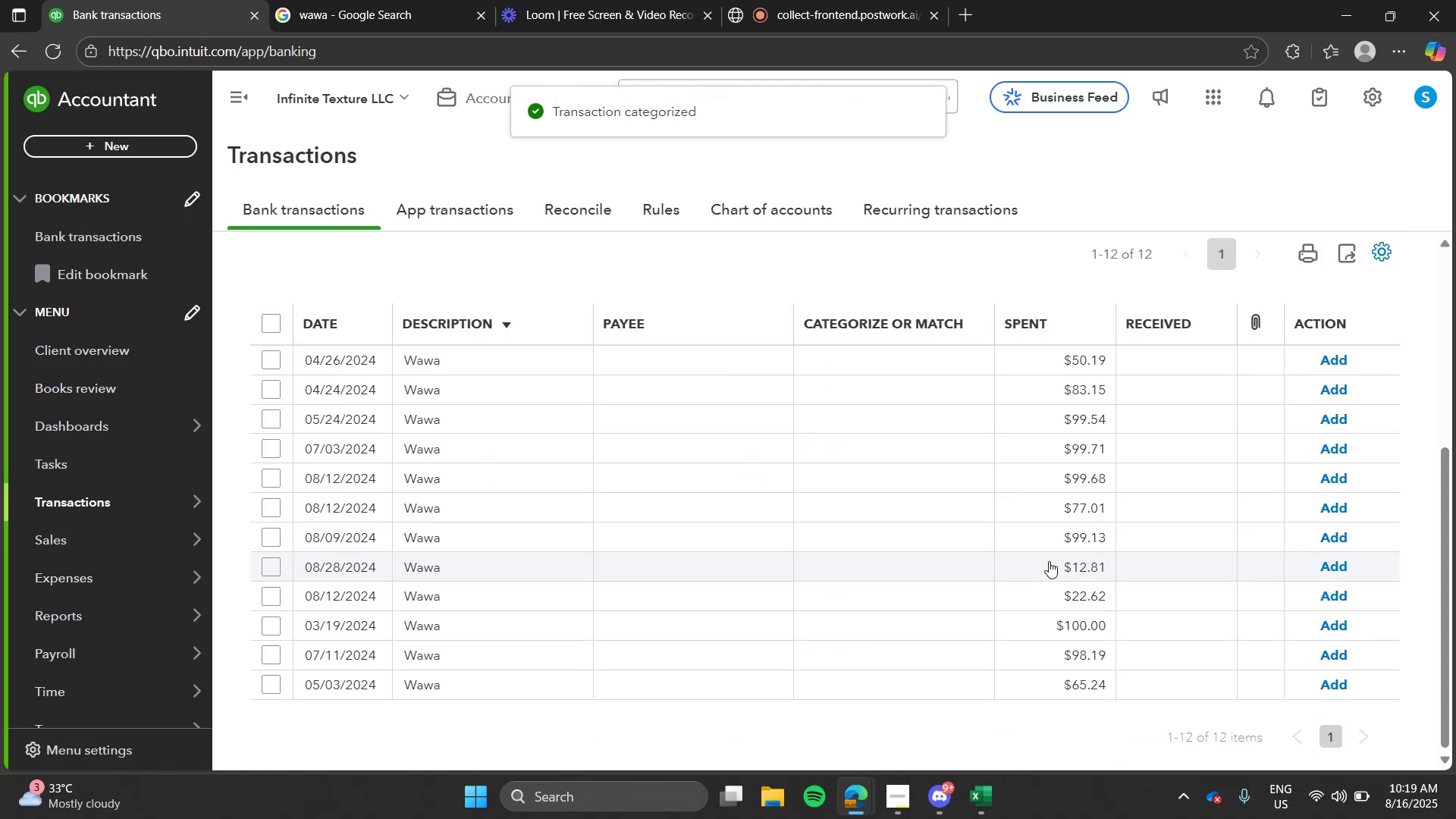 
left_click([538, 428])
 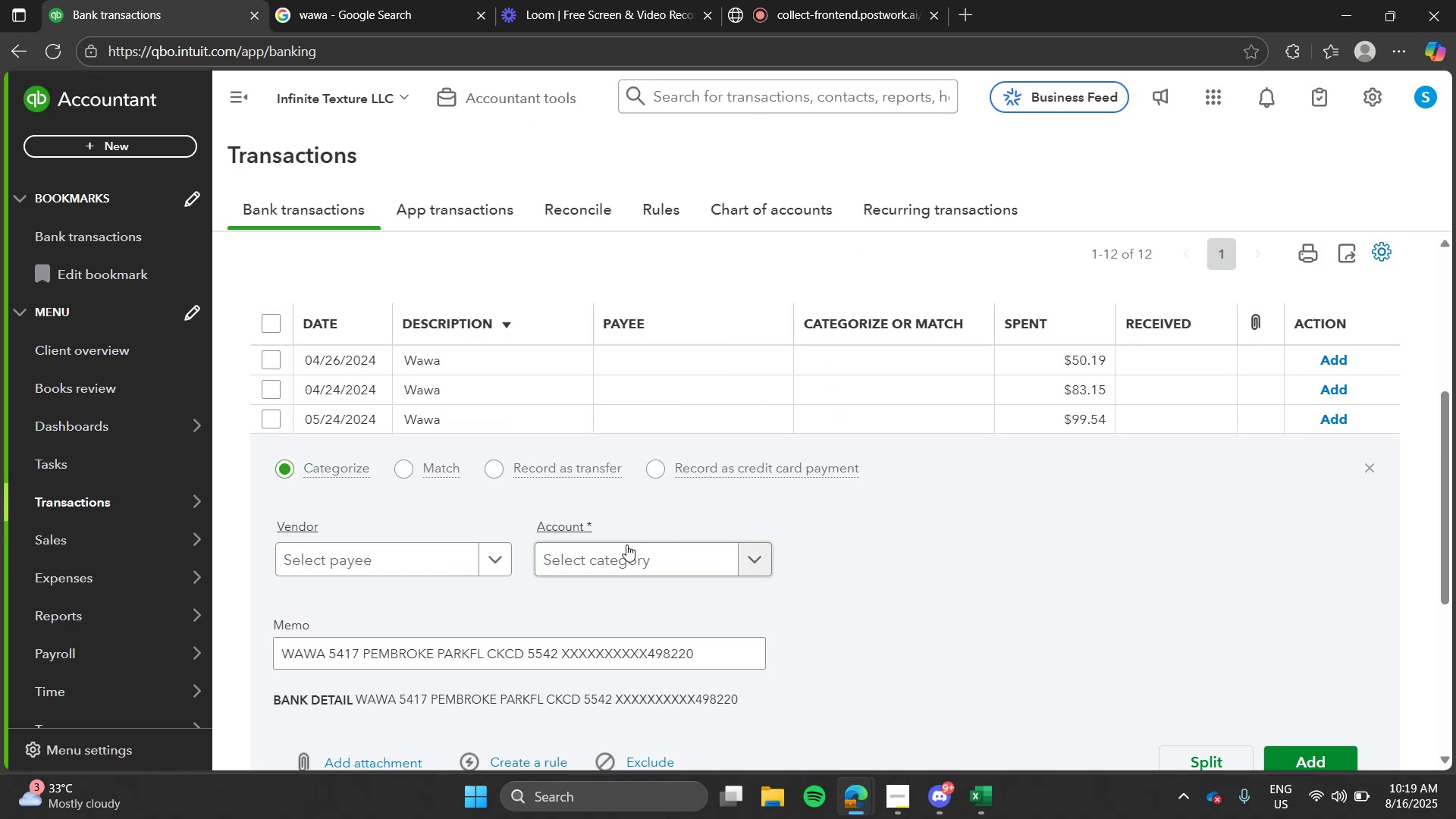 
left_click([626, 544])
 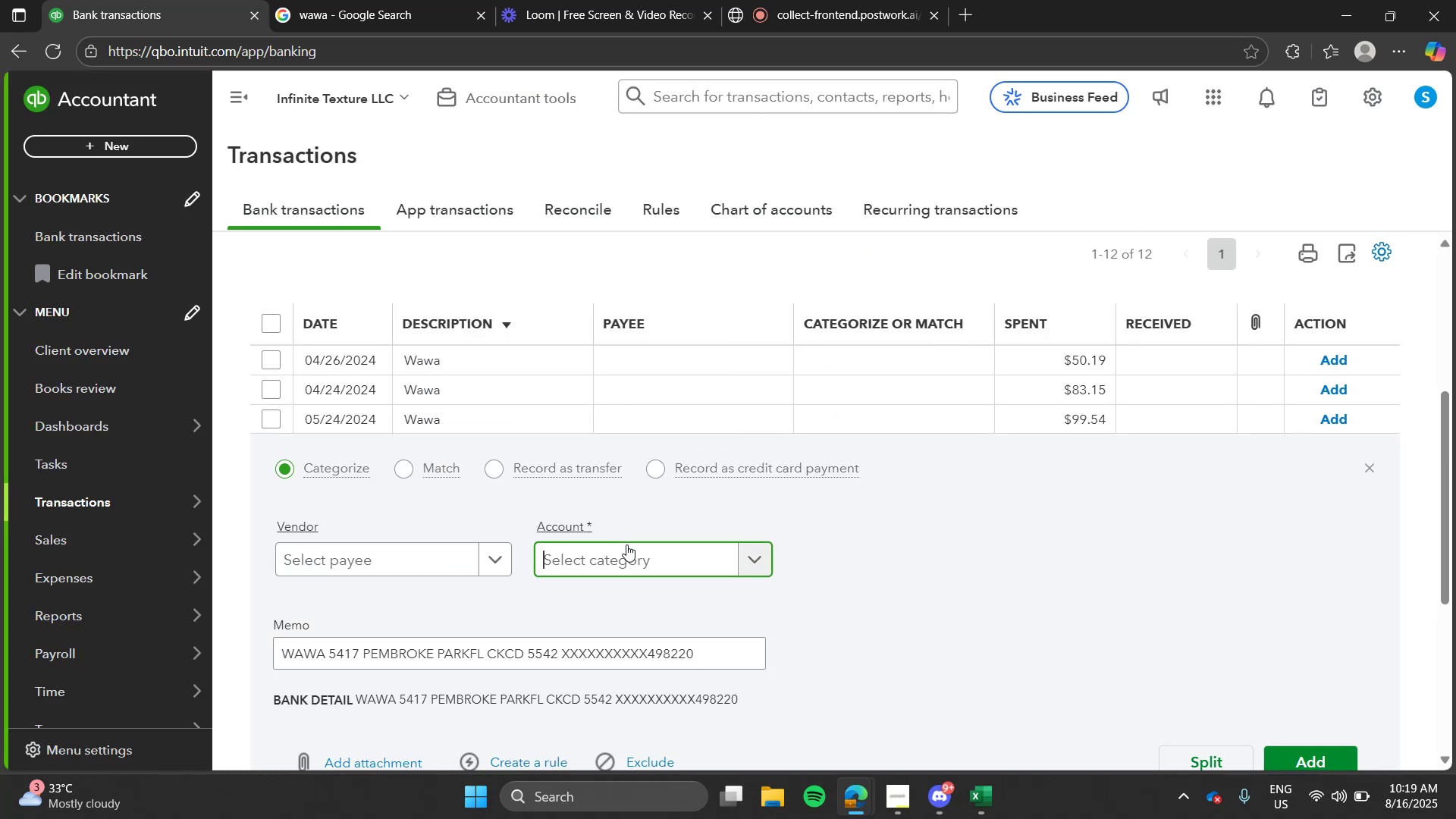 
type(fue)
key(Tab)
 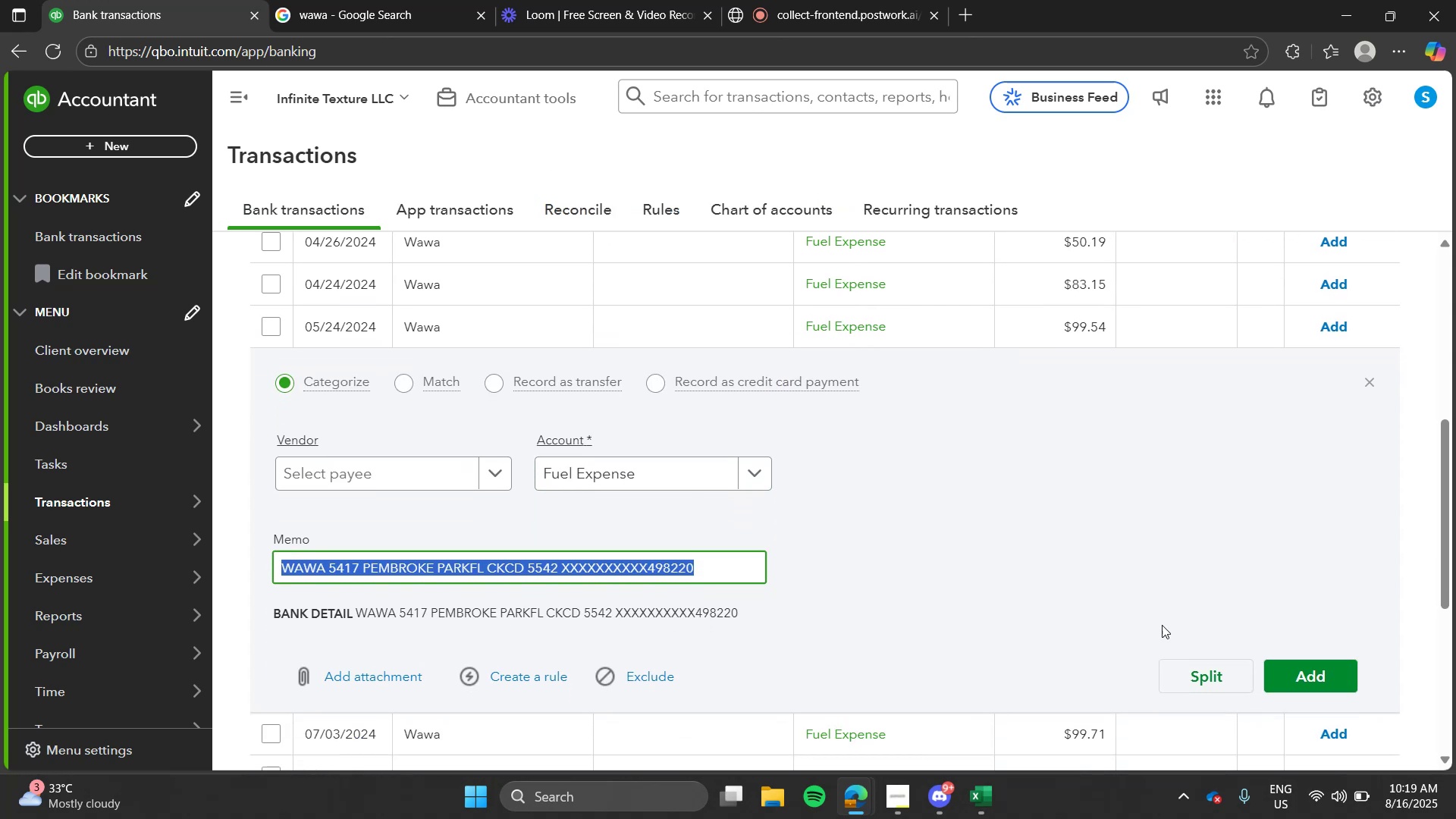 
left_click([1313, 674])
 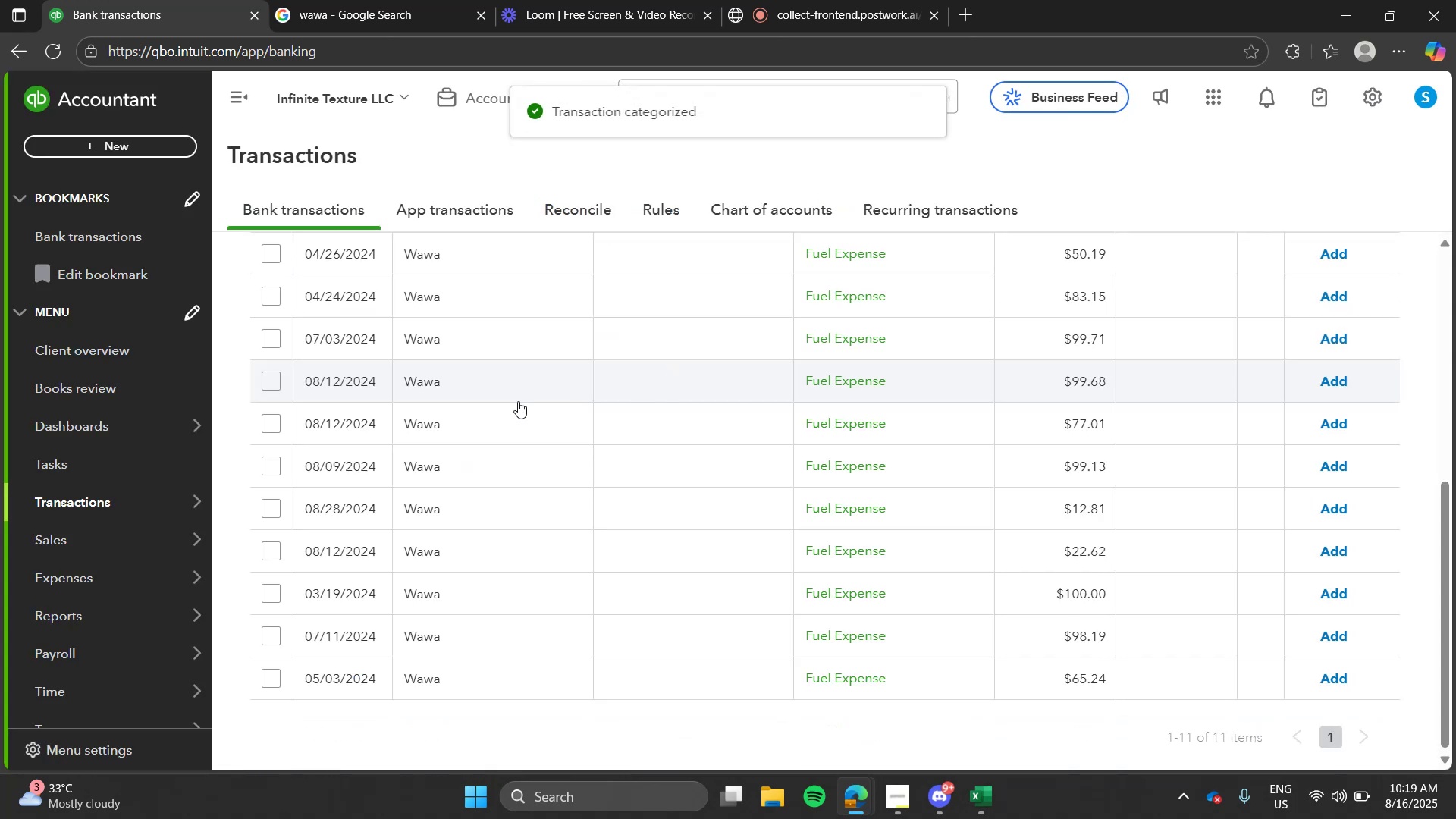 
left_click([496, 403])
 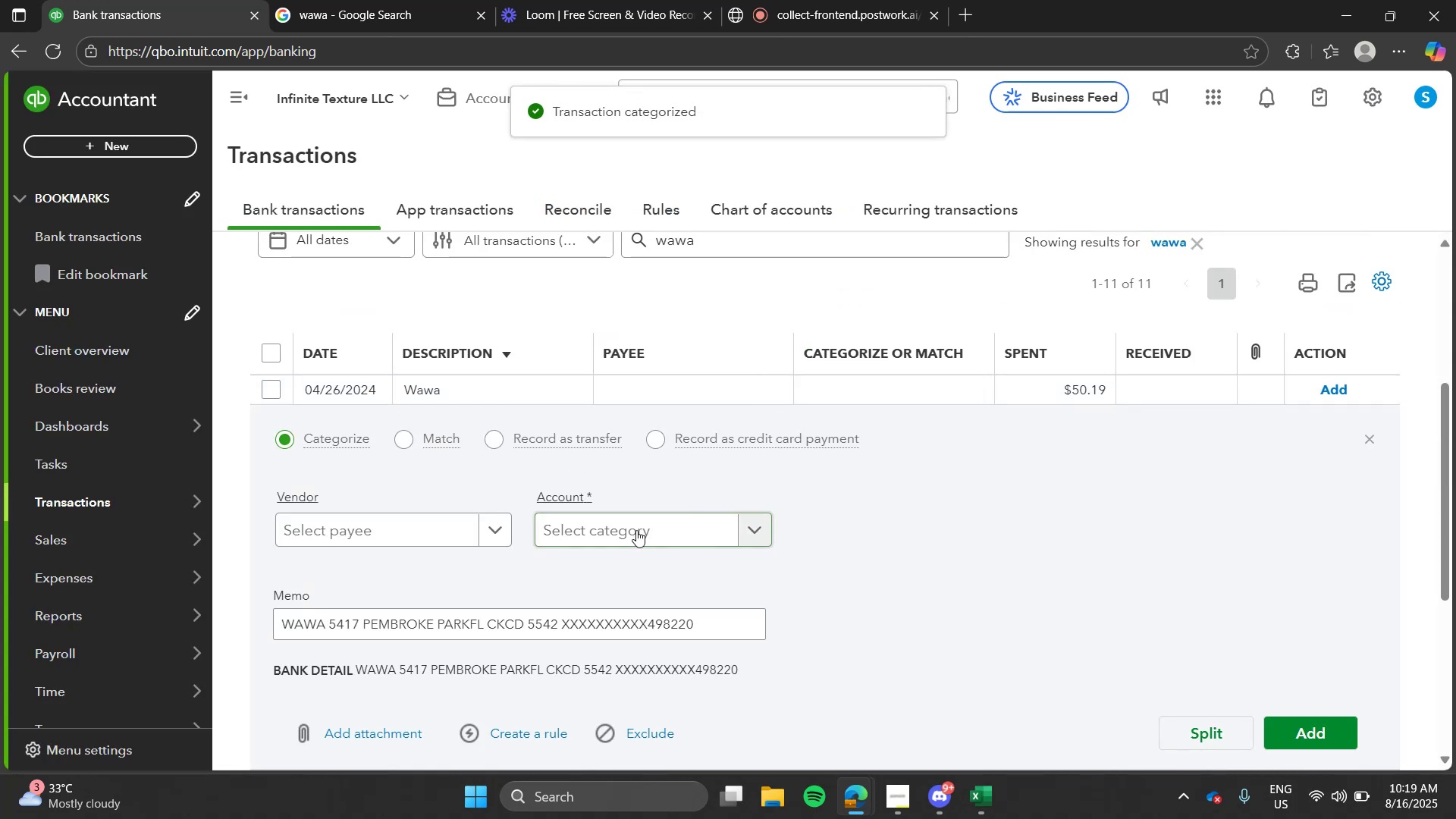 
left_click([636, 530])
 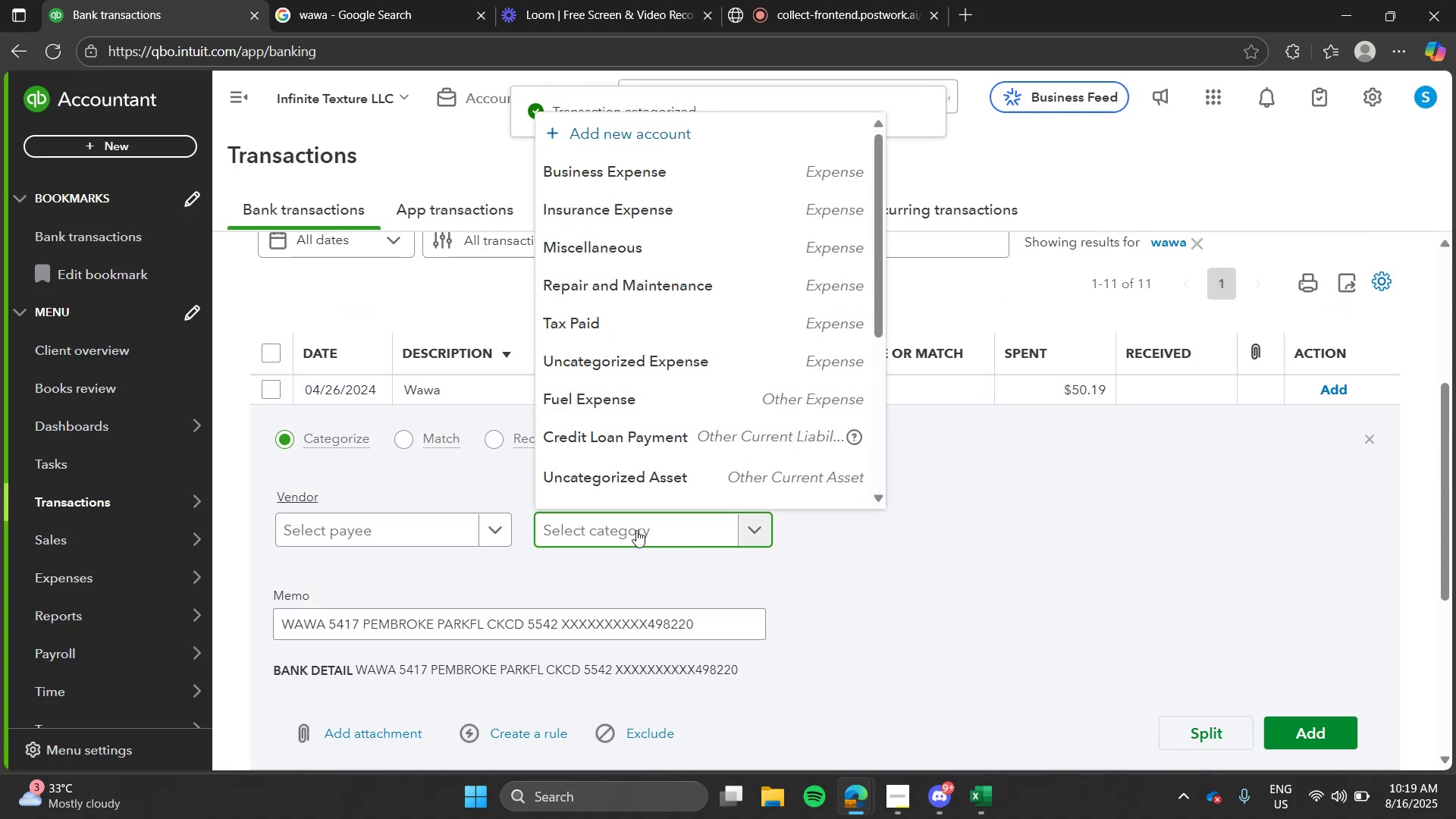 
type(fue)
key(Tab)
 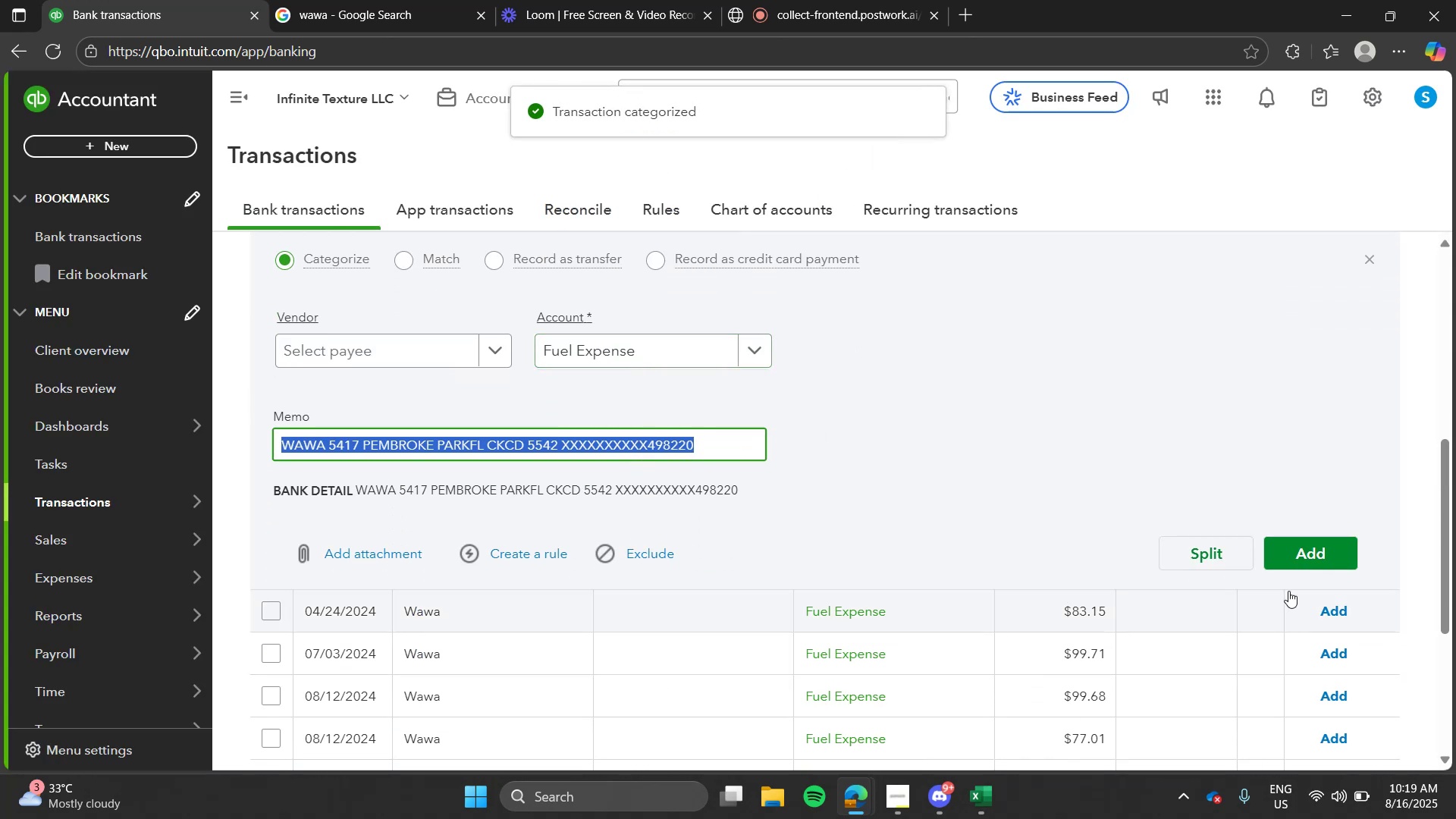 
left_click([1294, 540])
 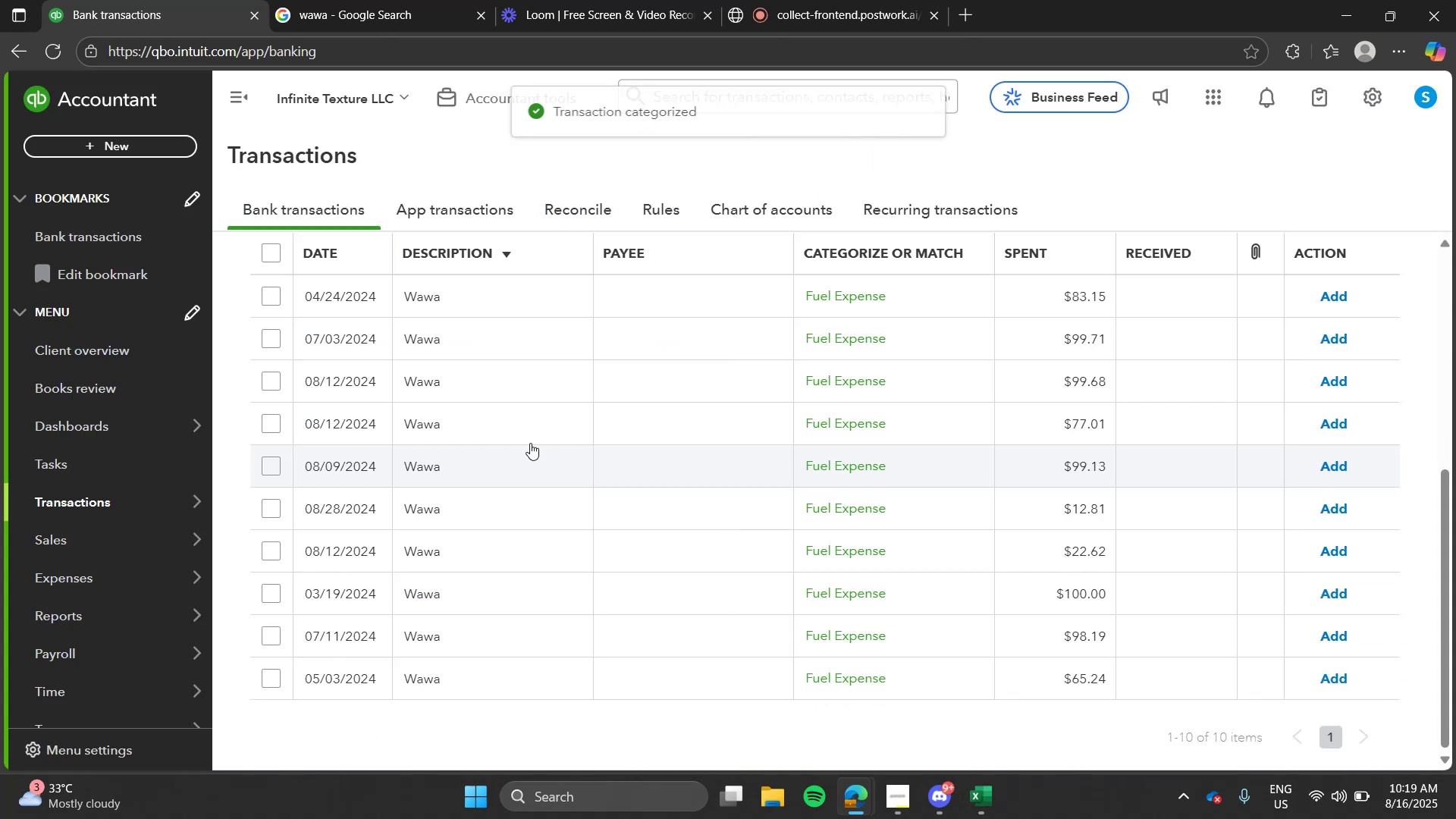 
left_click([479, 421])
 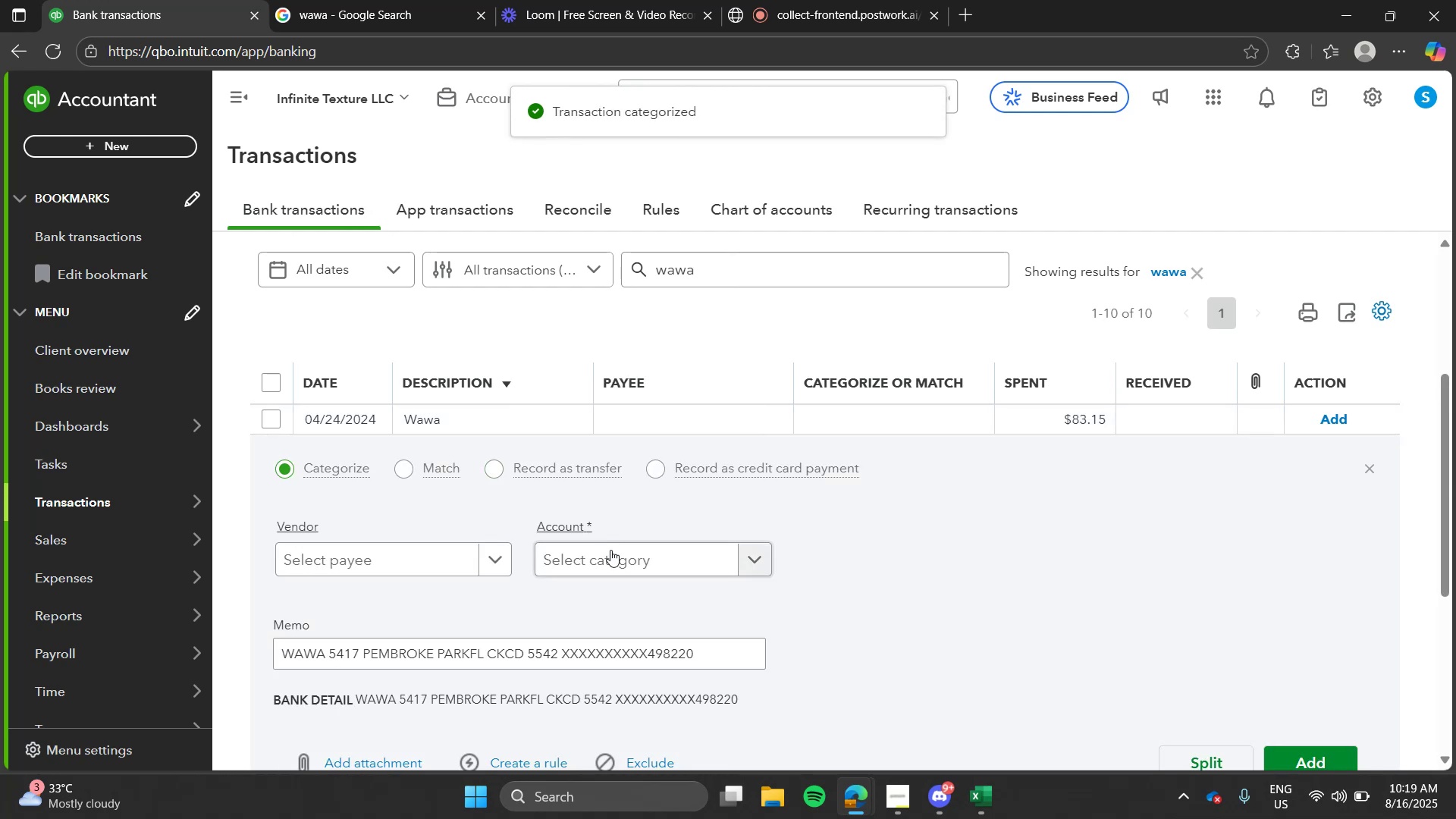 
left_click([610, 550])
 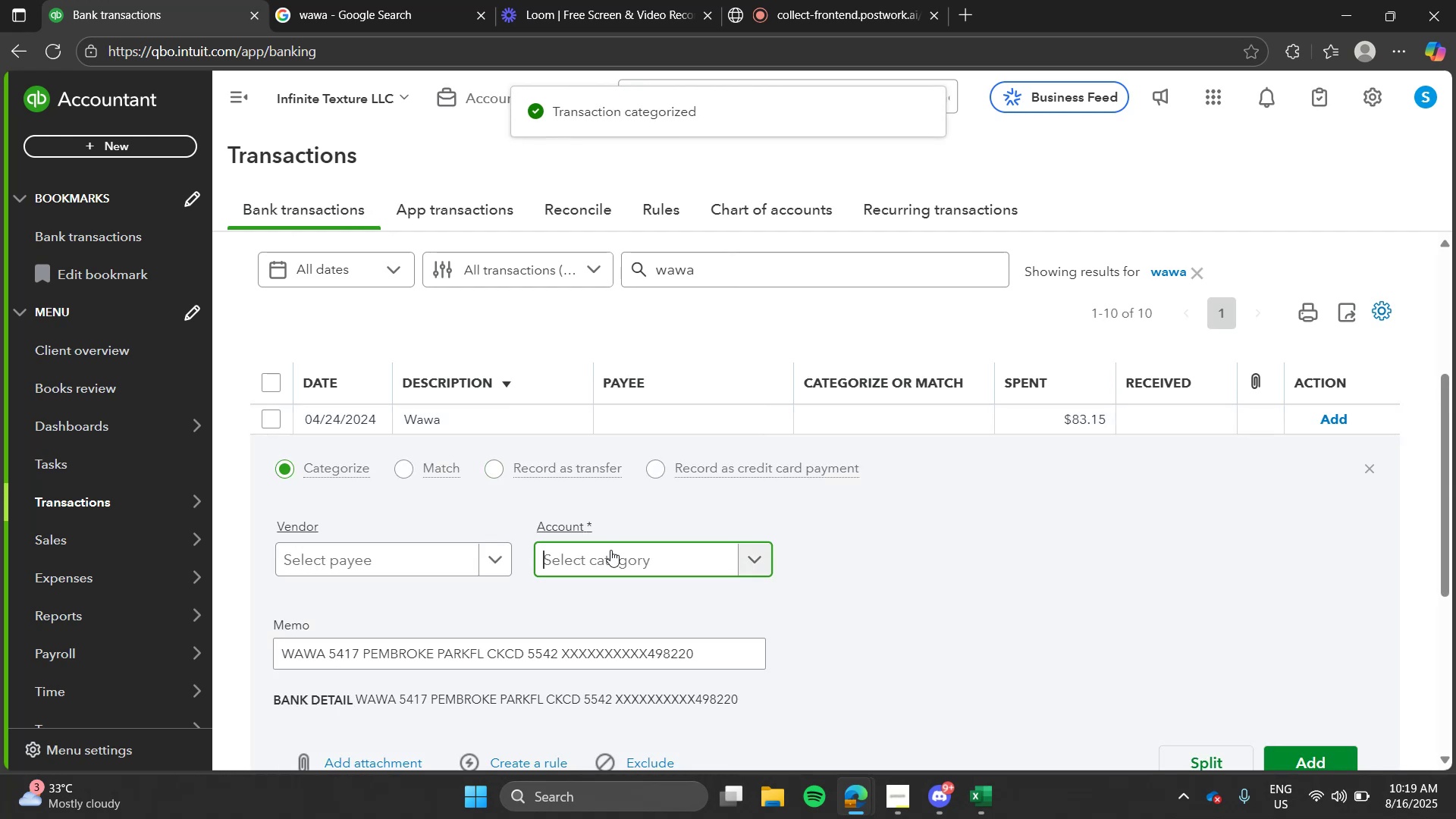 
type(fue)
key(Tab)
 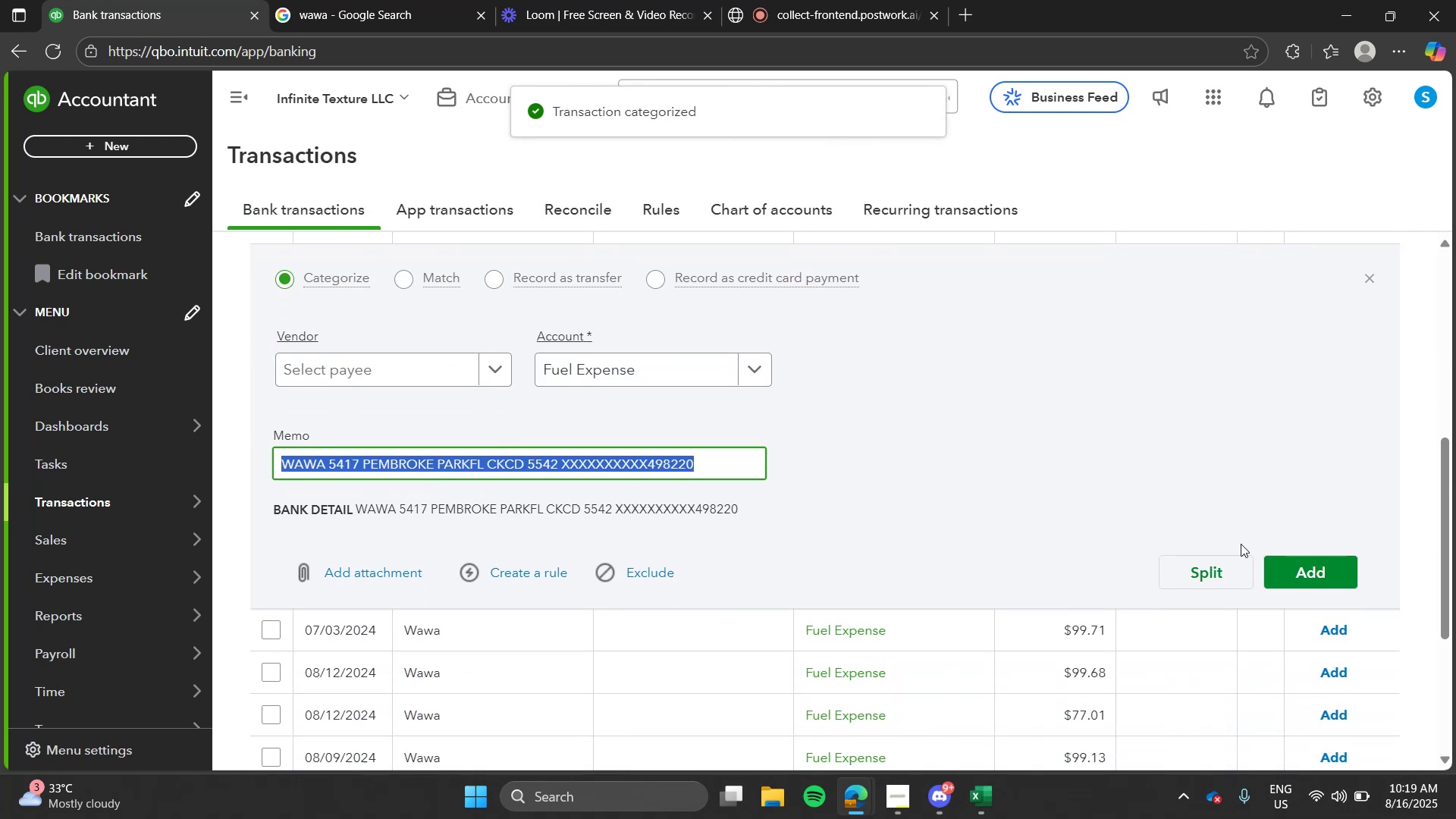 
left_click([1291, 565])
 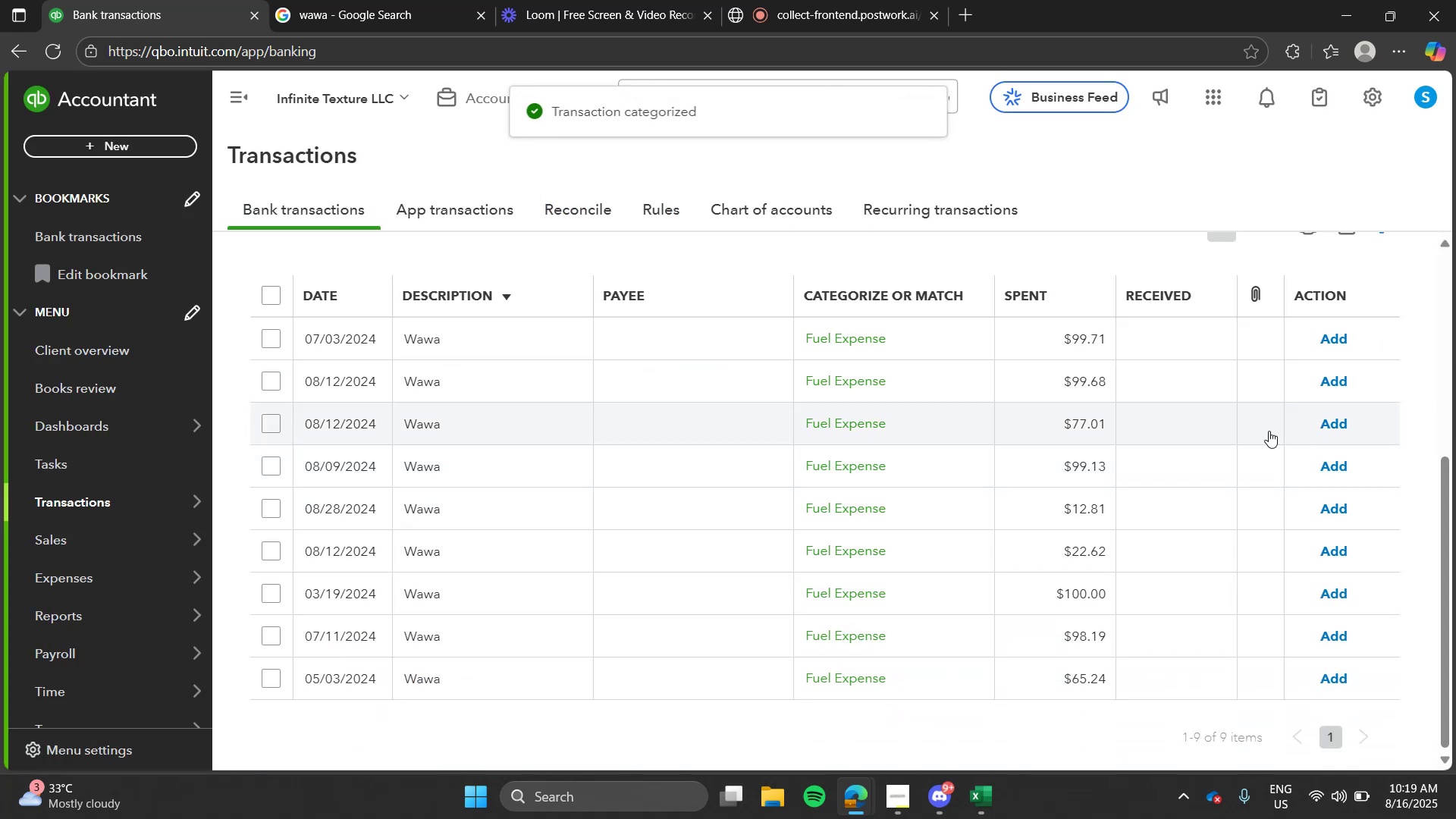 
left_click([616, 552])
 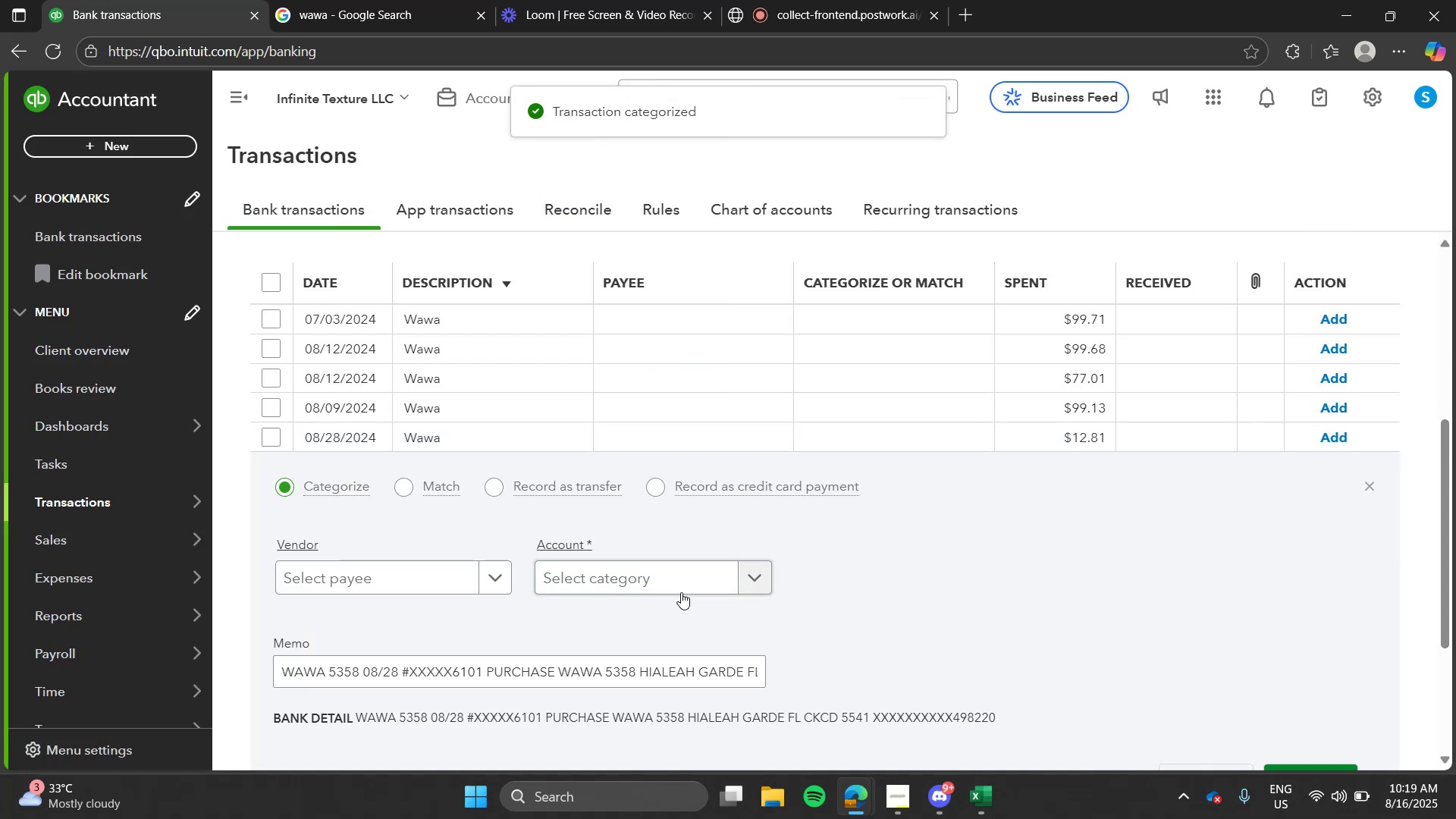 
left_click([681, 592])
 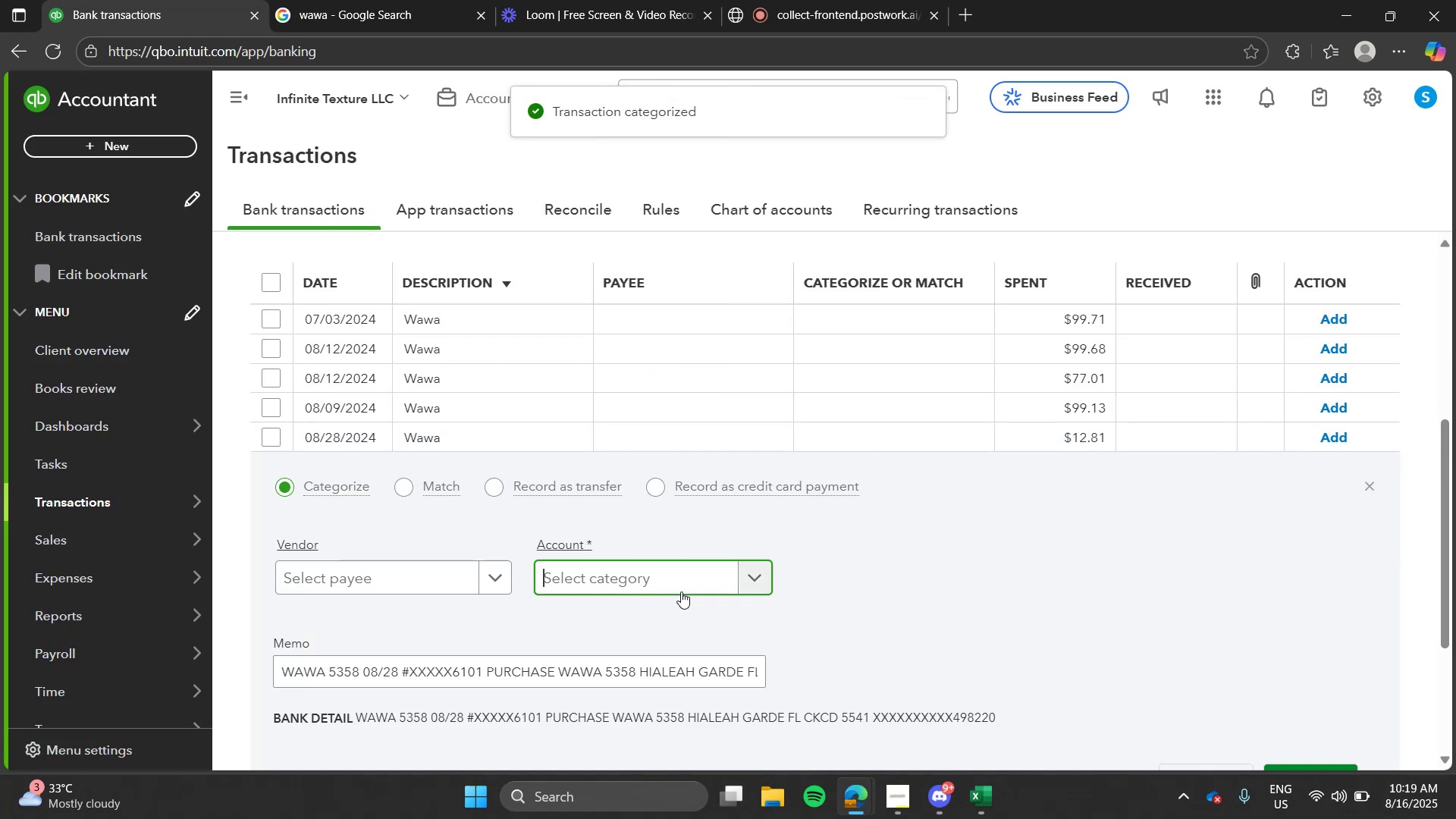 
type(fe)
key(Backspace)
type(ie)
key(Backspace)
key(Backspace)
type(ue)
key(Tab)
 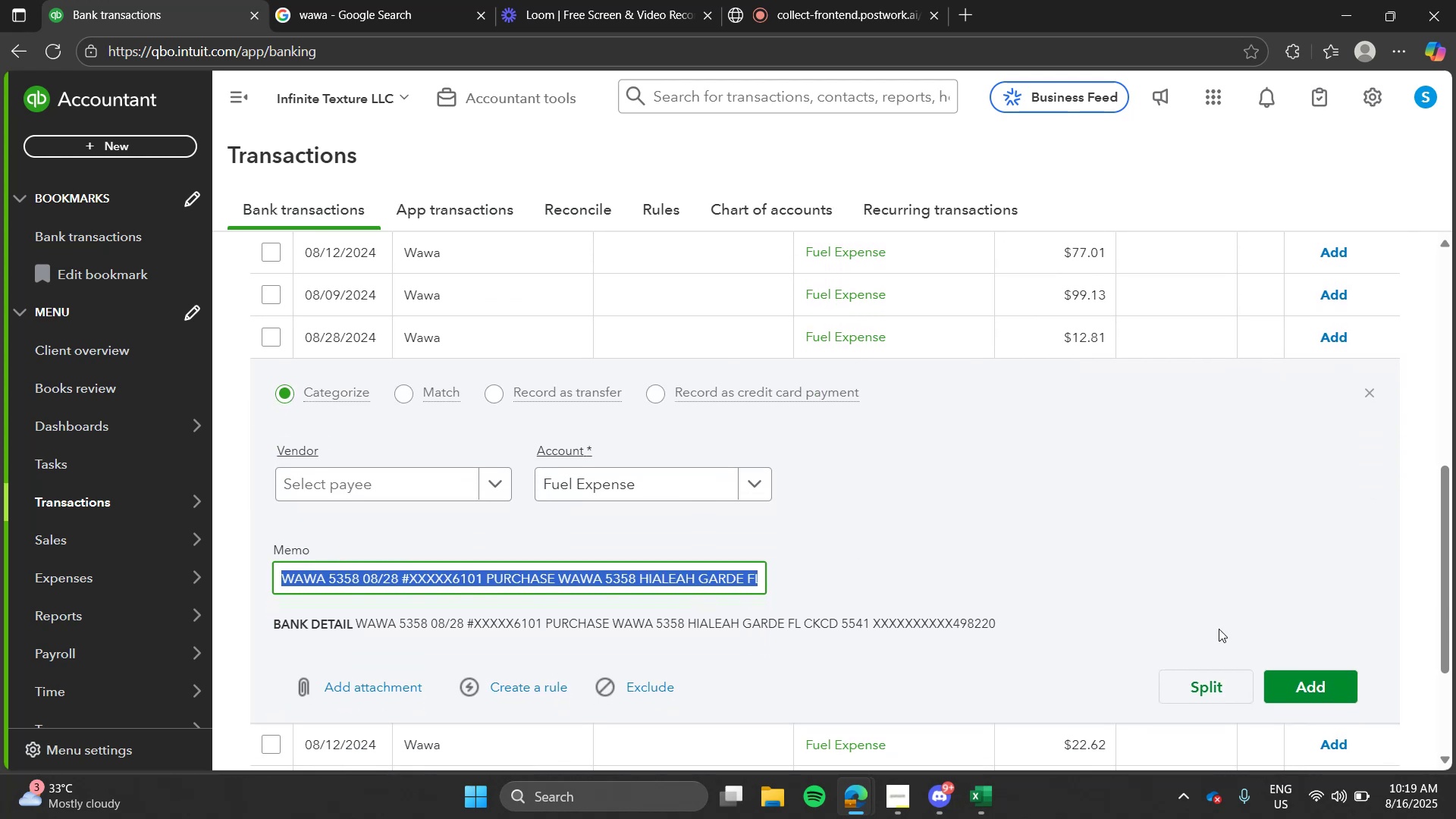 
left_click([1305, 682])
 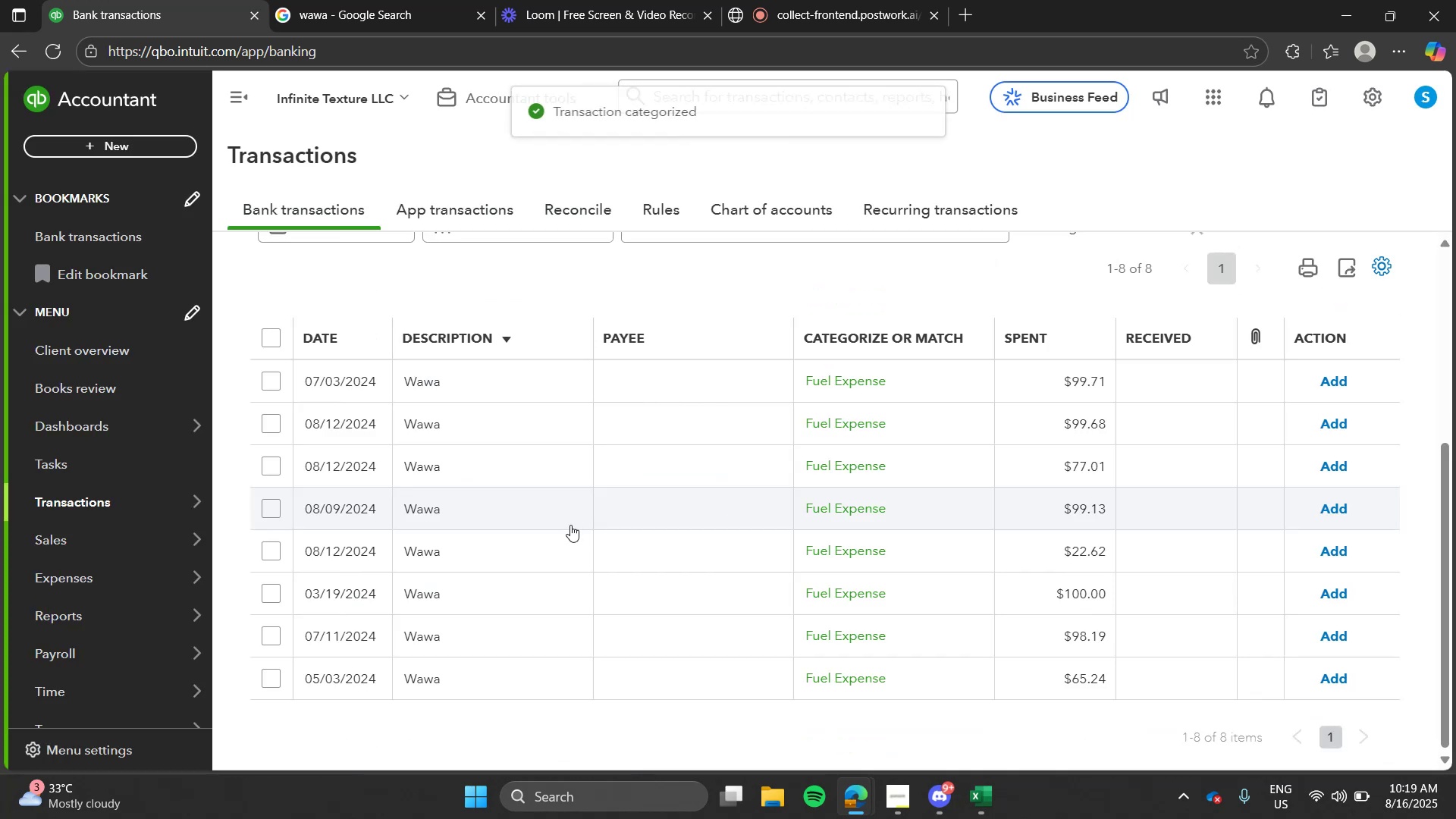 
left_click([546, 537])
 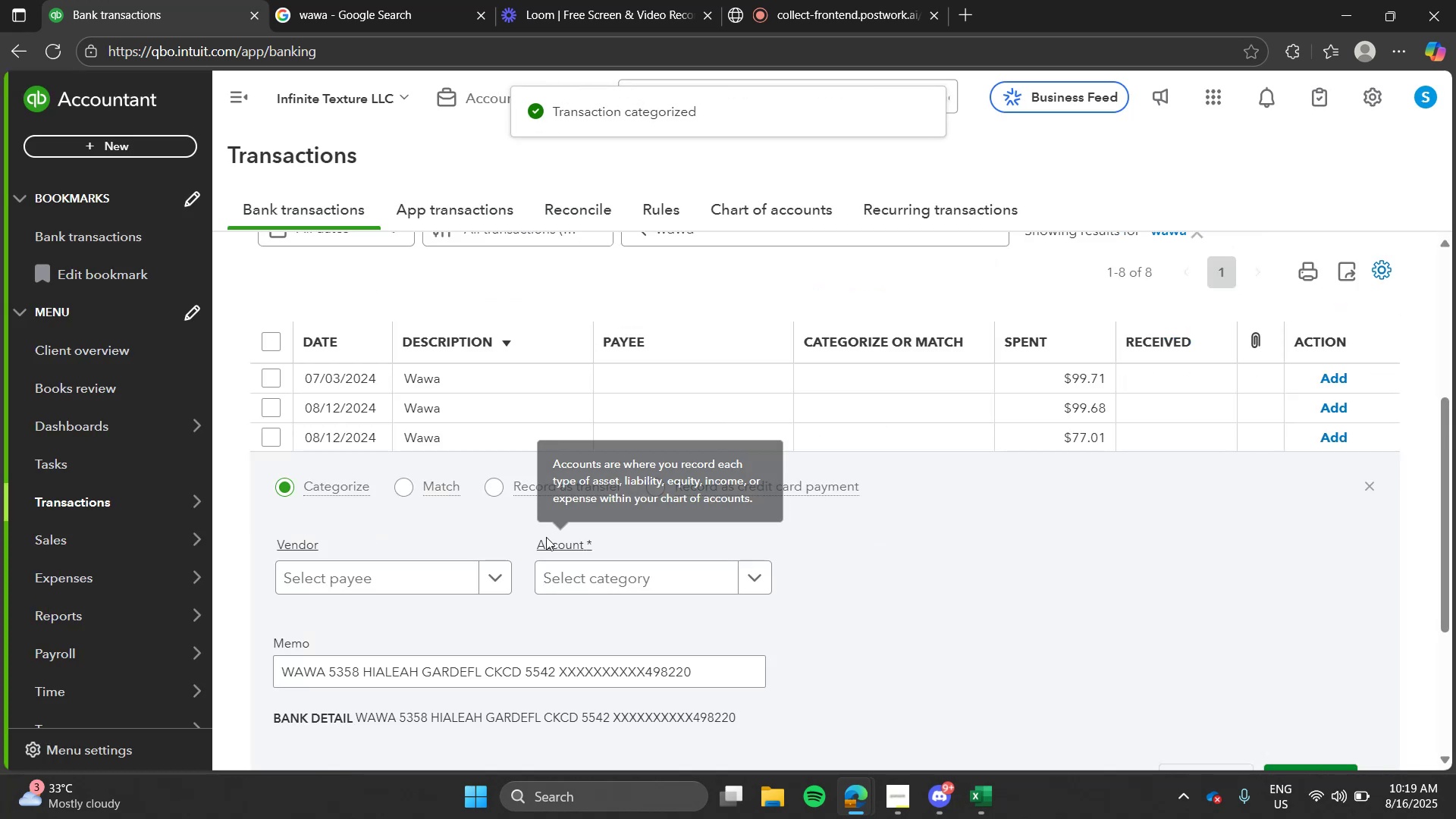 
left_click([618, 587])
 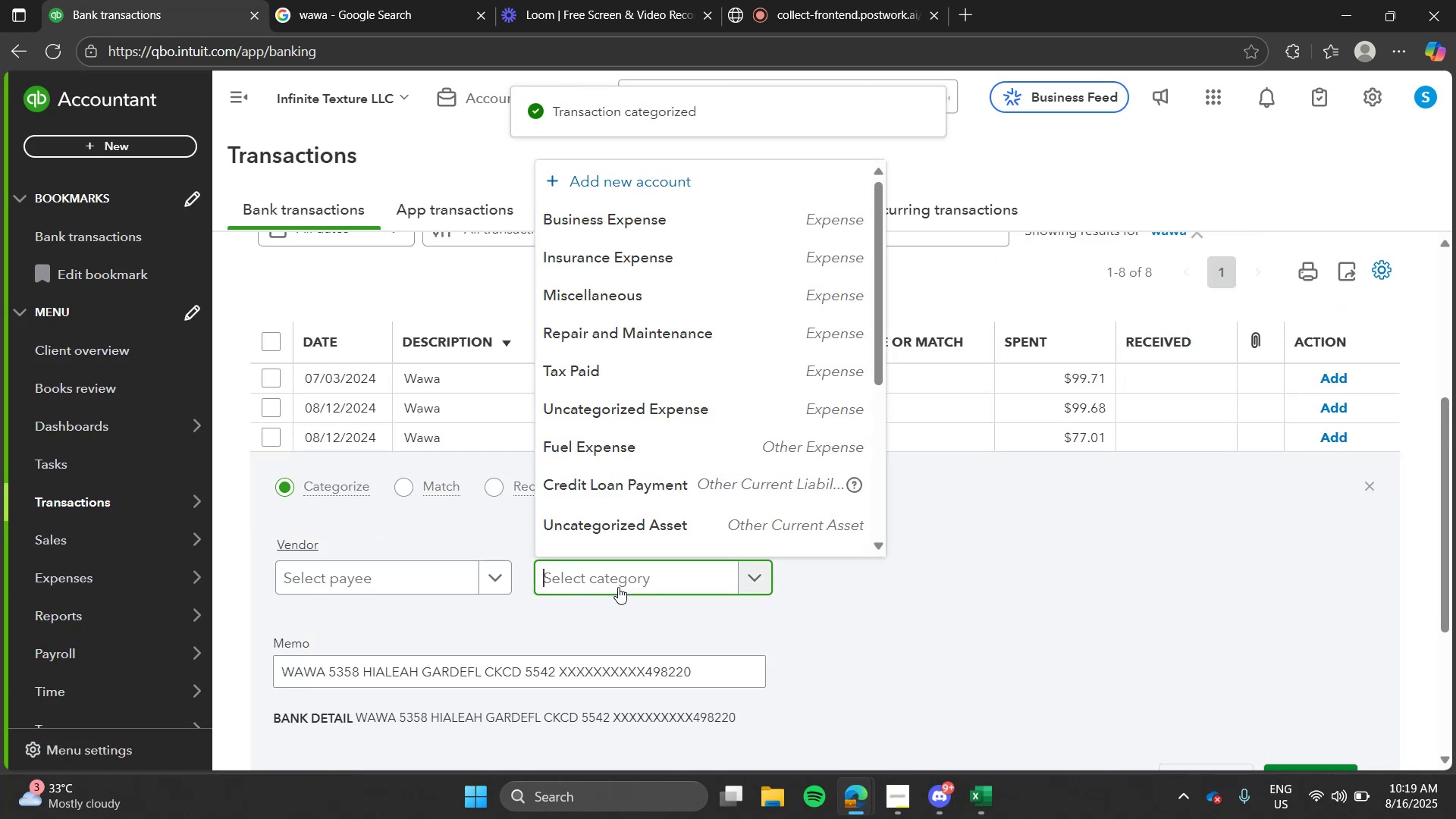 
type(fue)
key(Tab)
 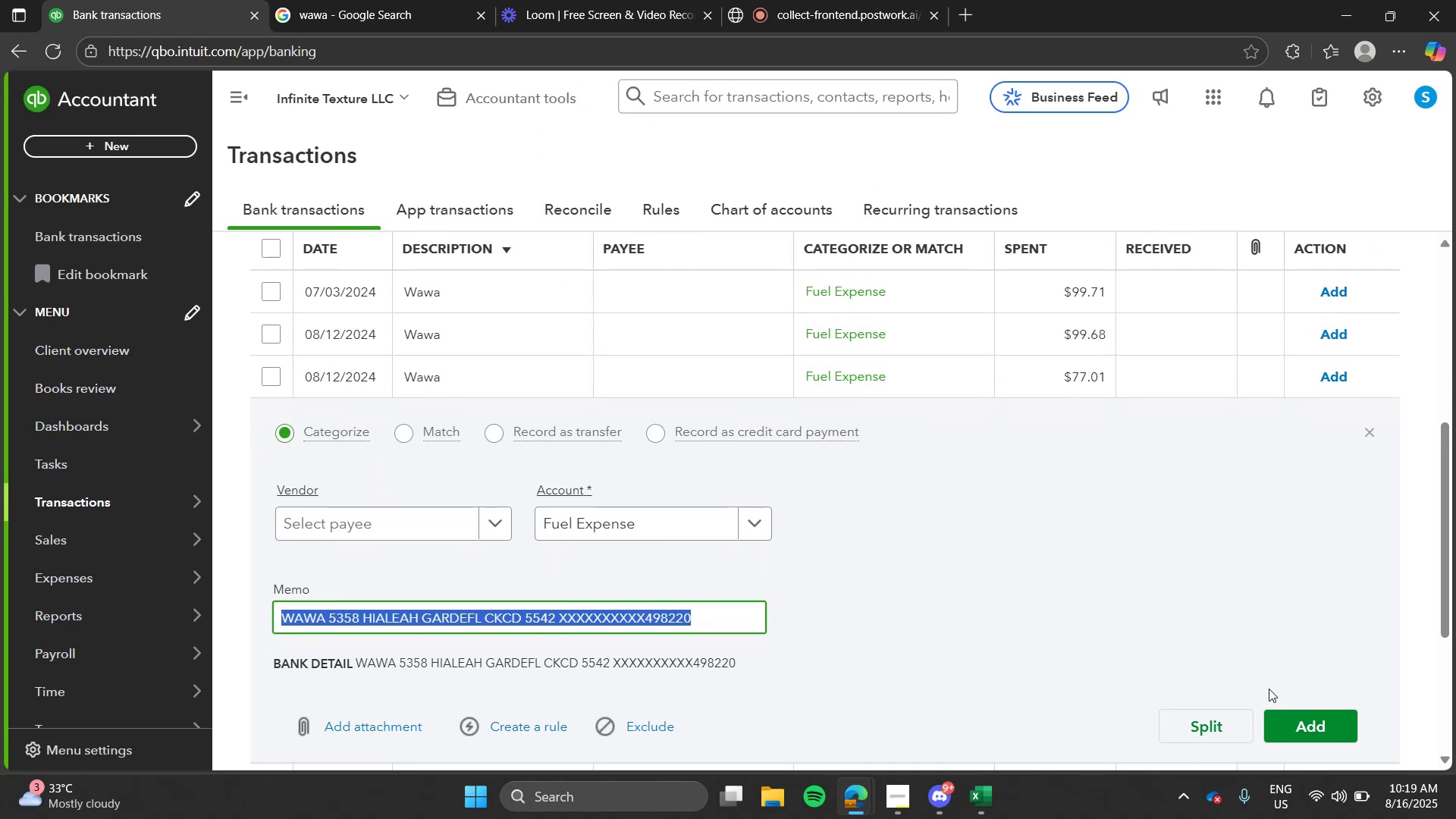 
left_click([1301, 724])
 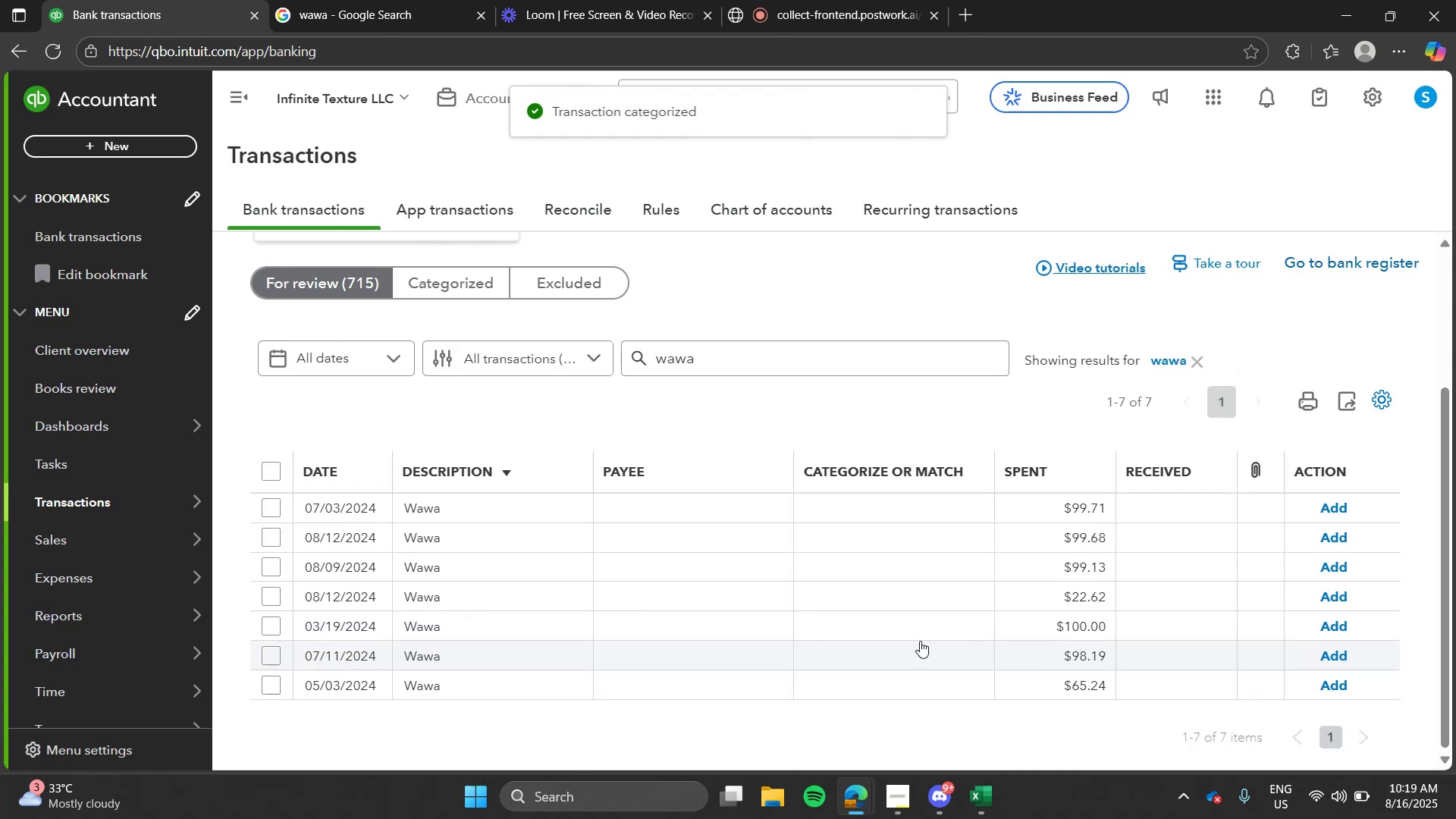 
left_click([651, 595])
 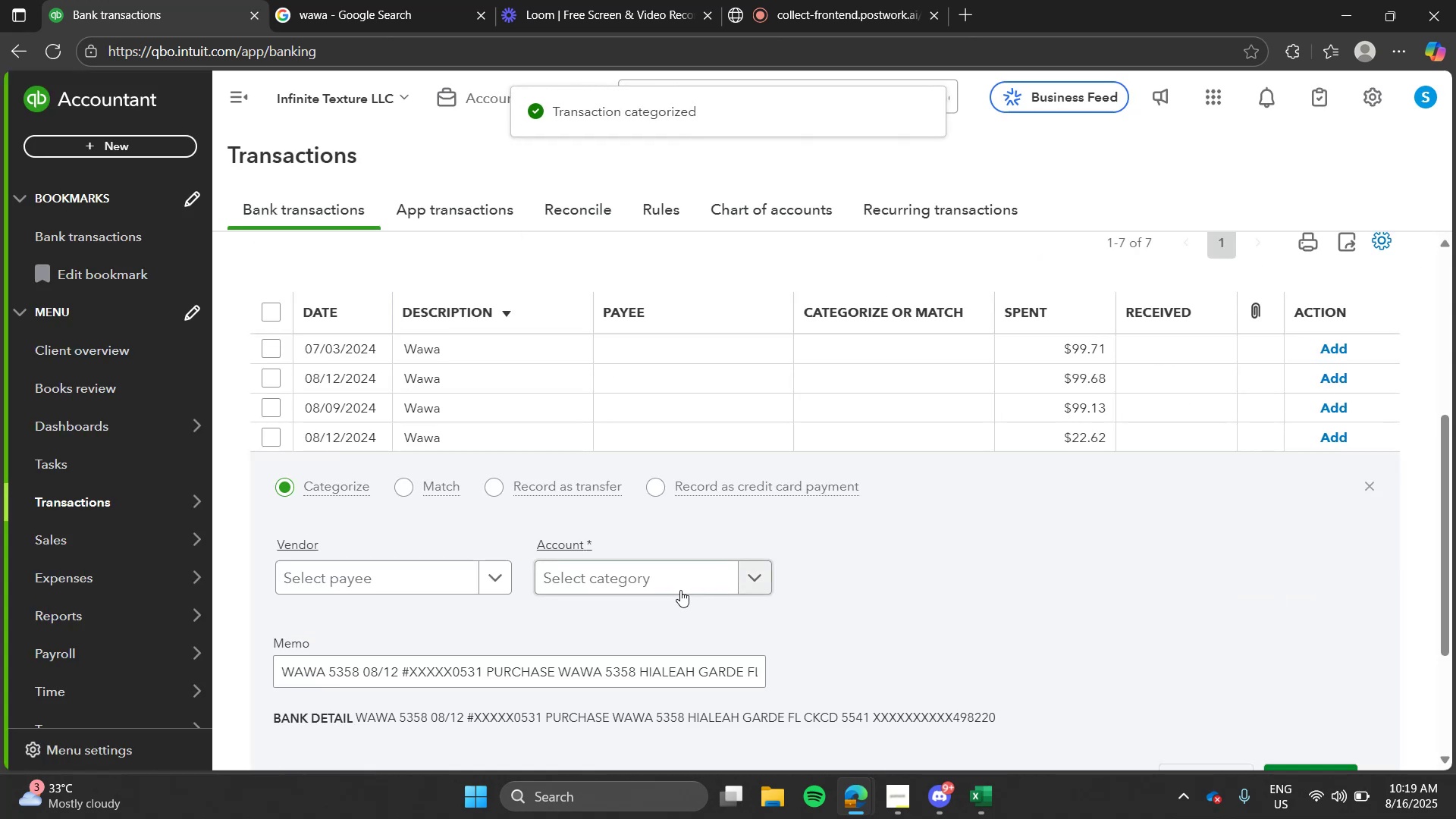 
left_click([681, 590])
 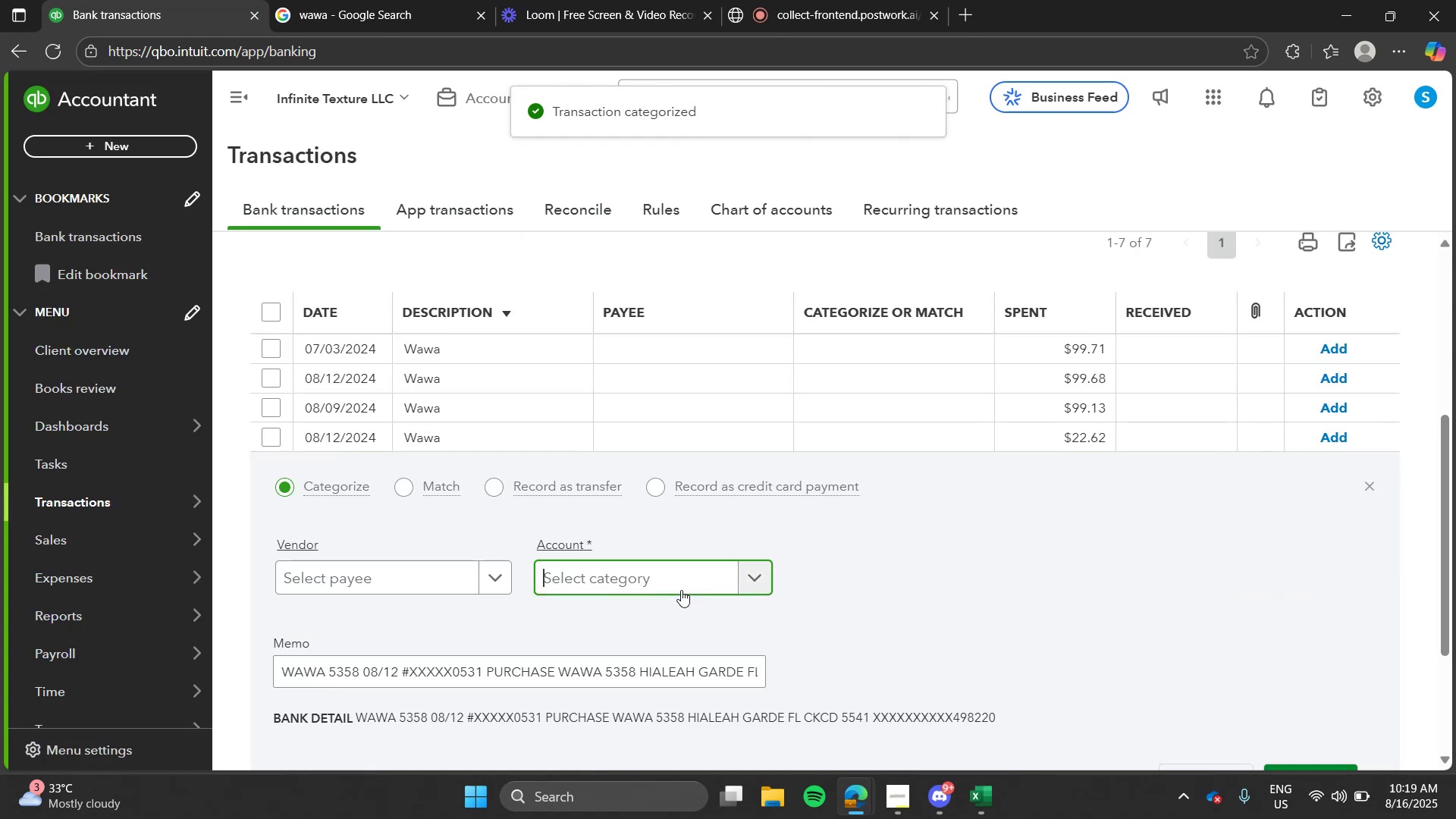 
type(fue)
key(Tab)
 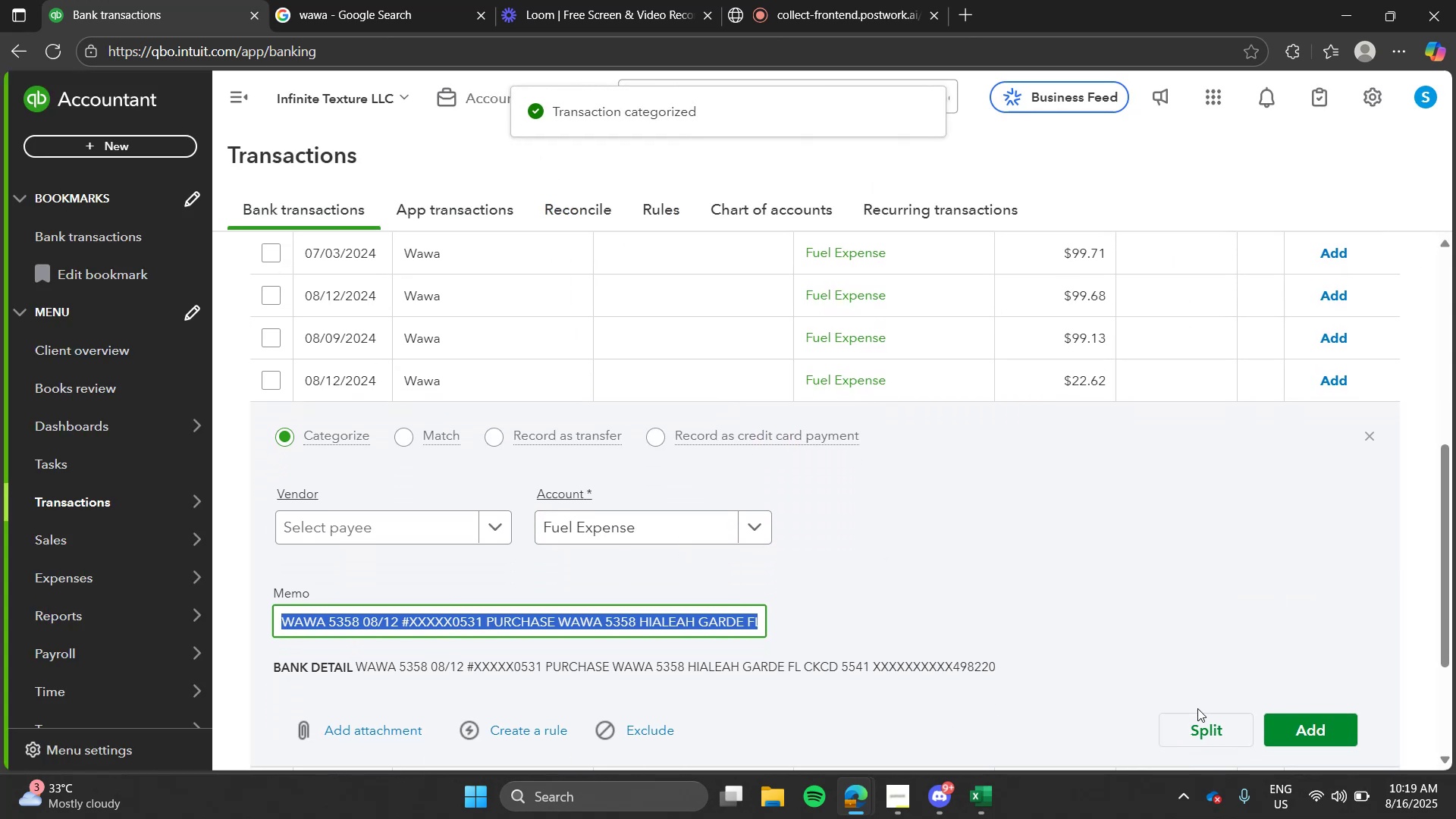 
left_click([1261, 722])
 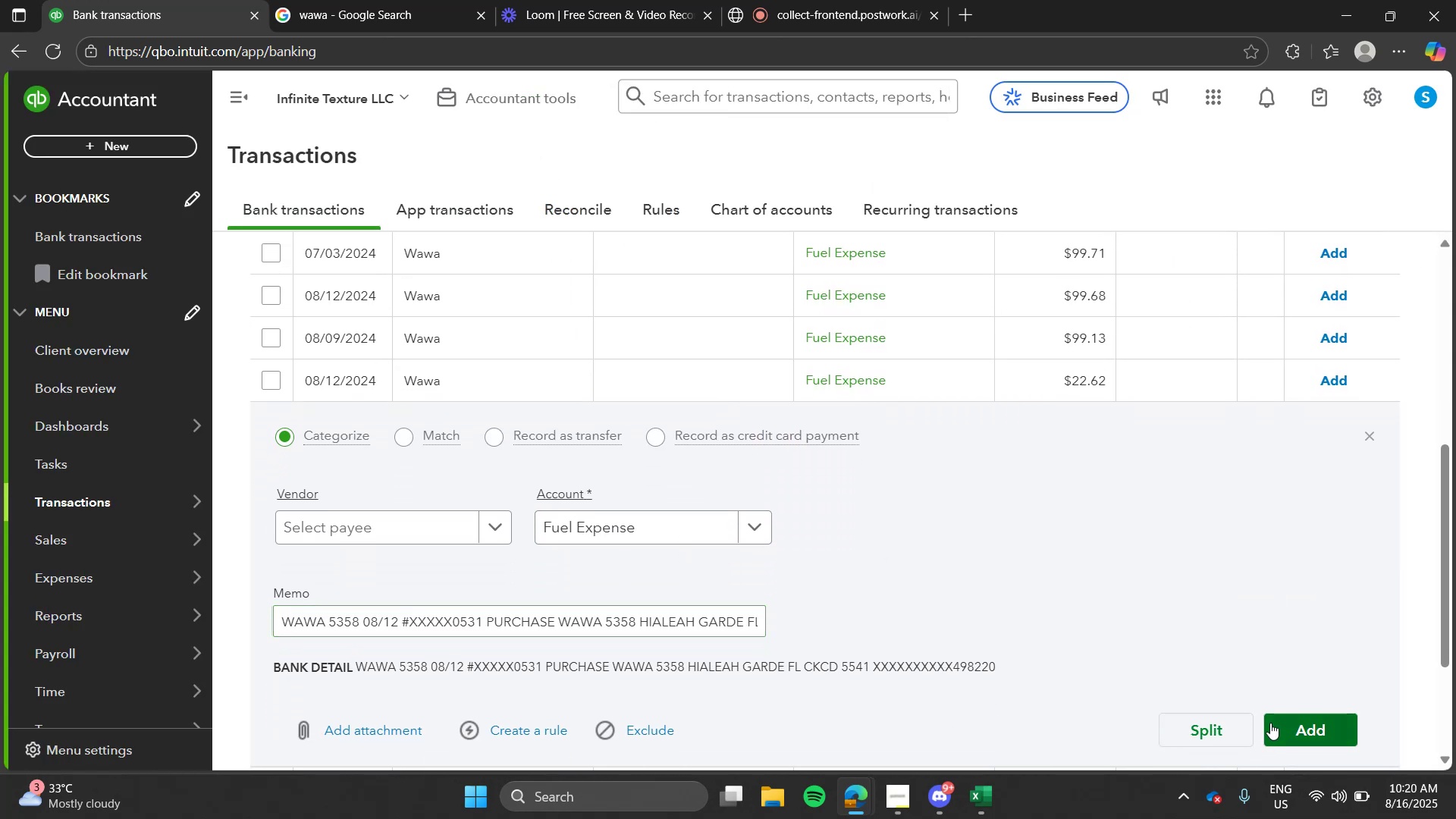 
left_click([1270, 723])
 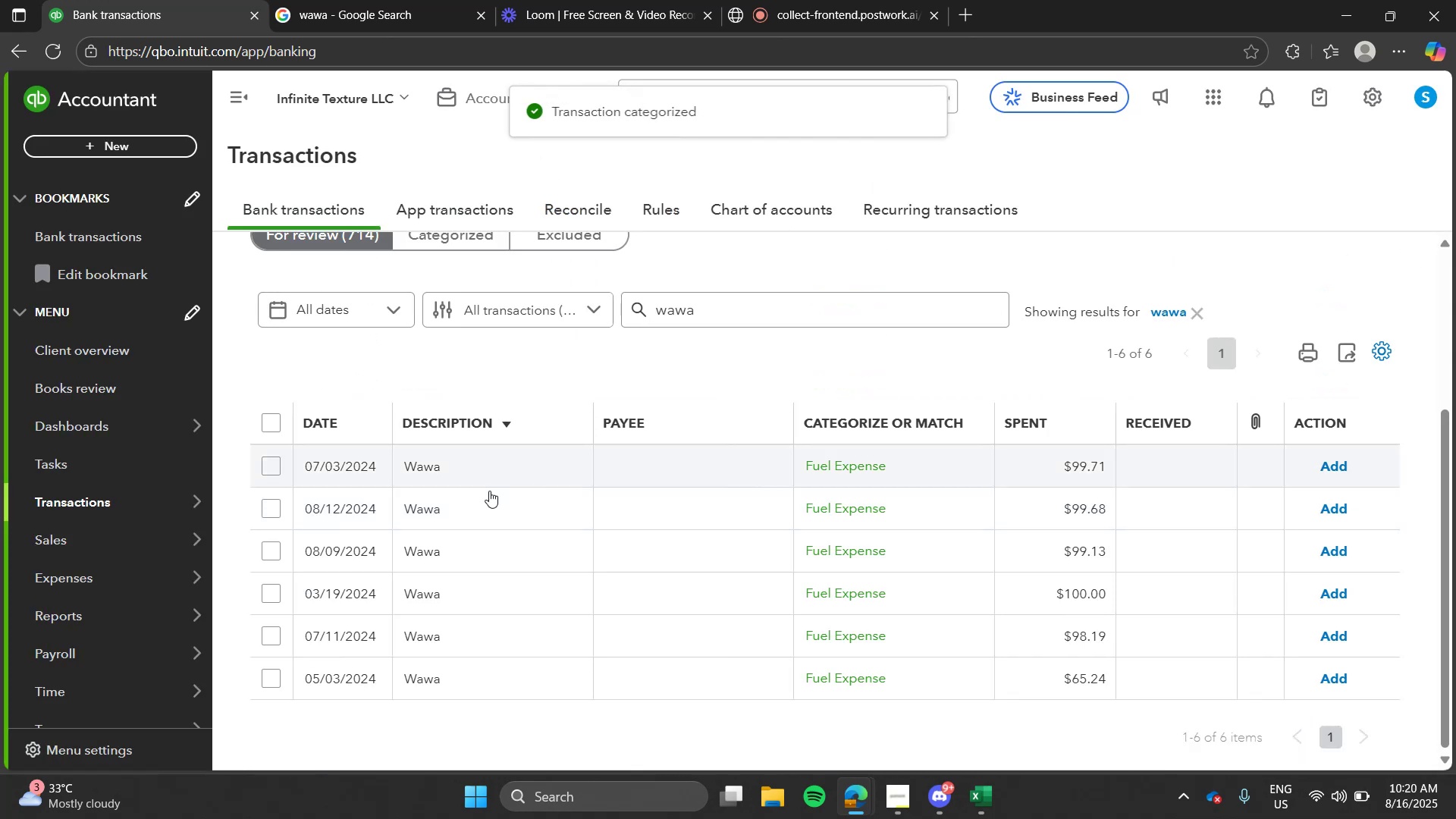 
left_click([468, 579])
 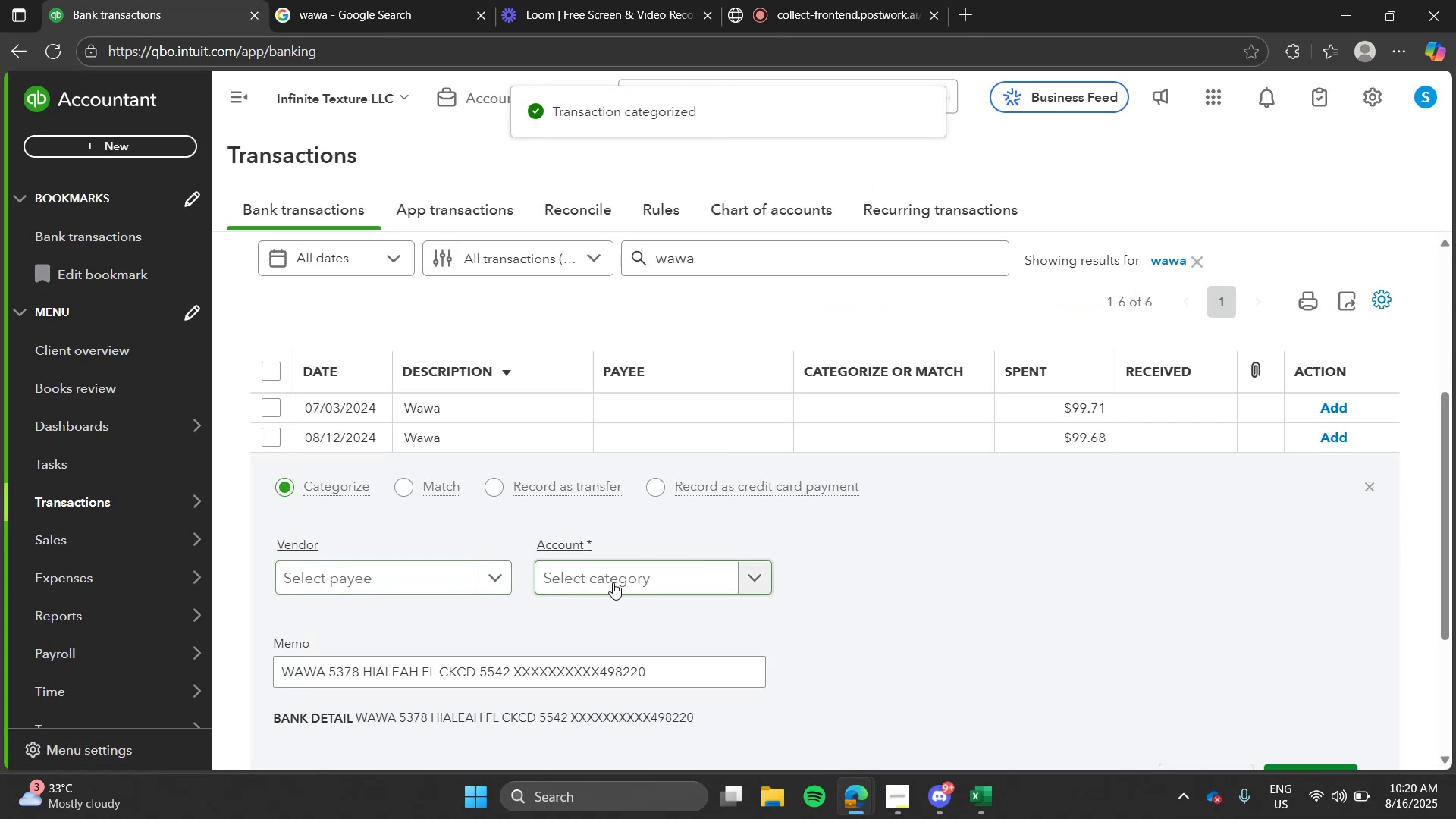 
left_click([613, 582])
 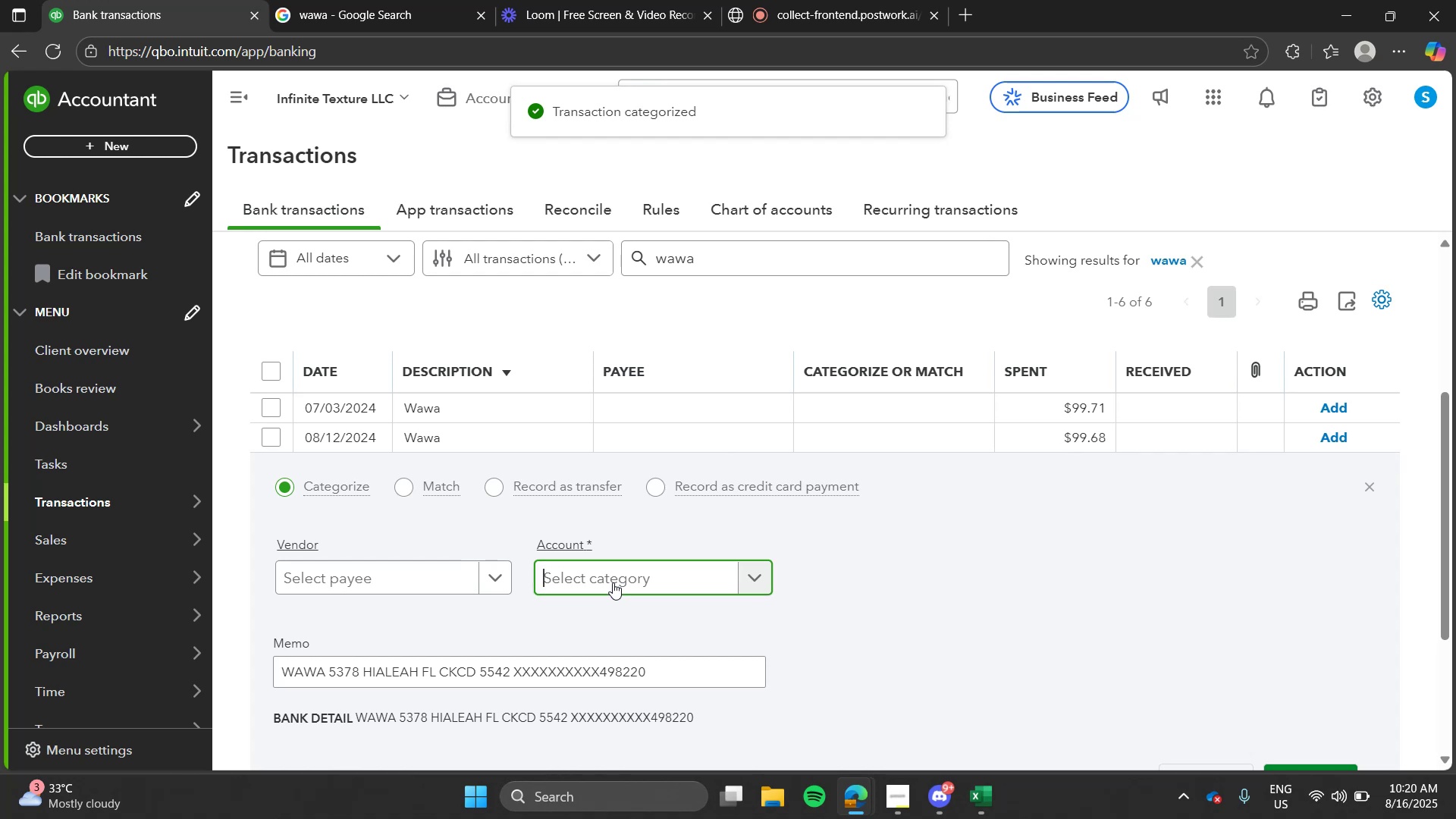 
type(fue)
key(Tab)
 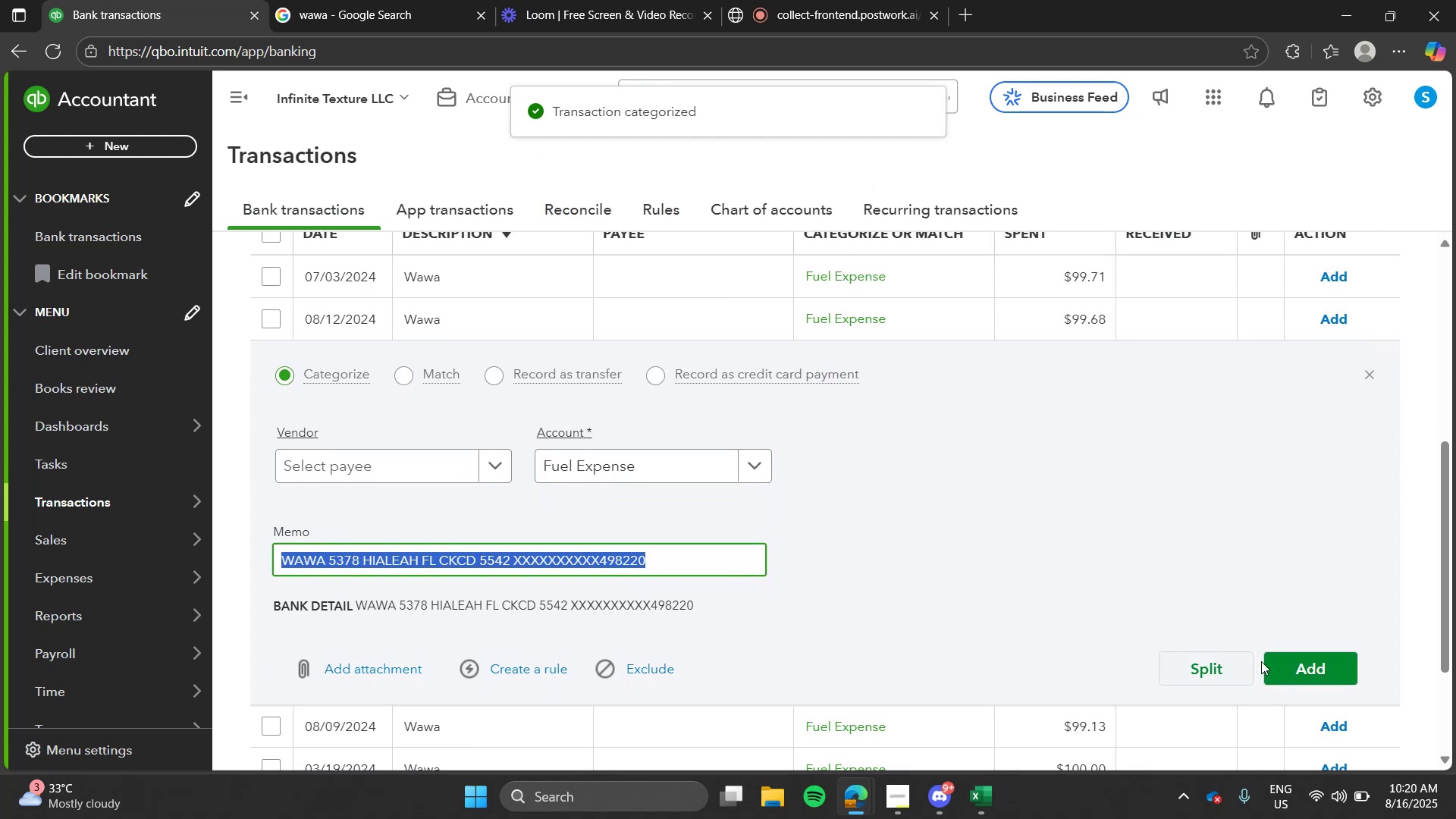 
left_click([1294, 664])
 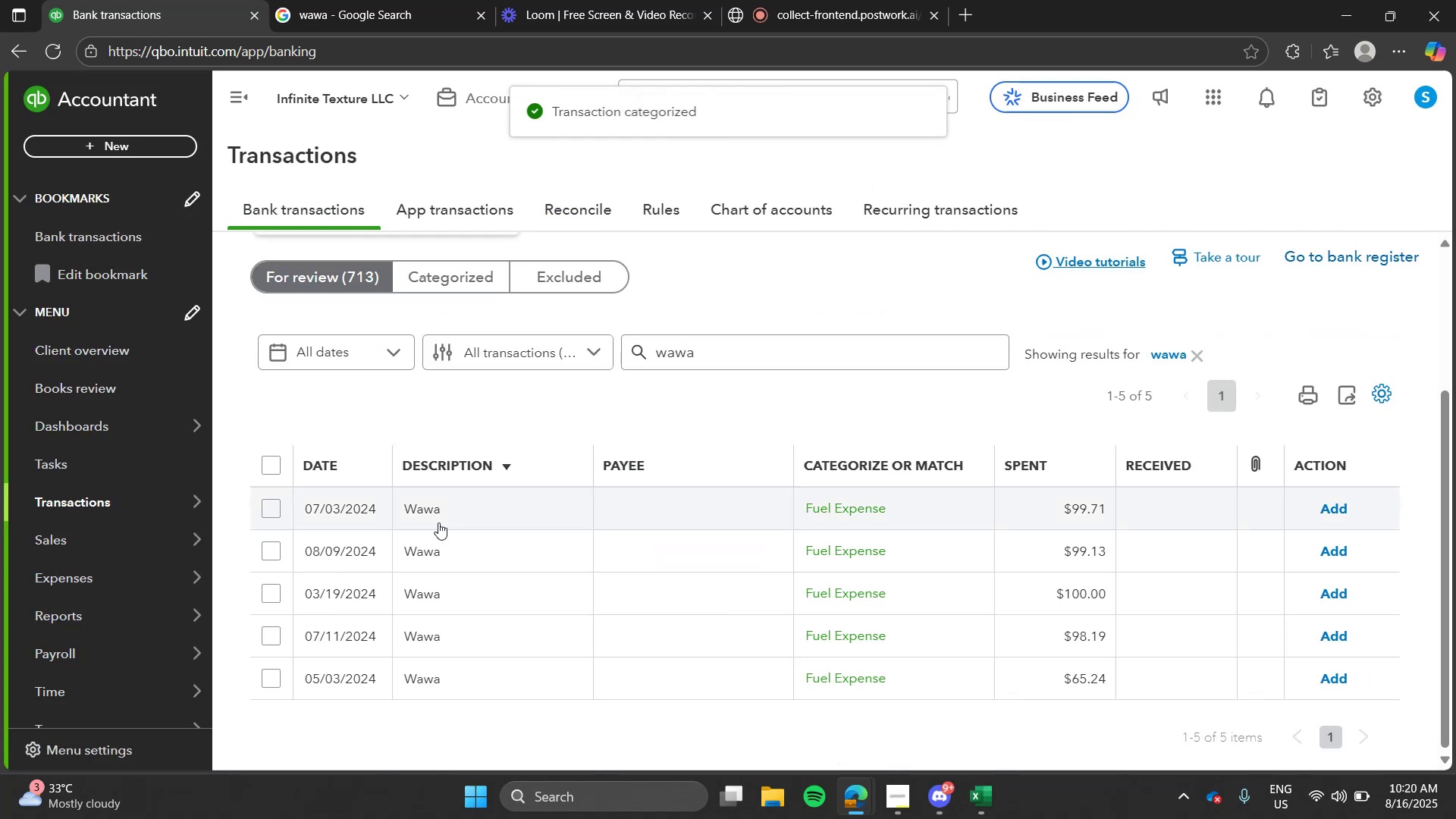 
left_click([450, 579])
 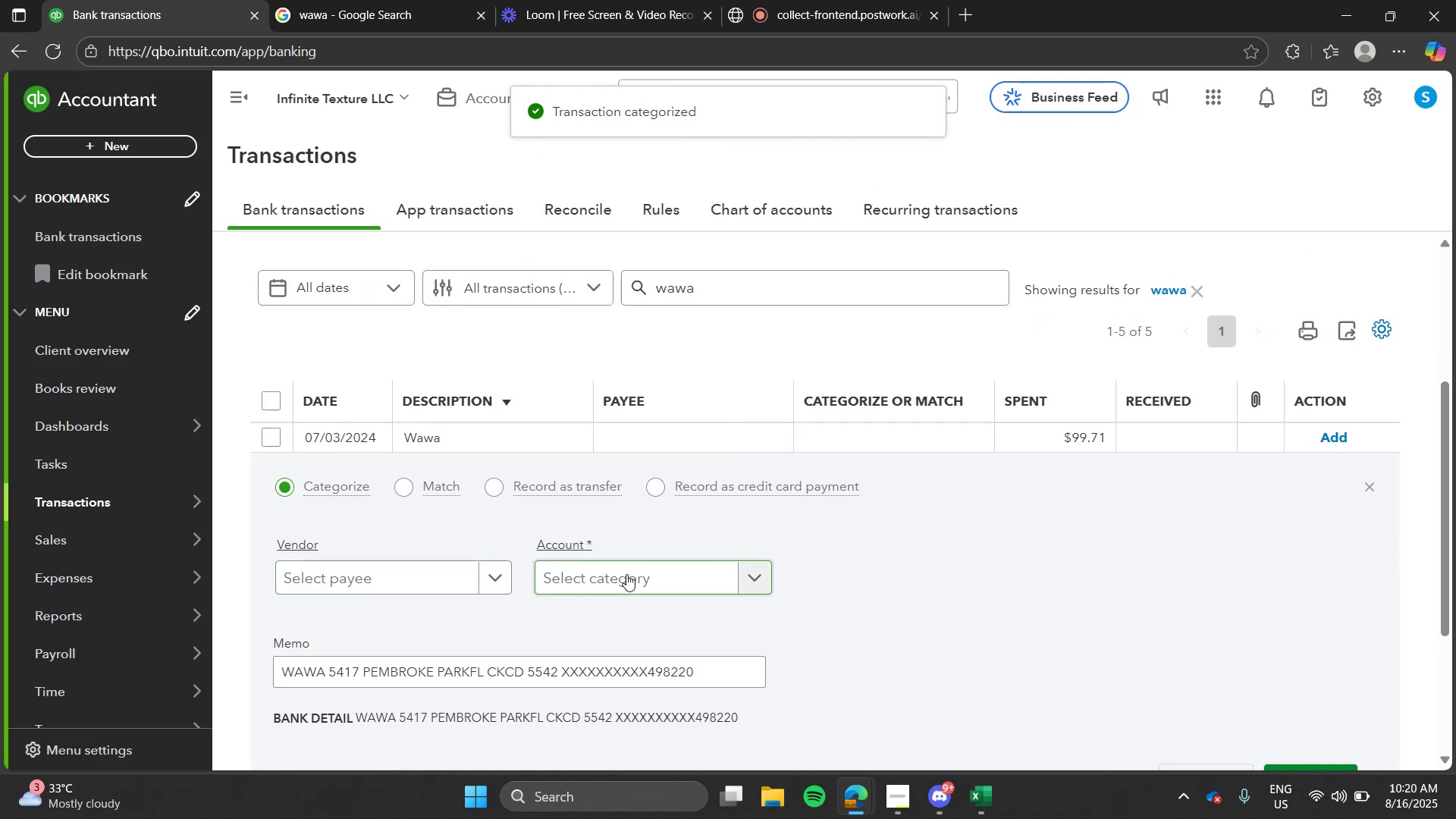 
left_click([626, 574])
 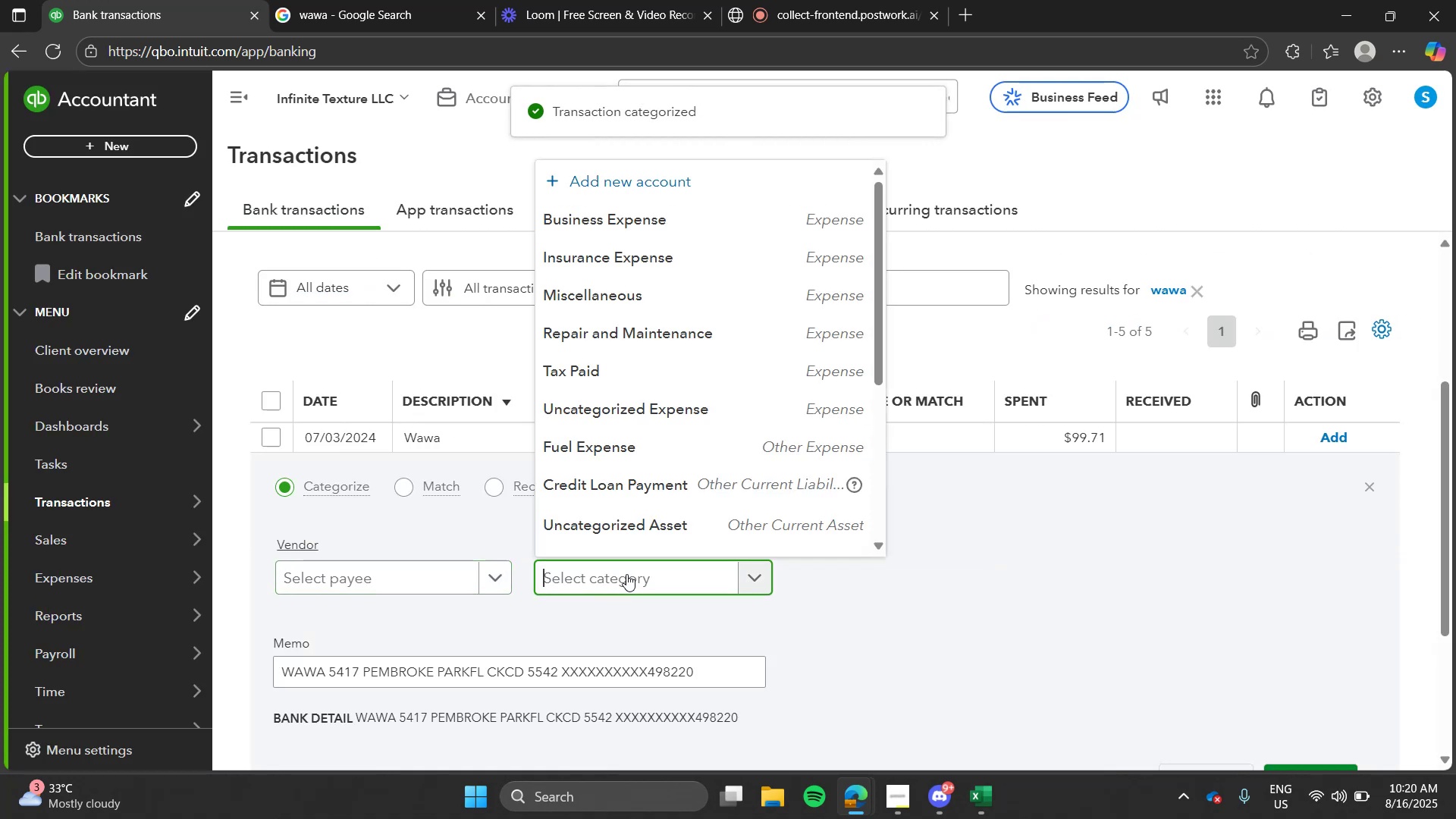 
type(fu)
key(Tab)
 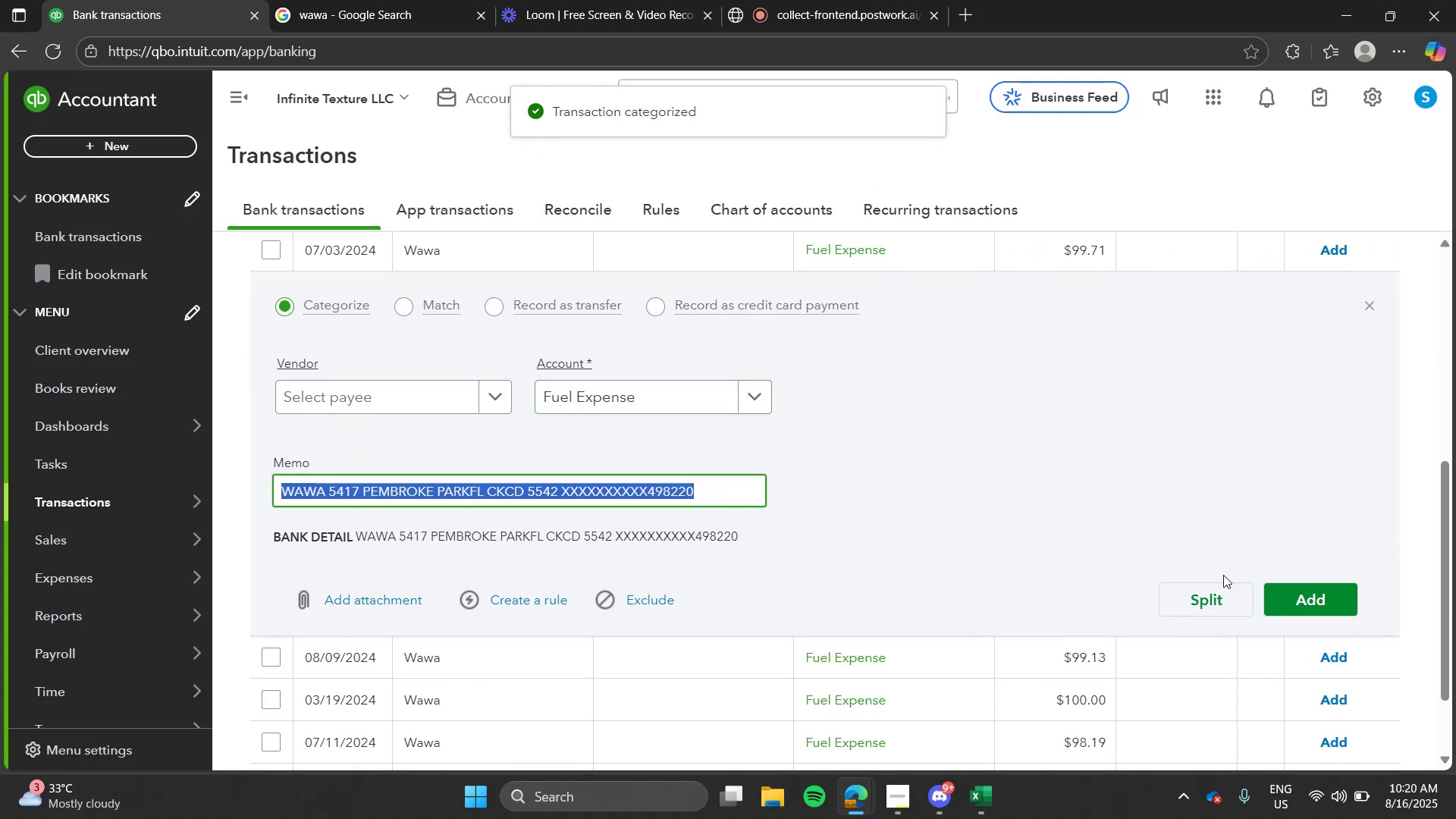 
left_click([1299, 594])
 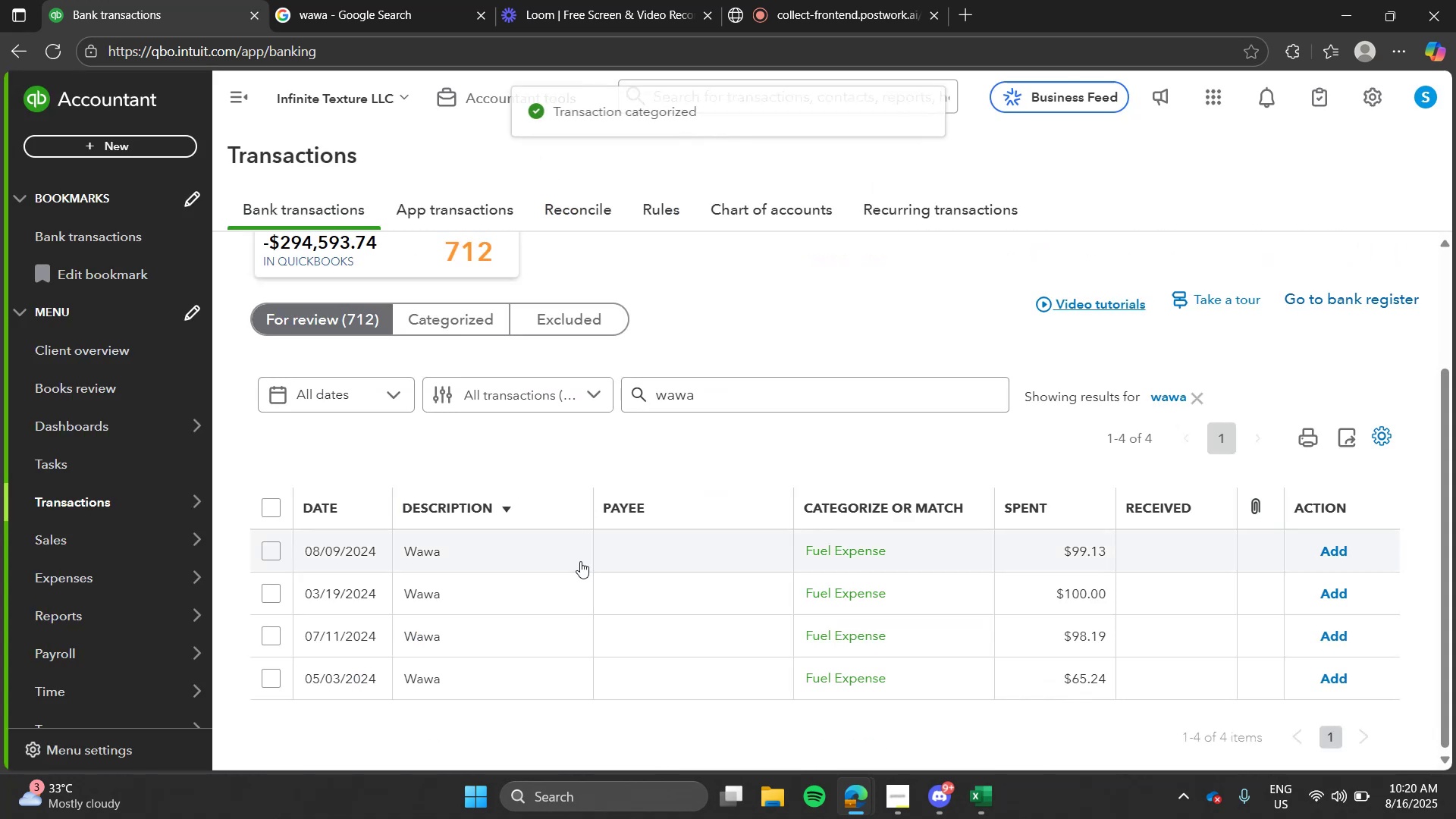 
left_click([501, 610])
 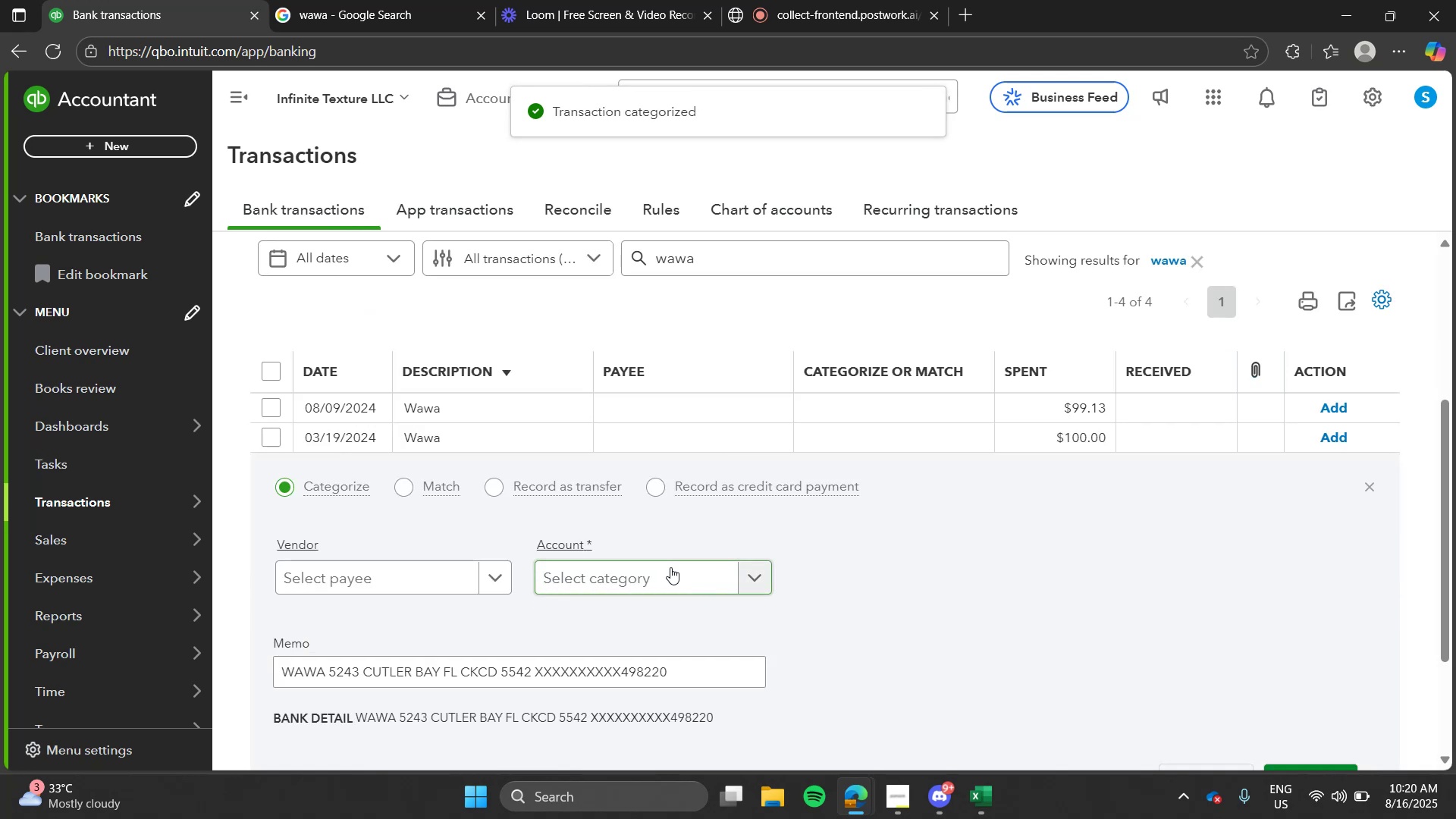 
left_click([670, 567])
 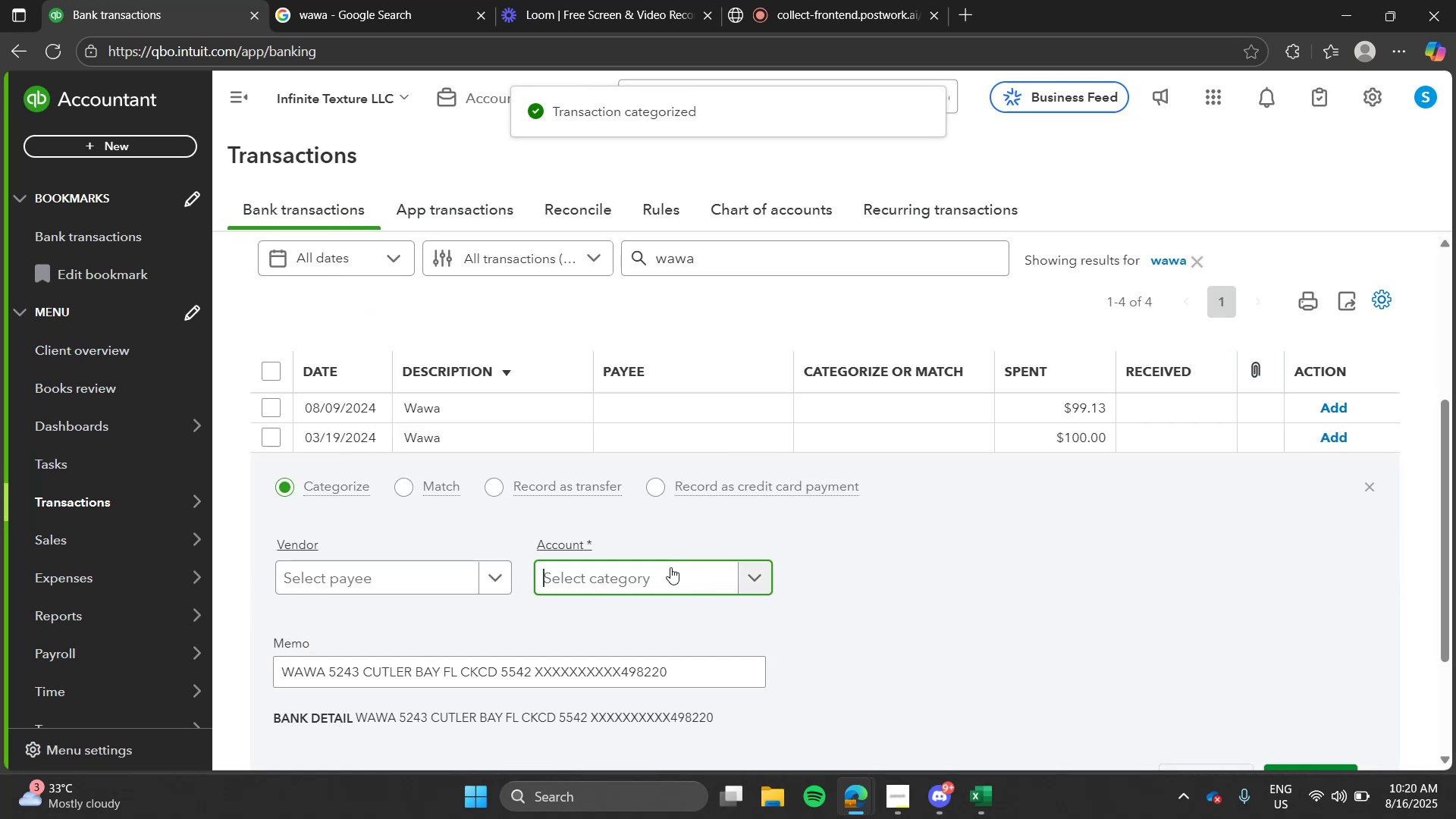 
type(fue)
key(Tab)
 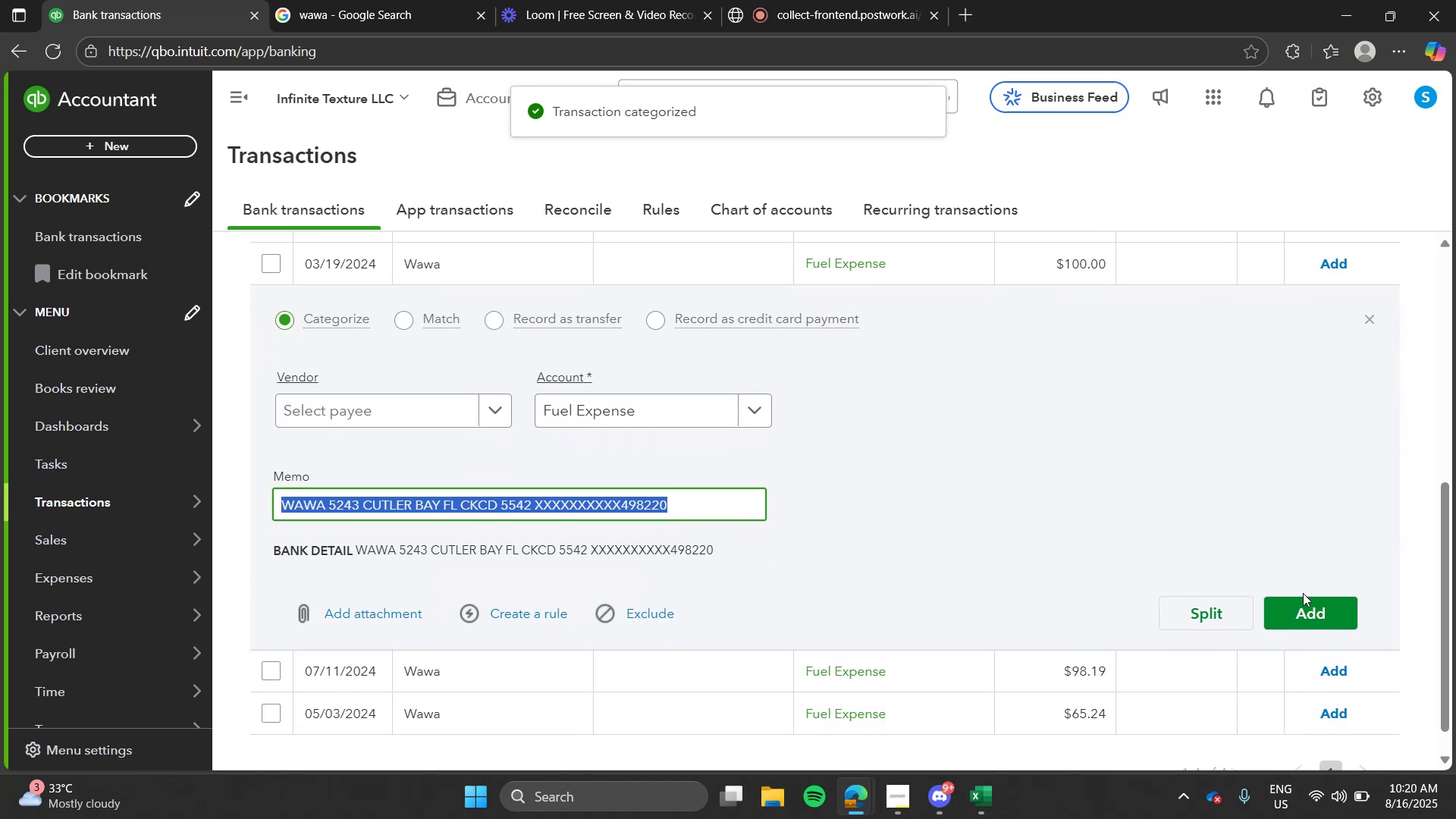 
left_click([1304, 595])
 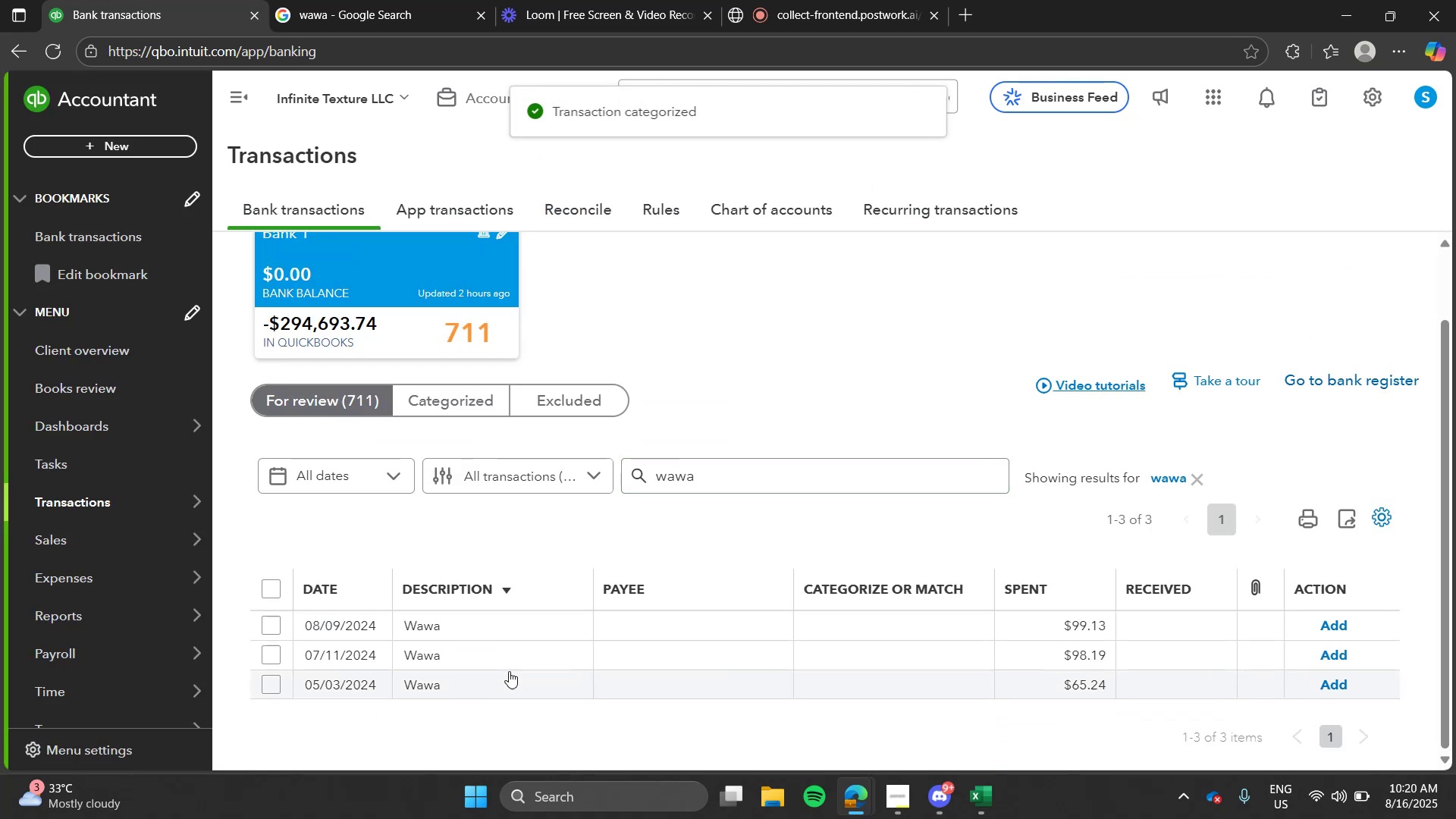 
left_click([509, 679])
 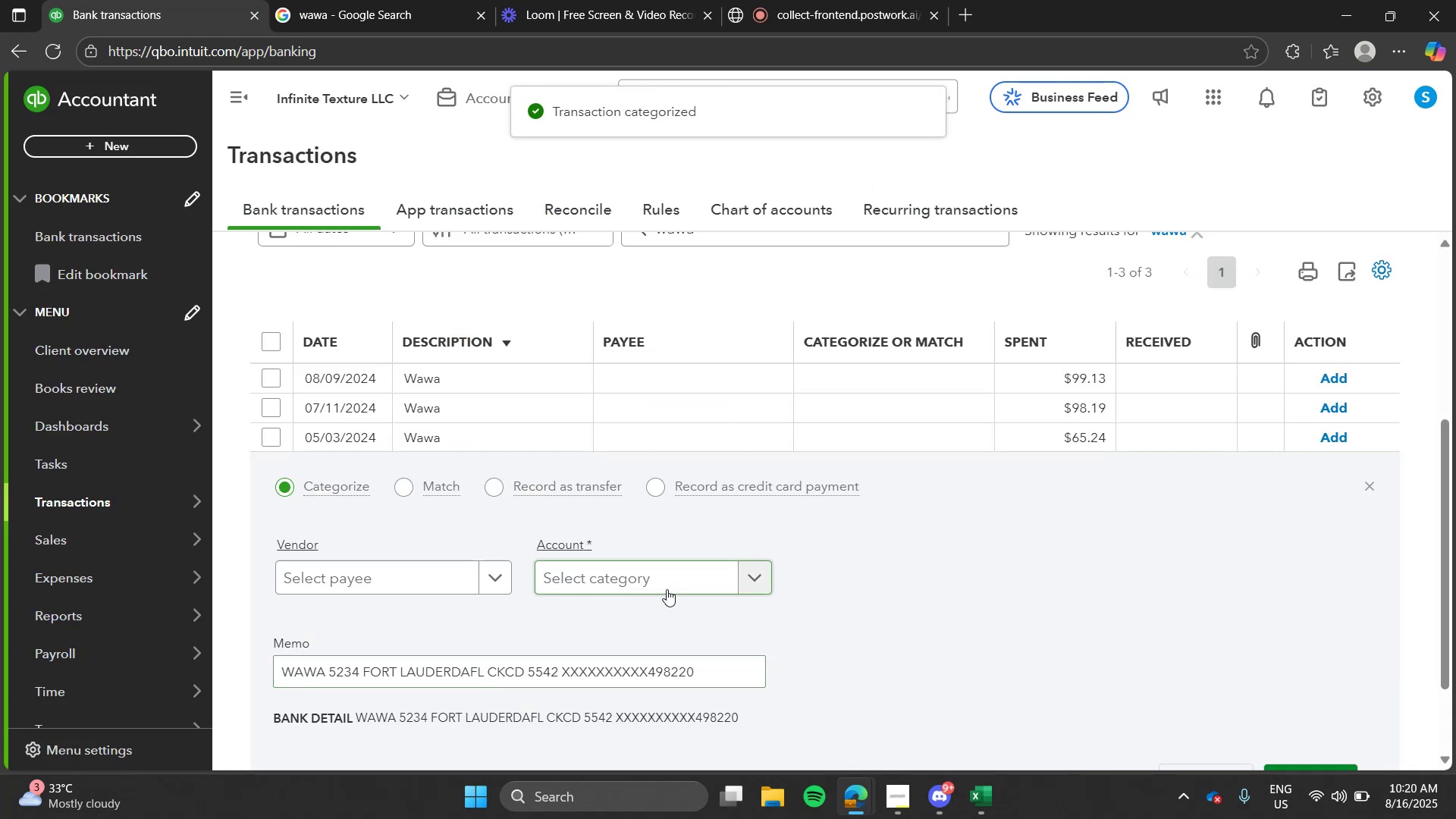 
left_click([667, 589])
 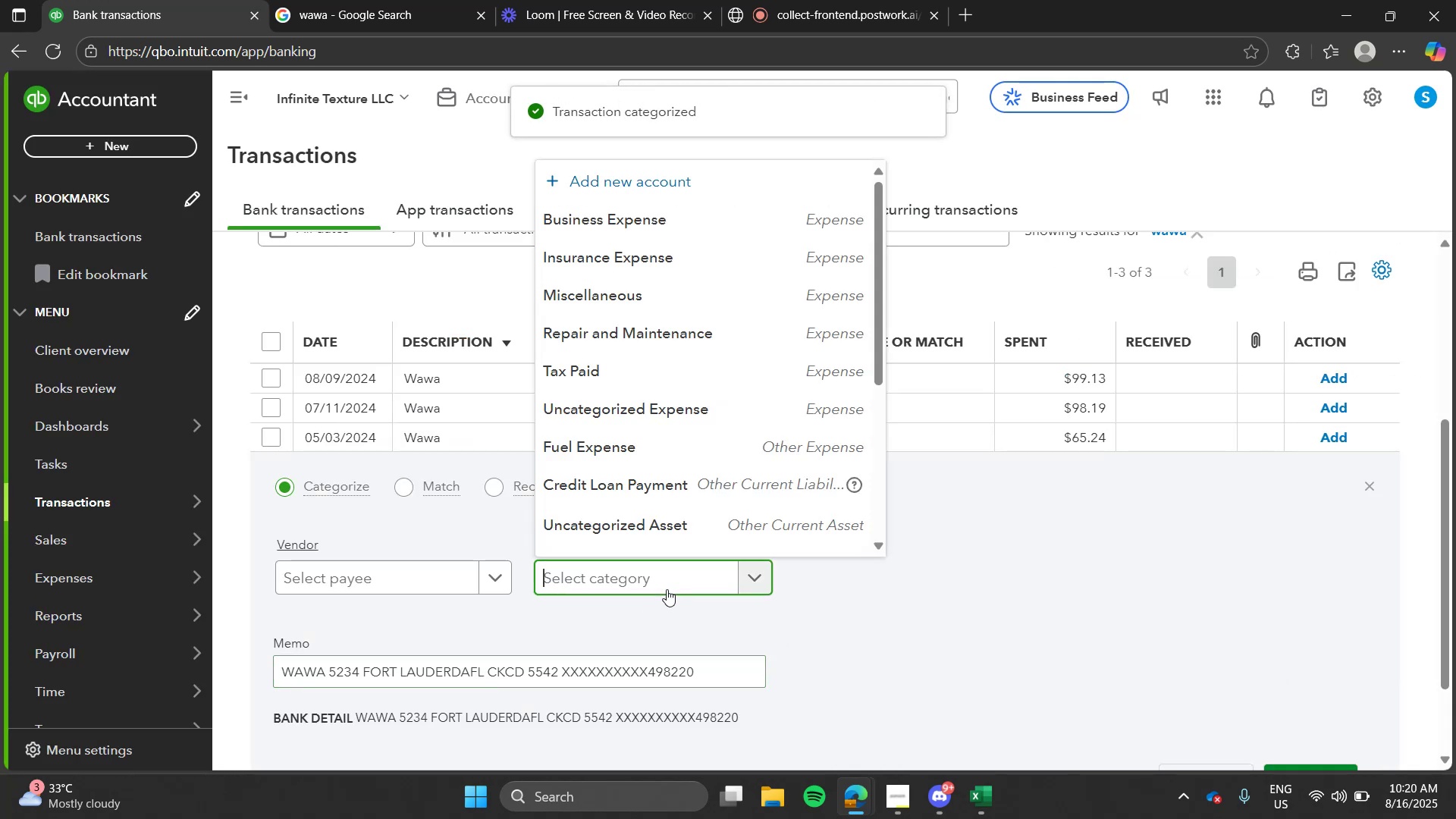 
type(fue)
key(Tab)
 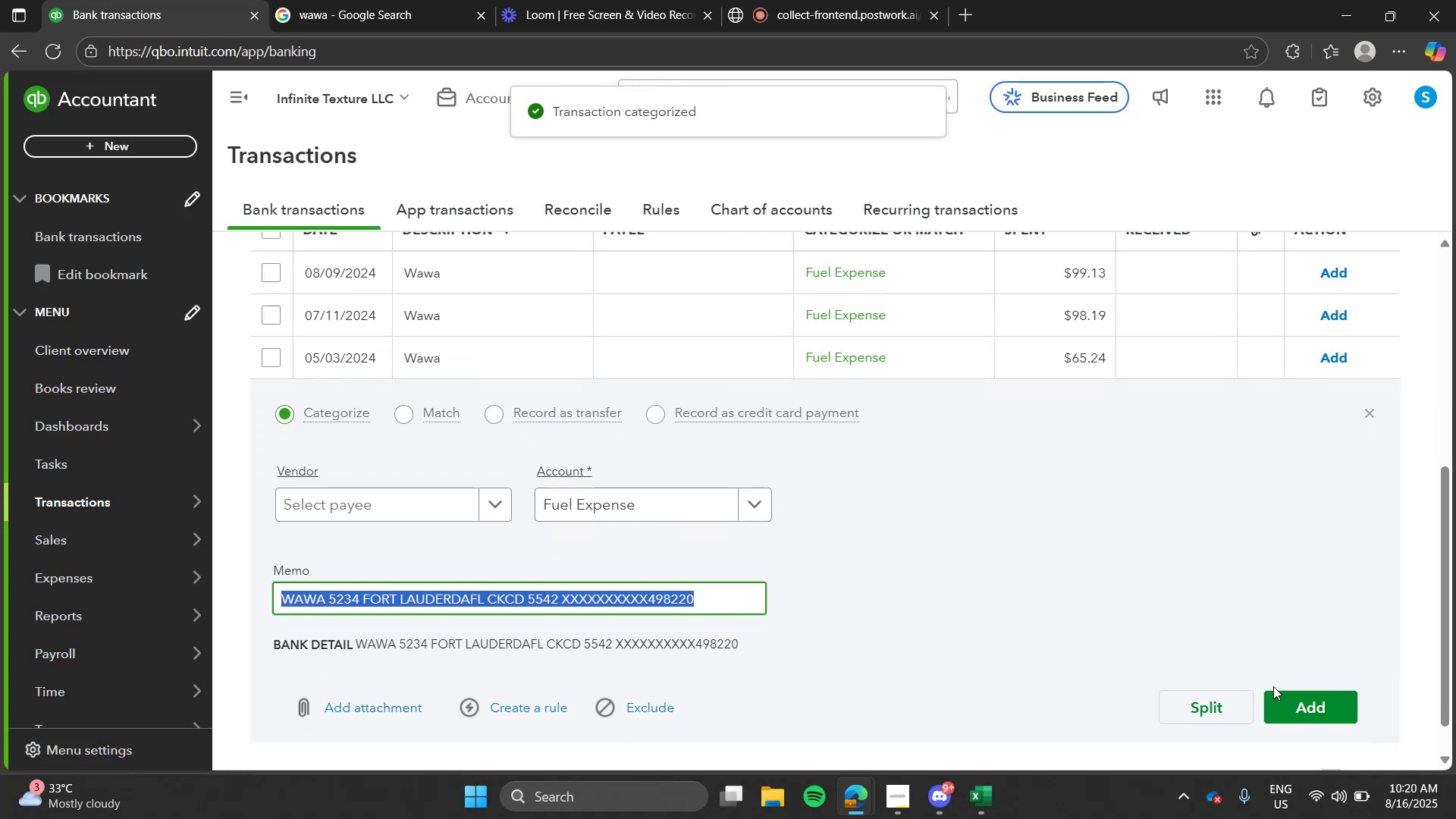 
left_click([1279, 698])
 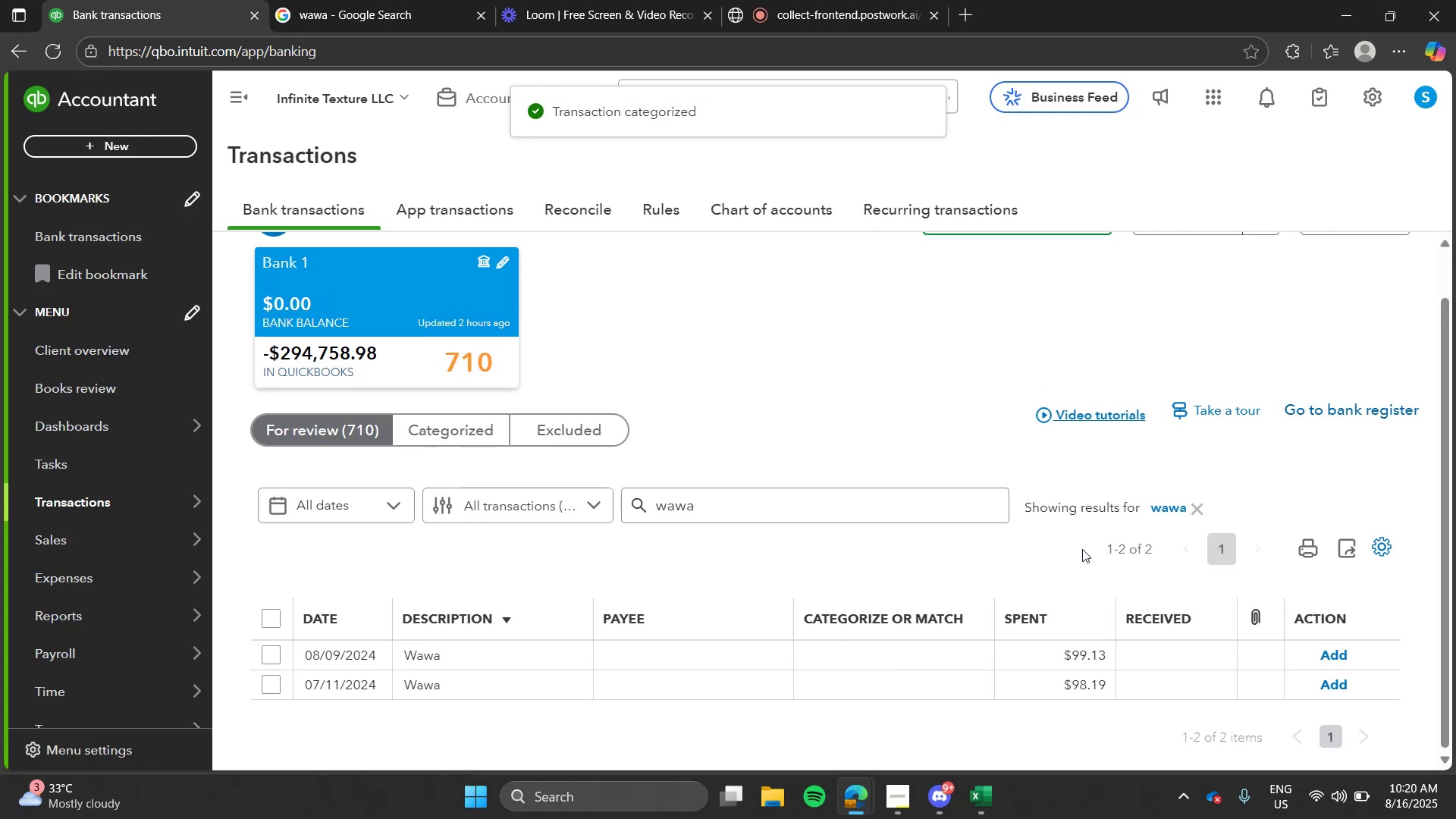 
left_click([887, 399])
 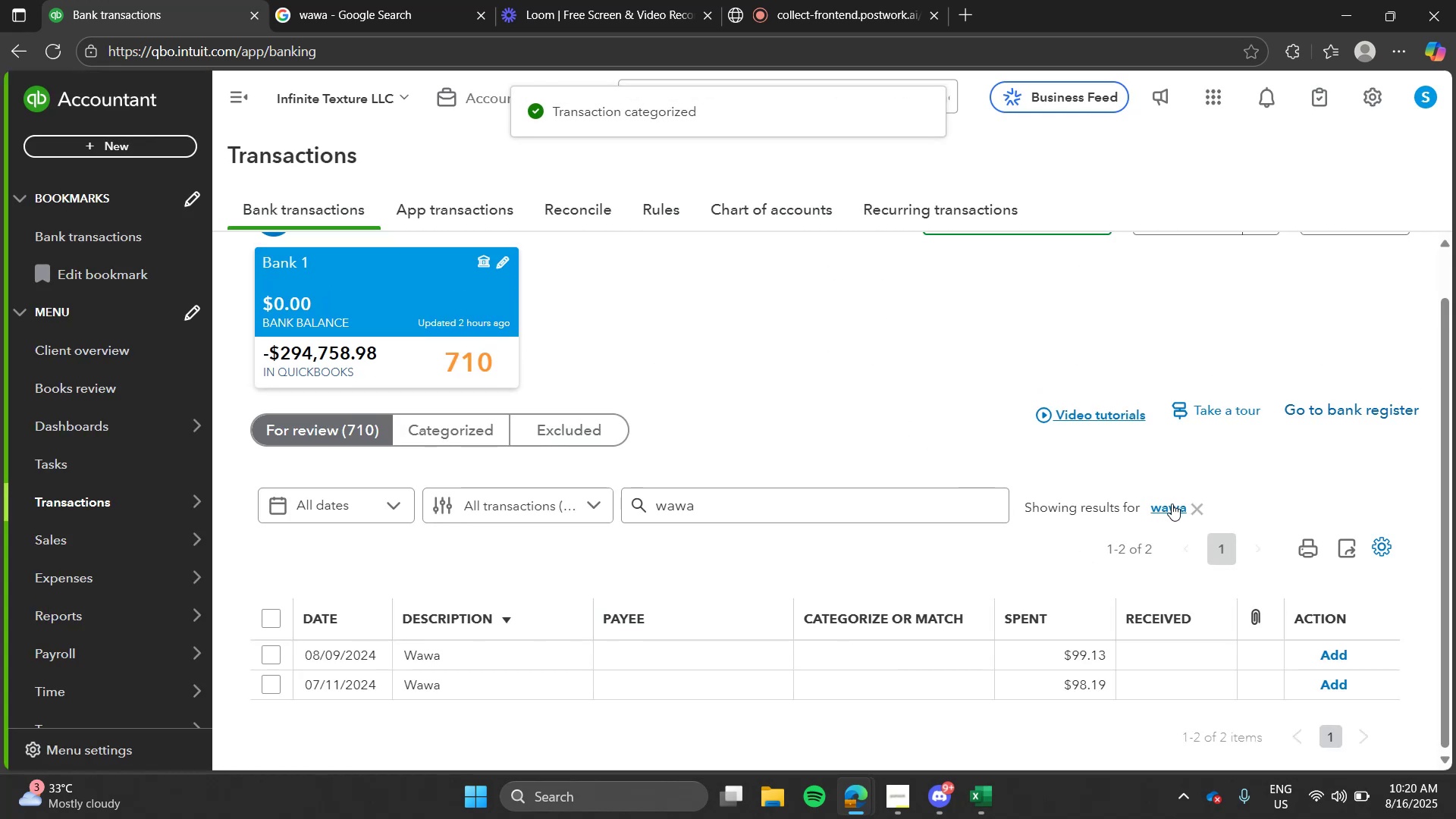 
left_click([1172, 504])
 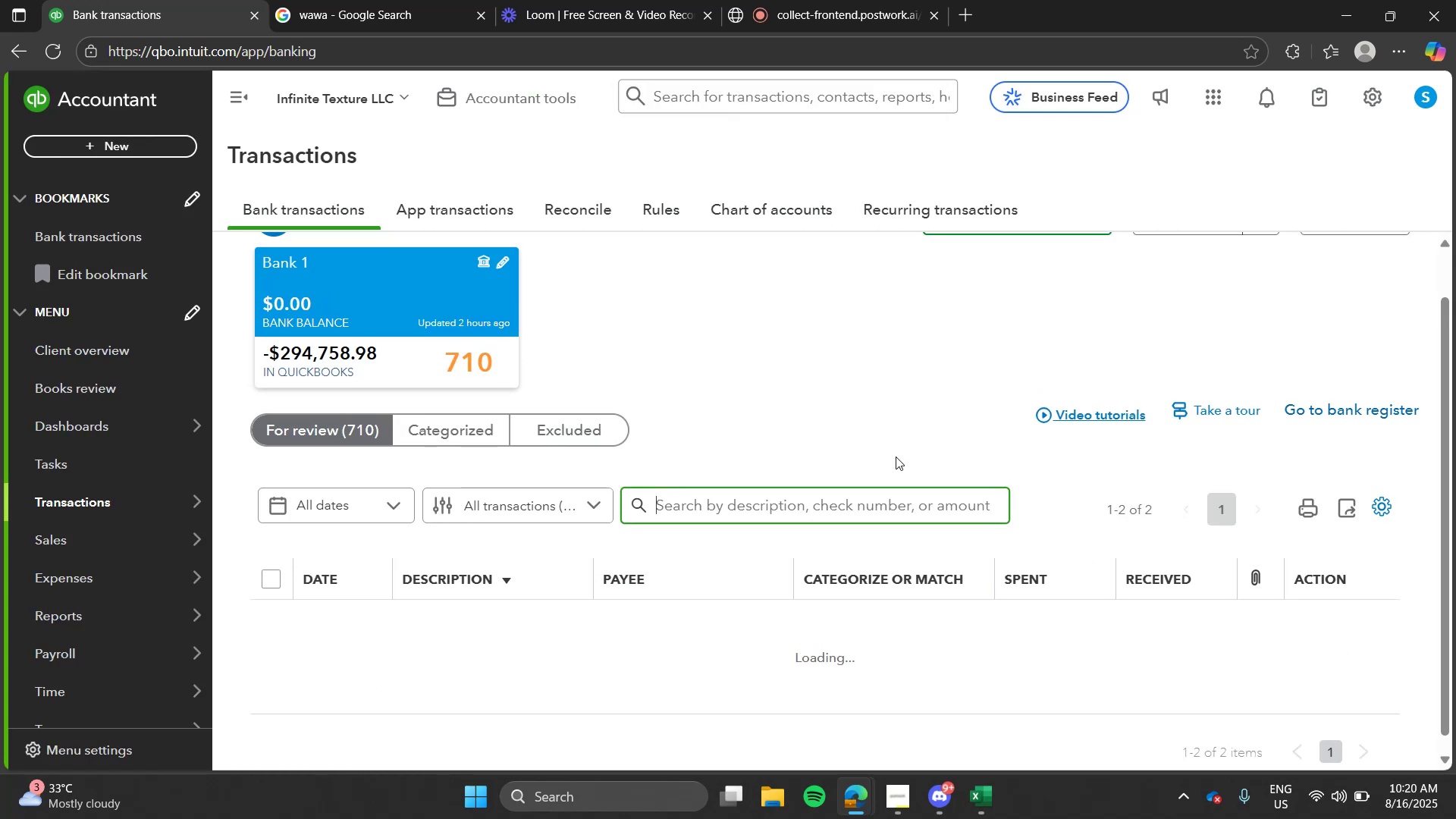 
left_click([896, 457])
 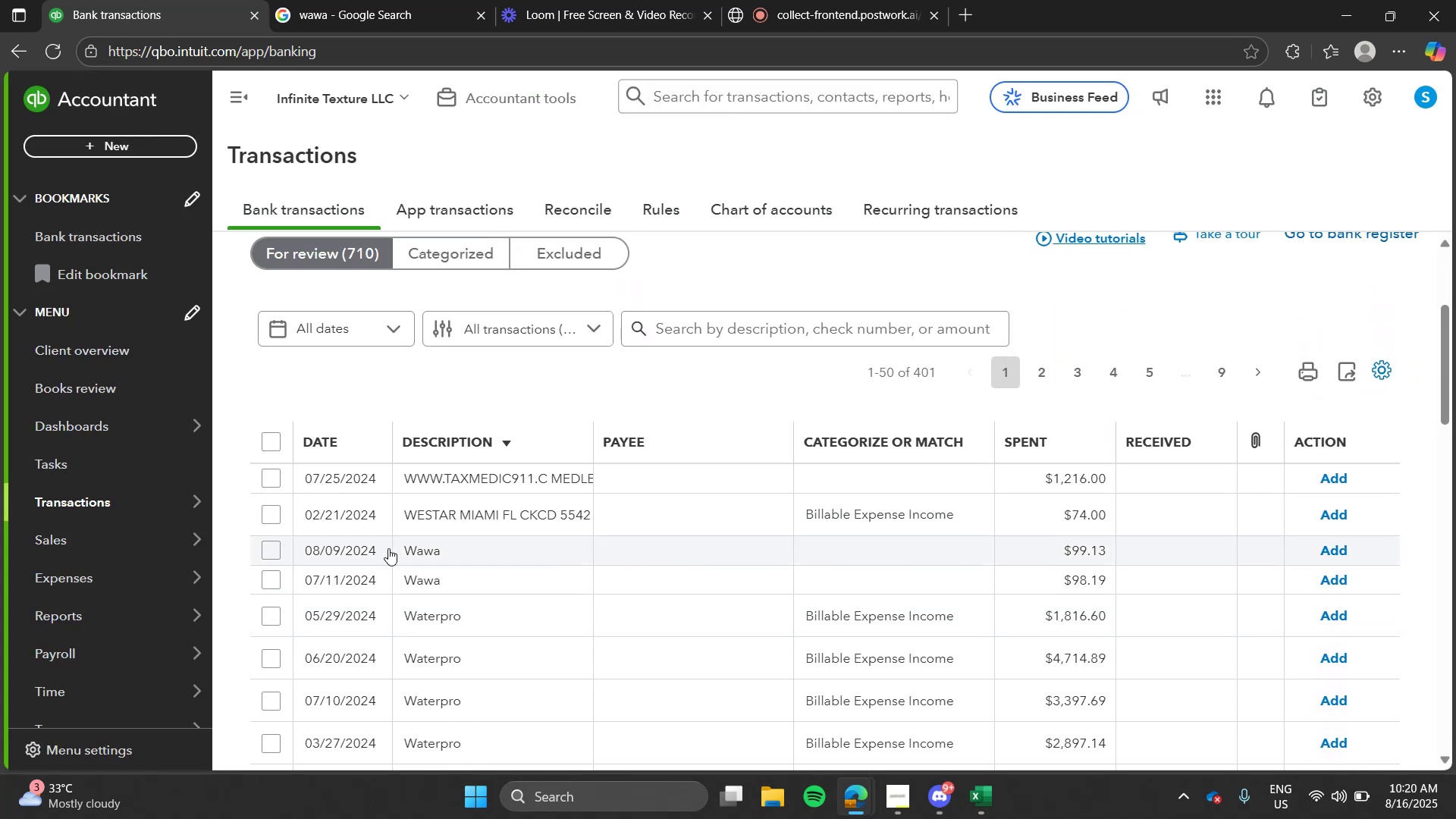 
left_click([729, 319])
 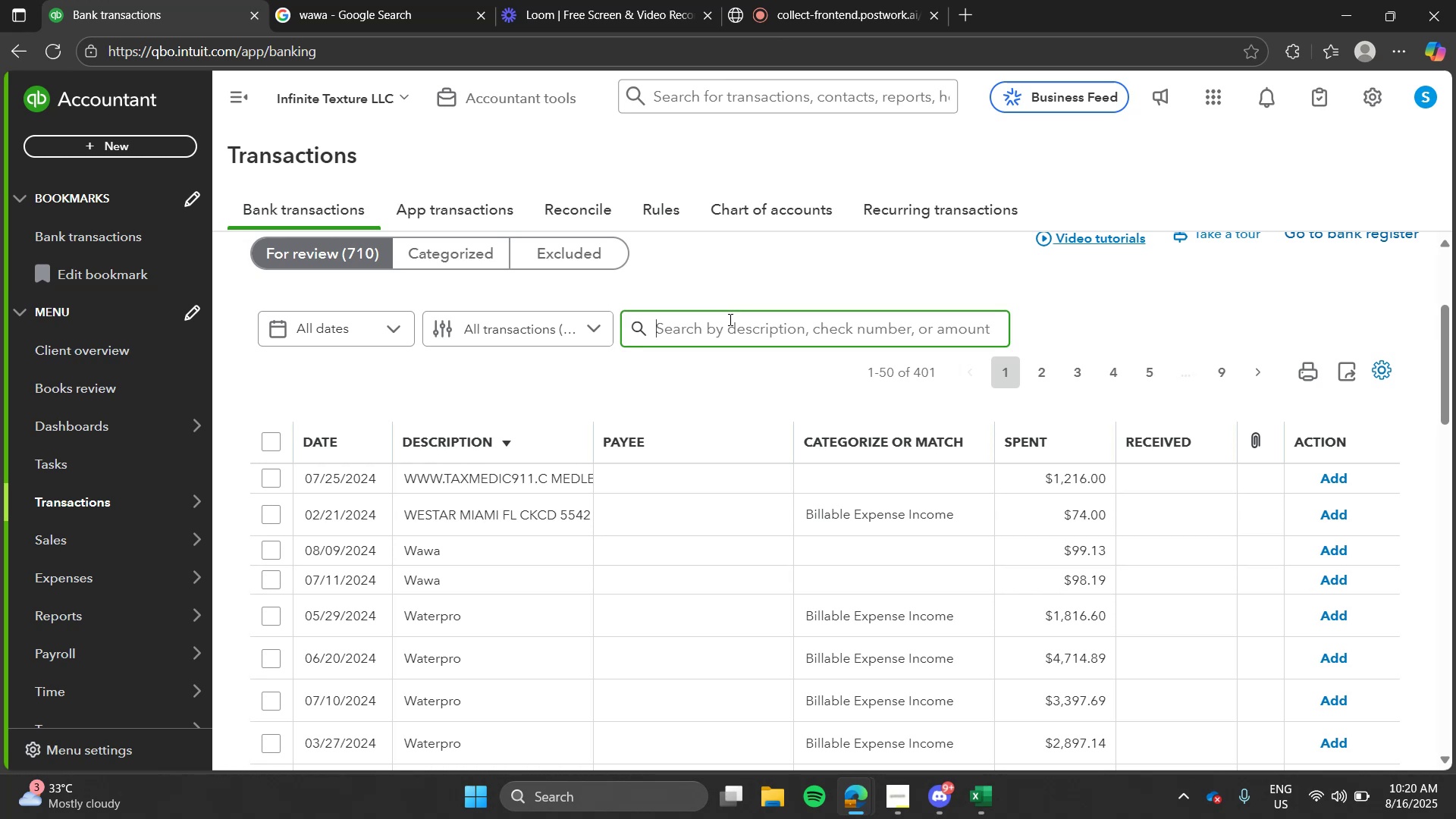 
type(wawa)
 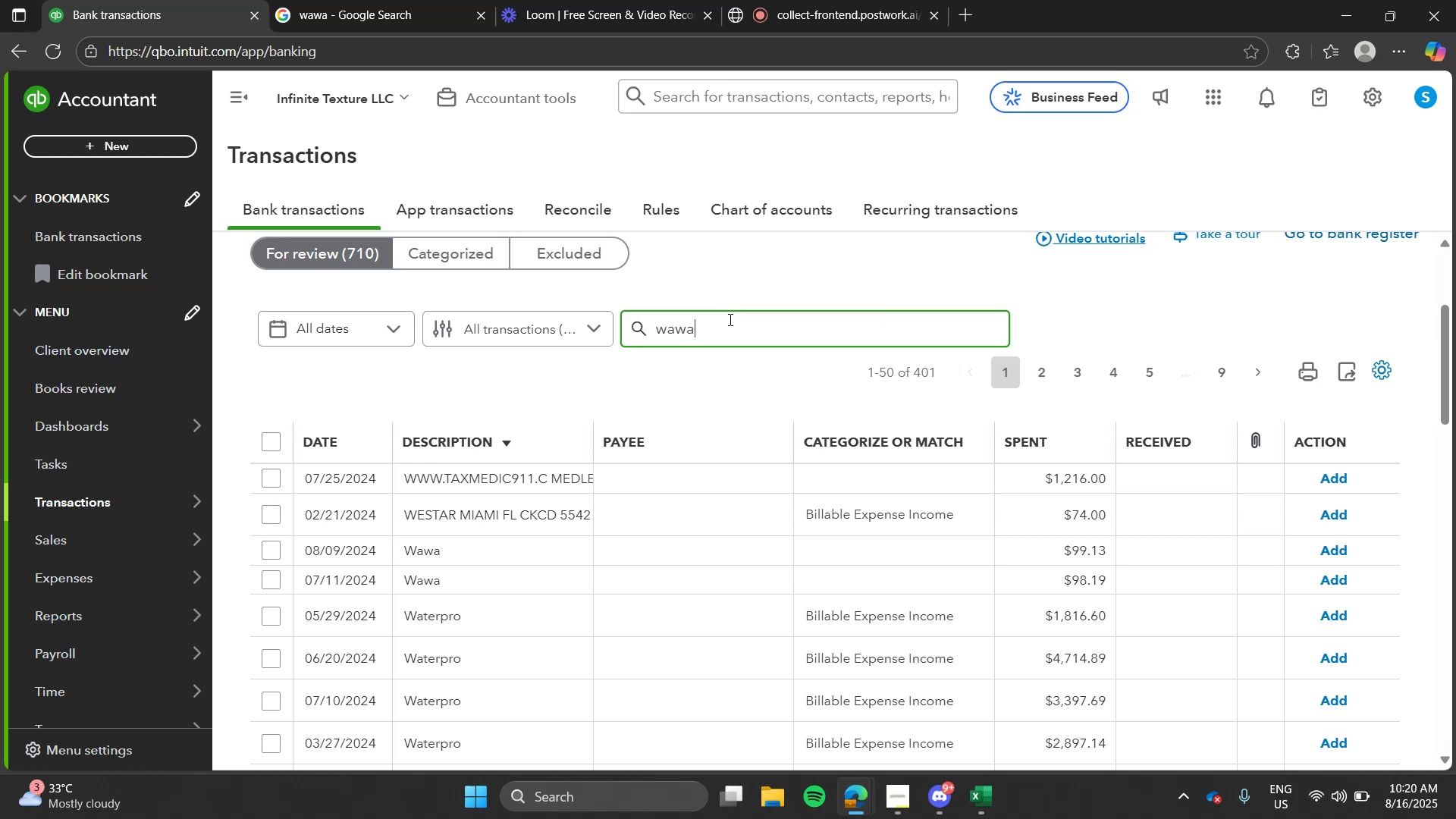 
key(Enter)
 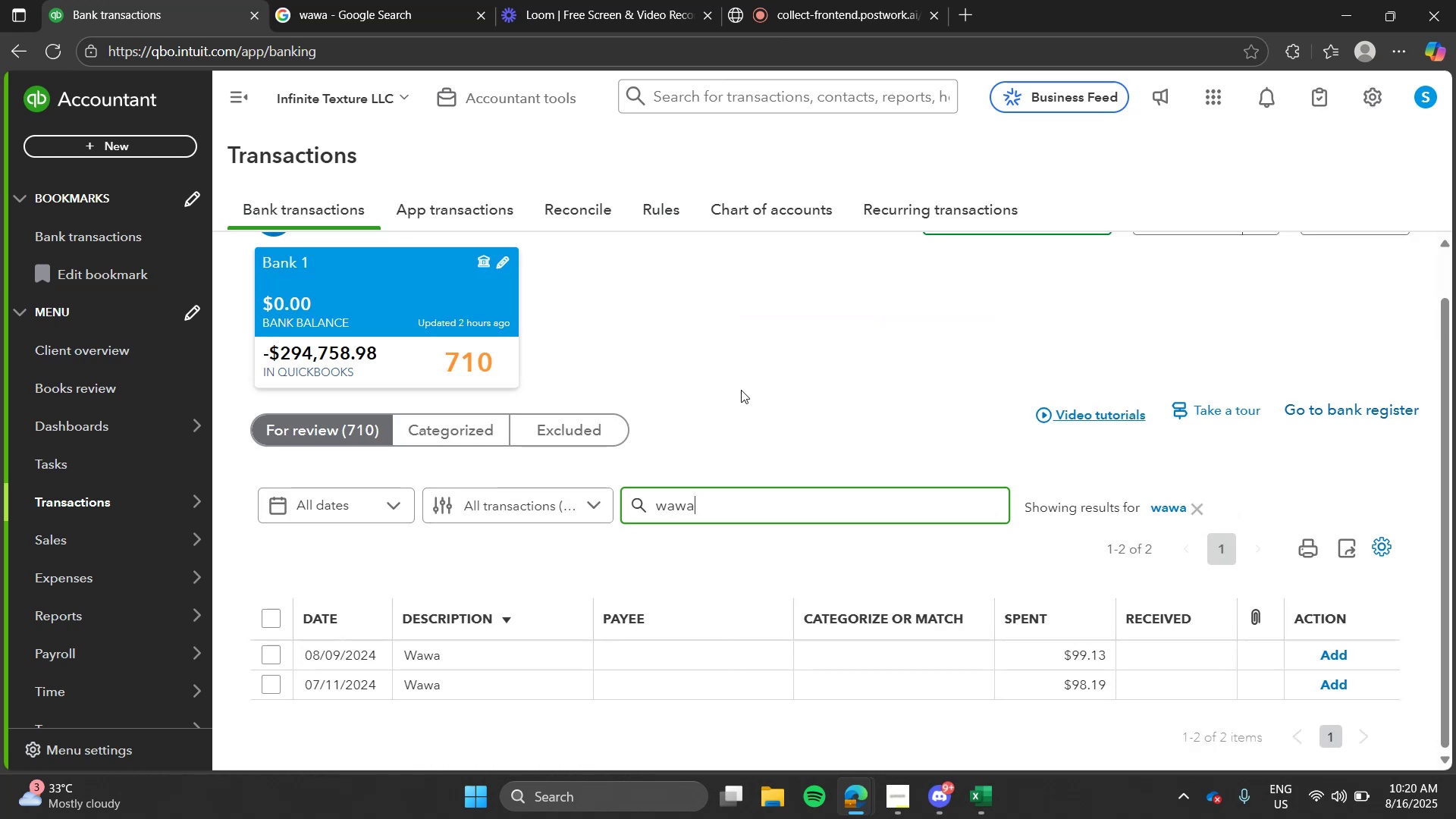 
left_click([741, 390])
 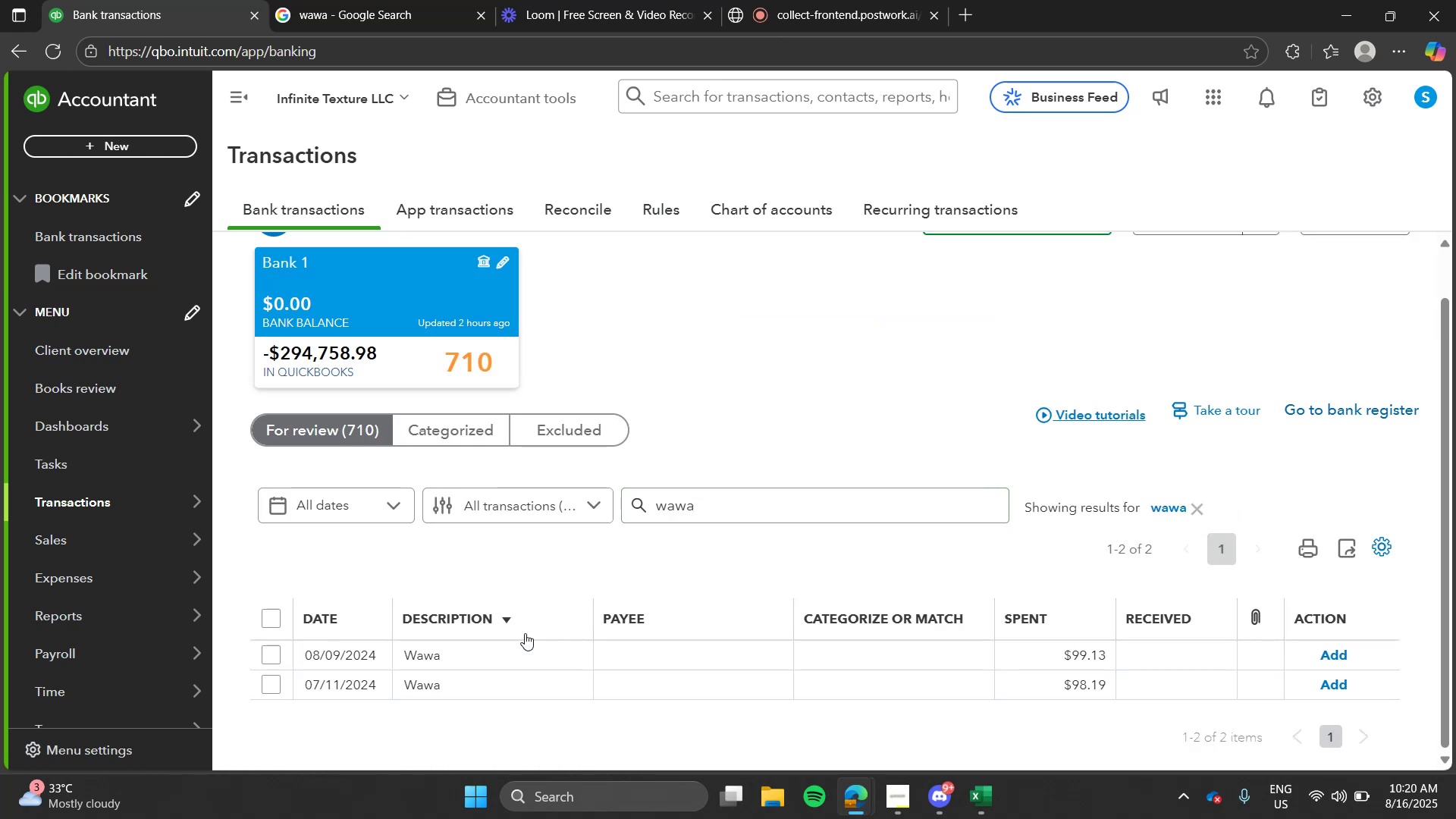 
left_click([524, 666])
 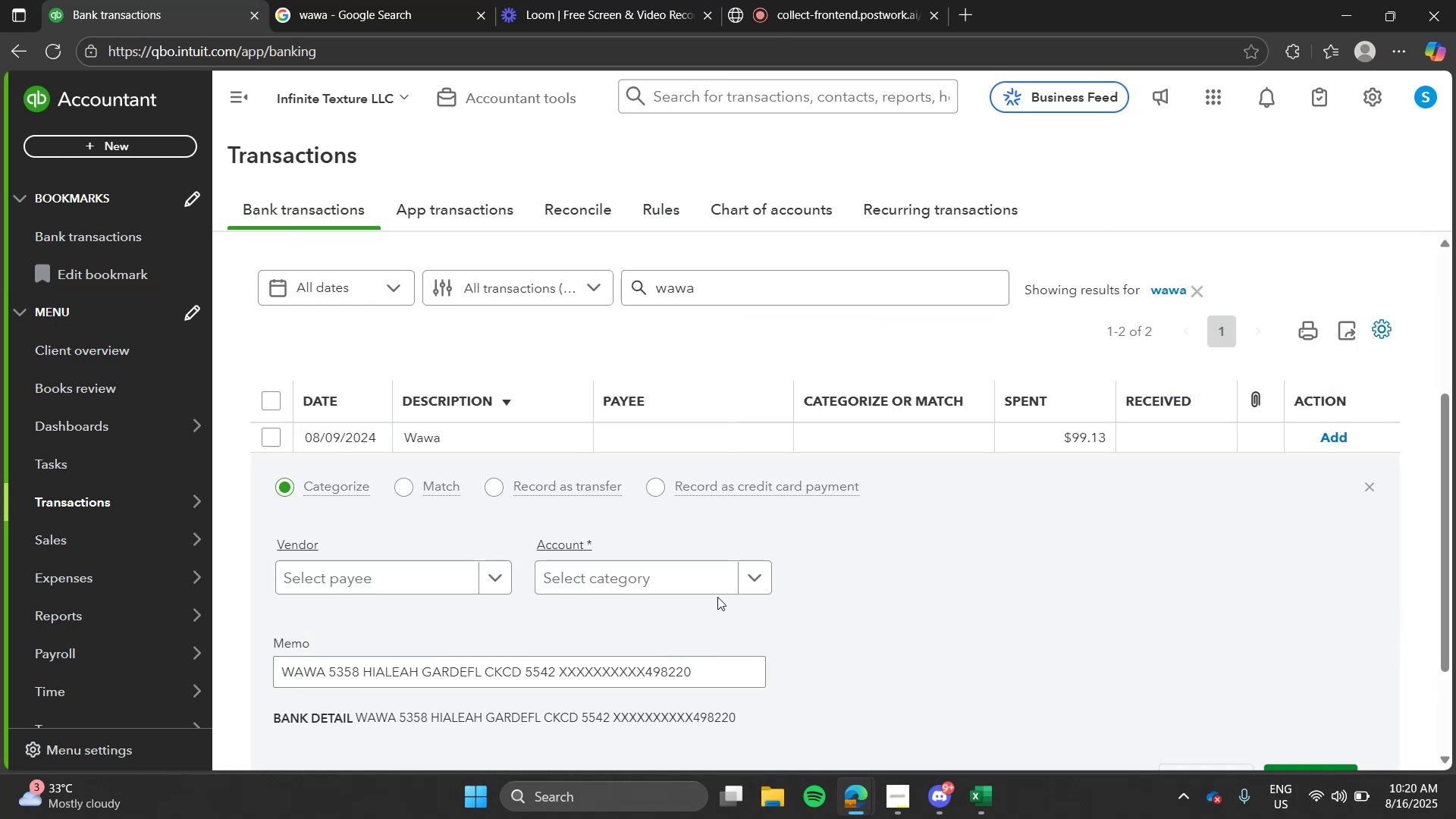 
left_click([717, 597])
 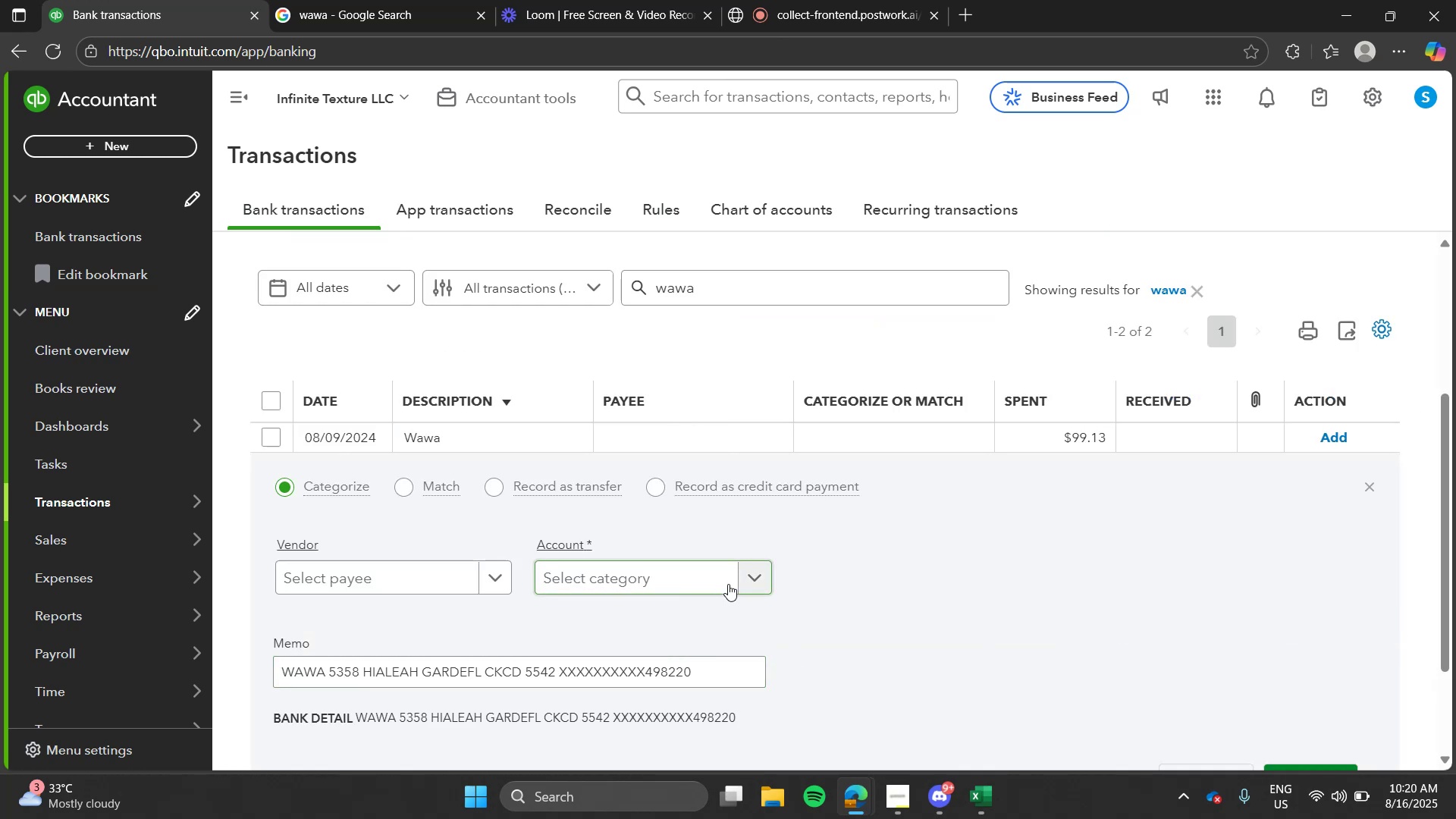 
left_click([728, 584])
 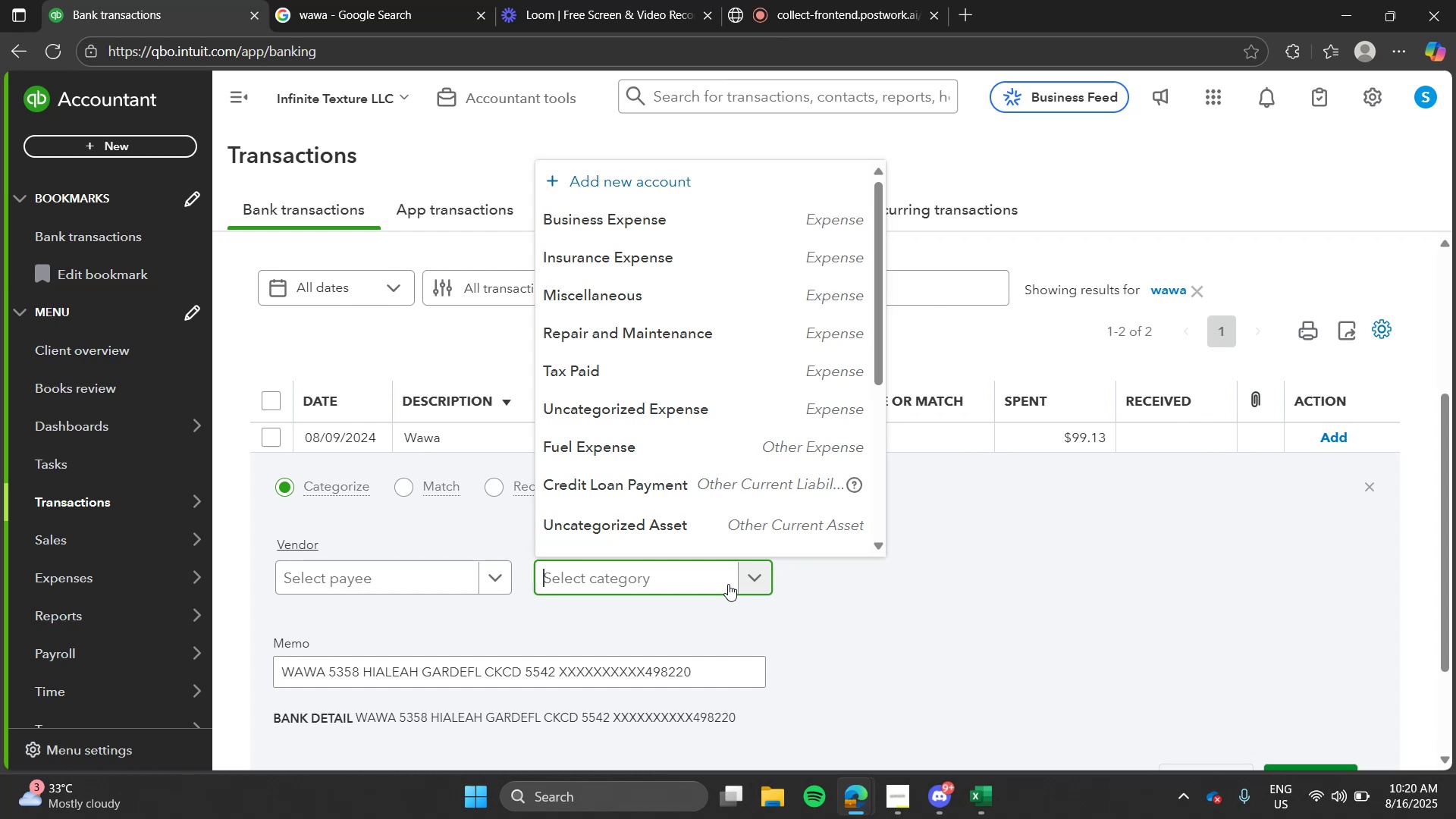 
wait(11.48)
 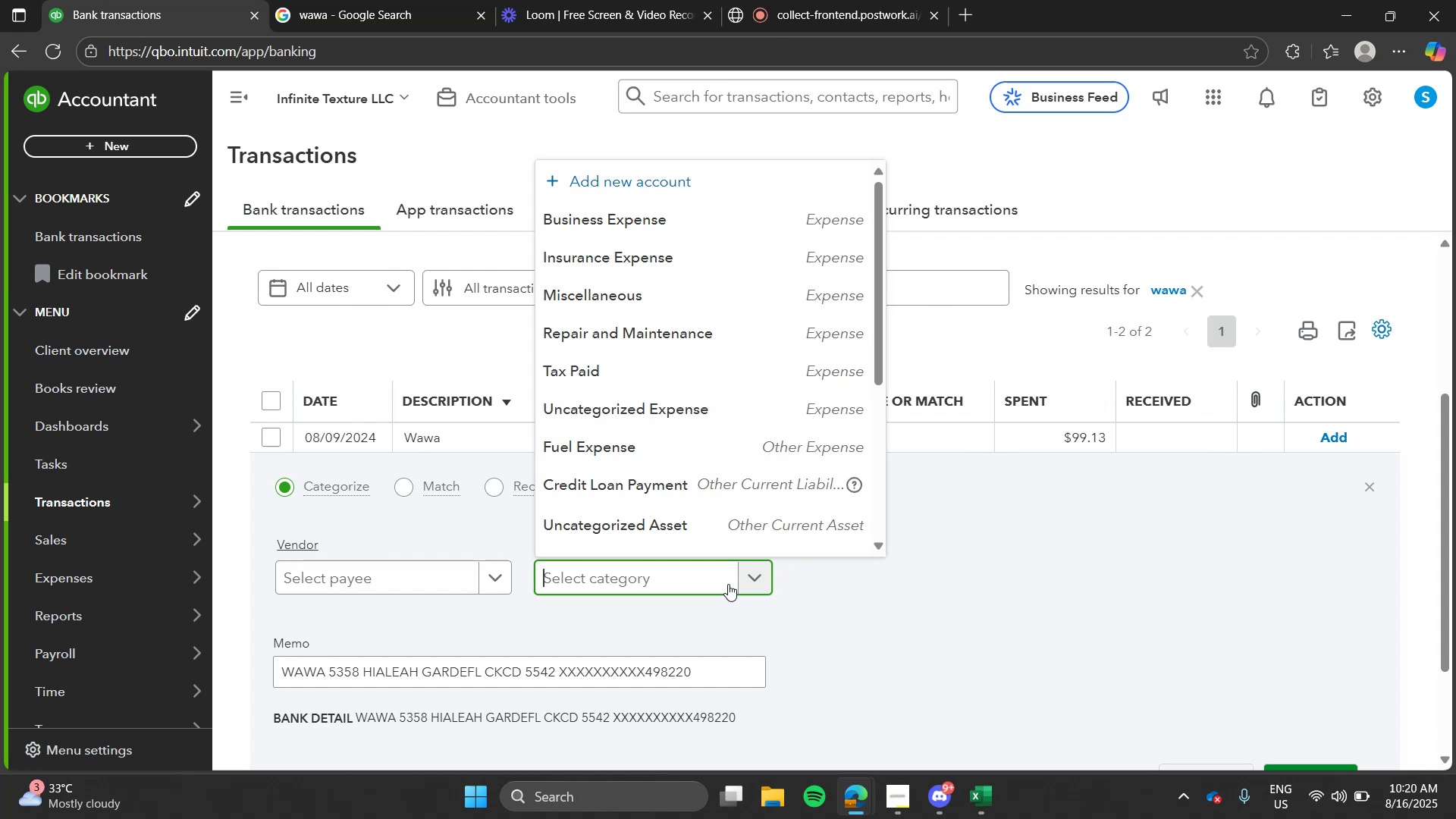 
type(su)
key(Backspace)
key(Backspace)
 